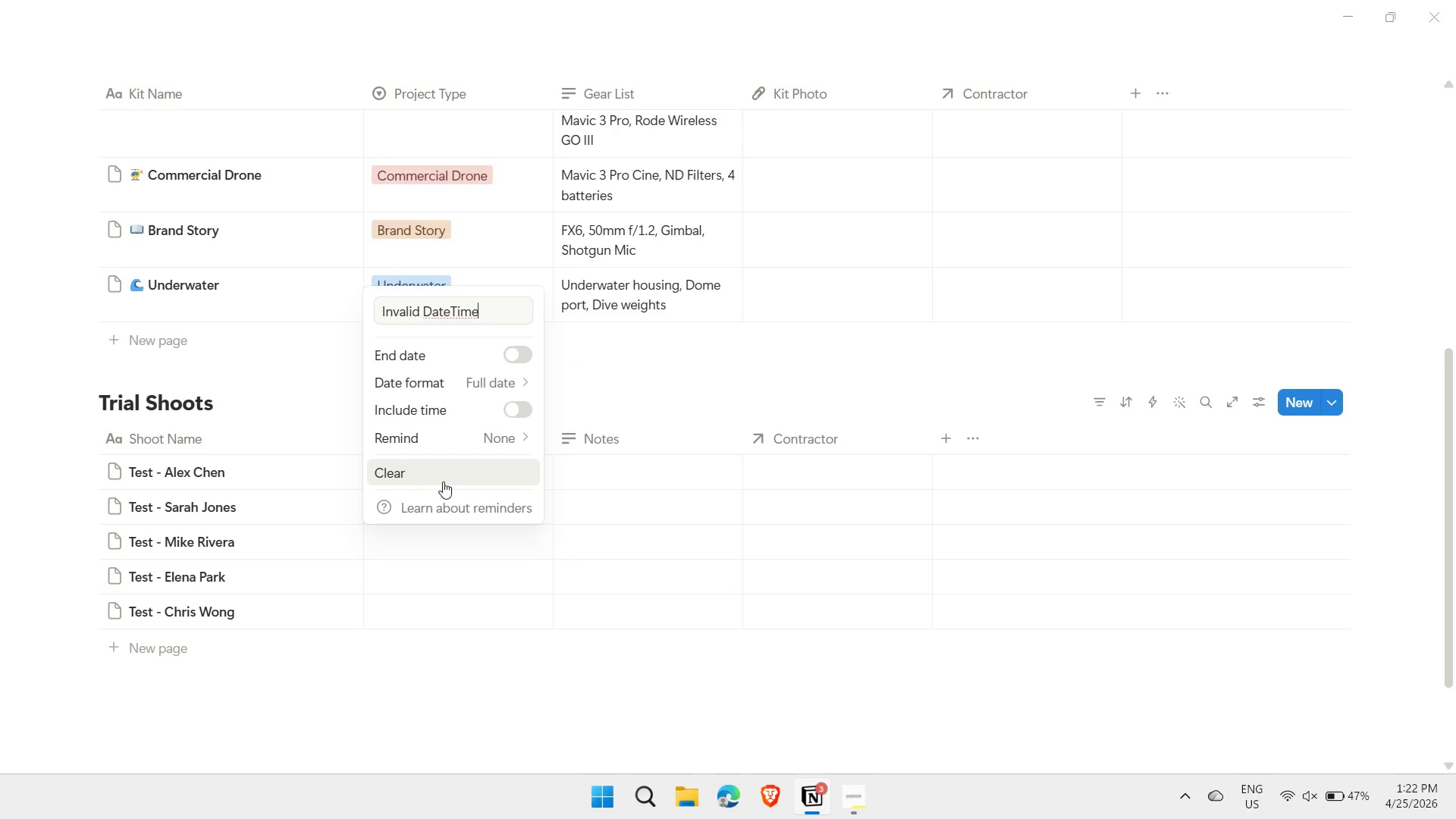 
key(Escape)
 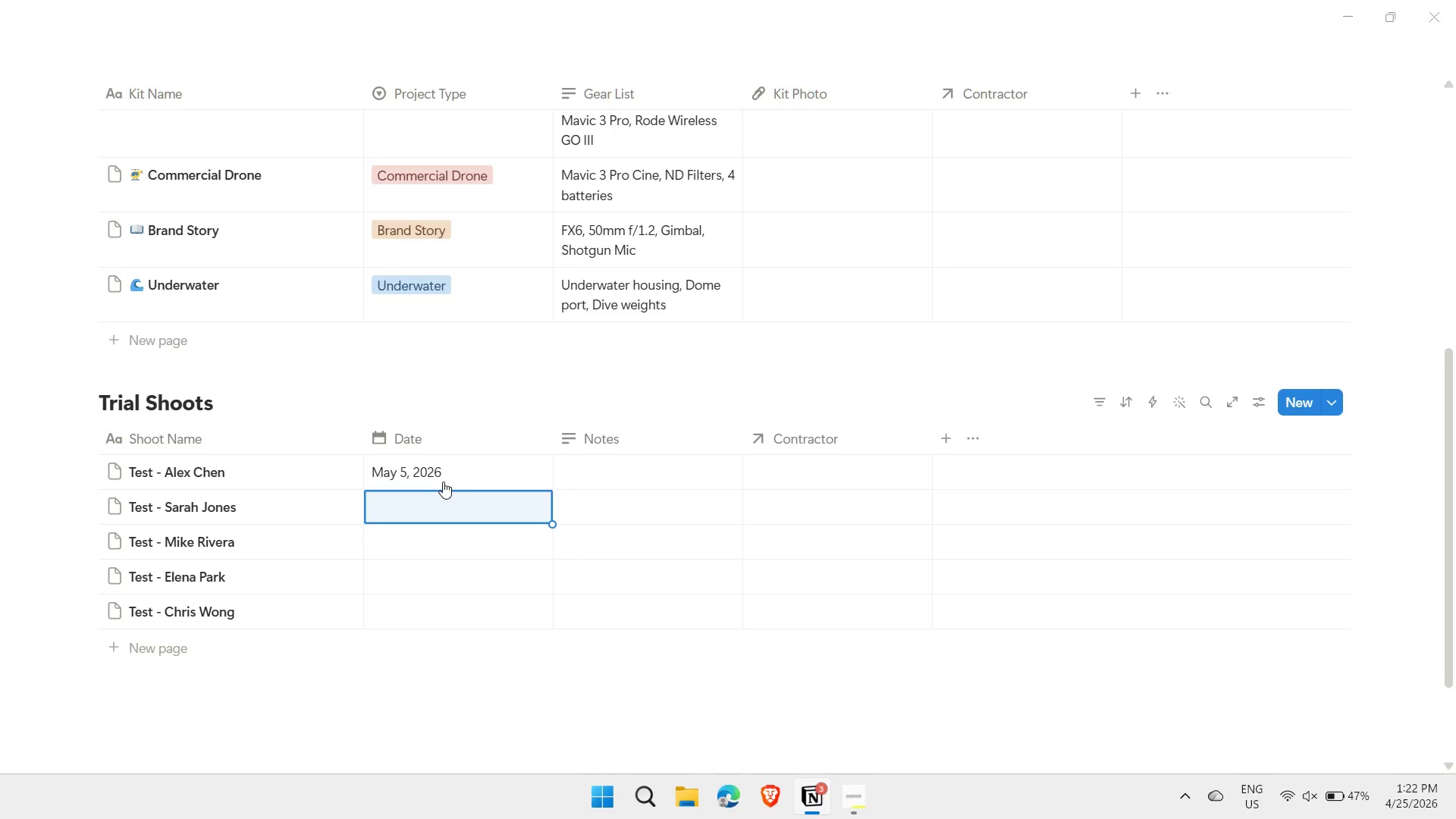 
key(Enter)
 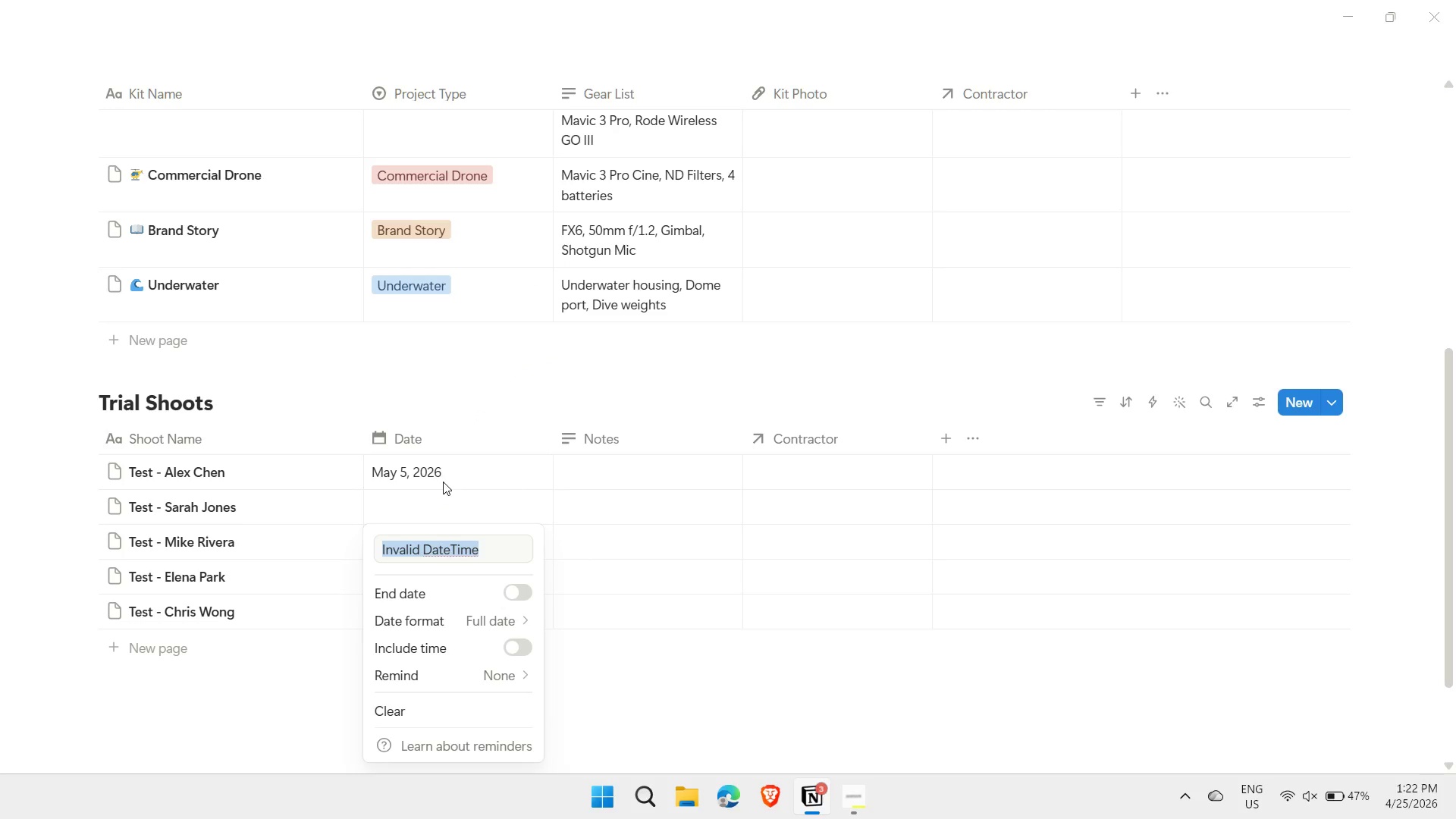 
type(may 7)
 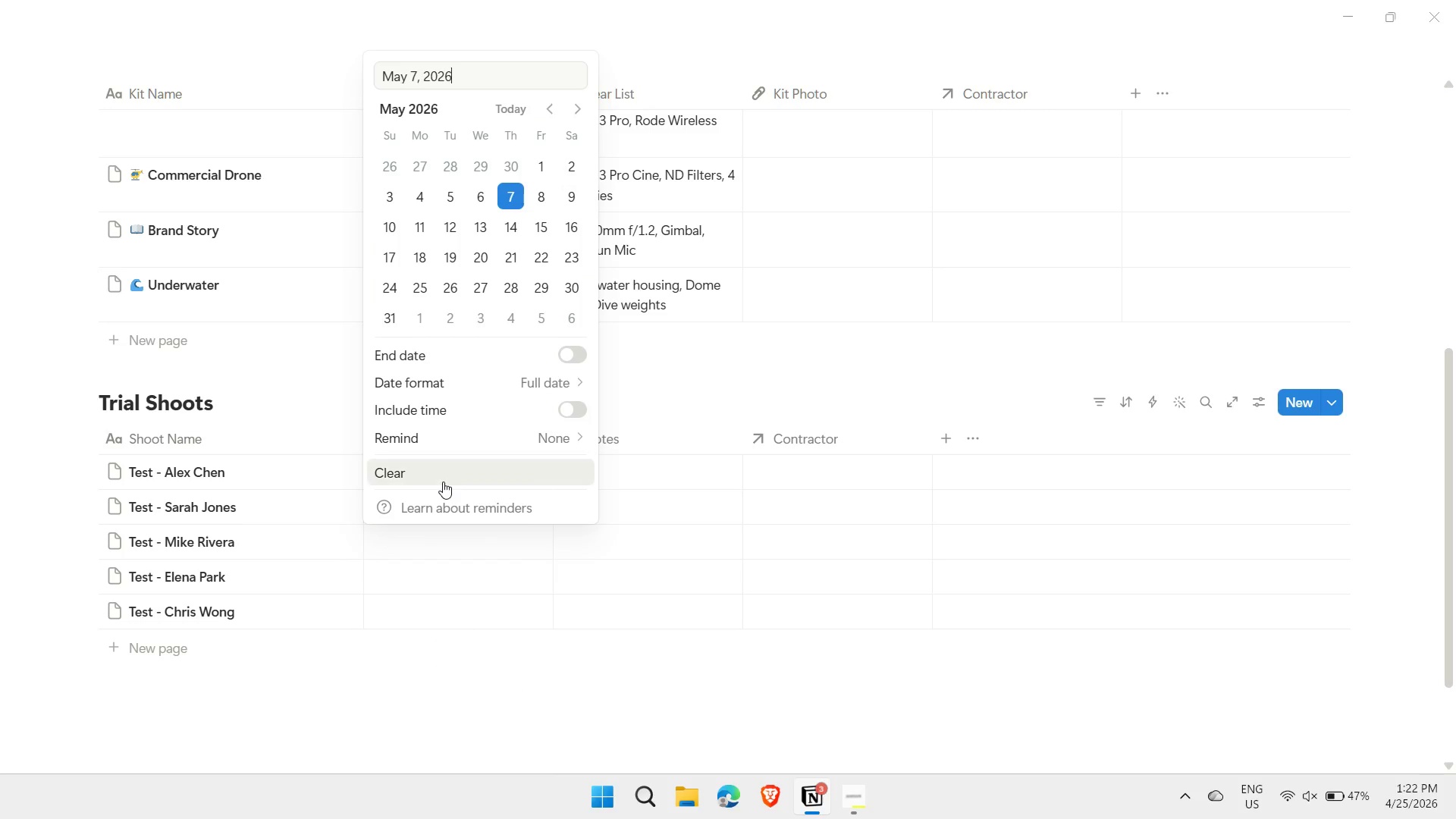 
key(Enter)
 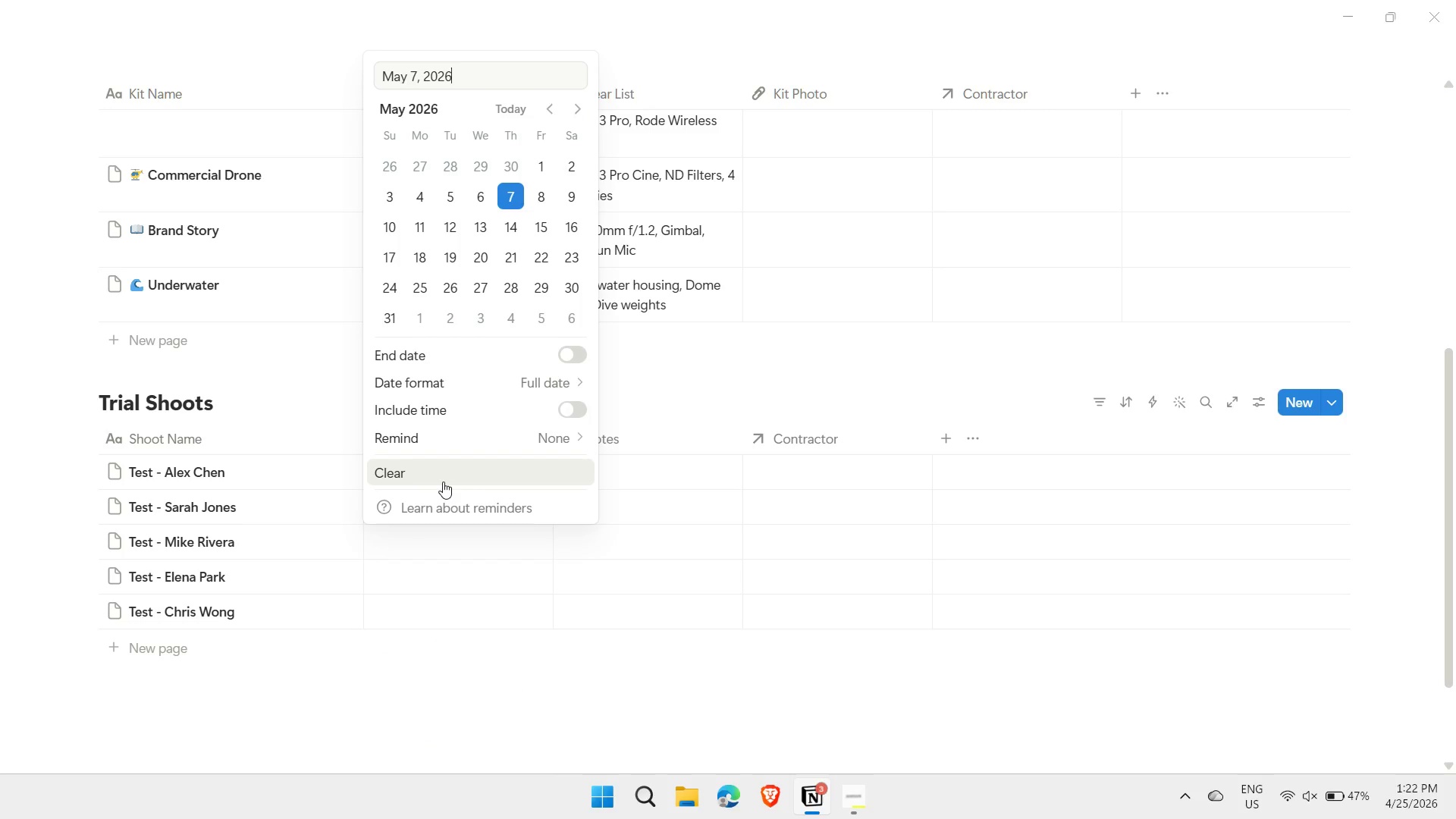 
key(Enter)
 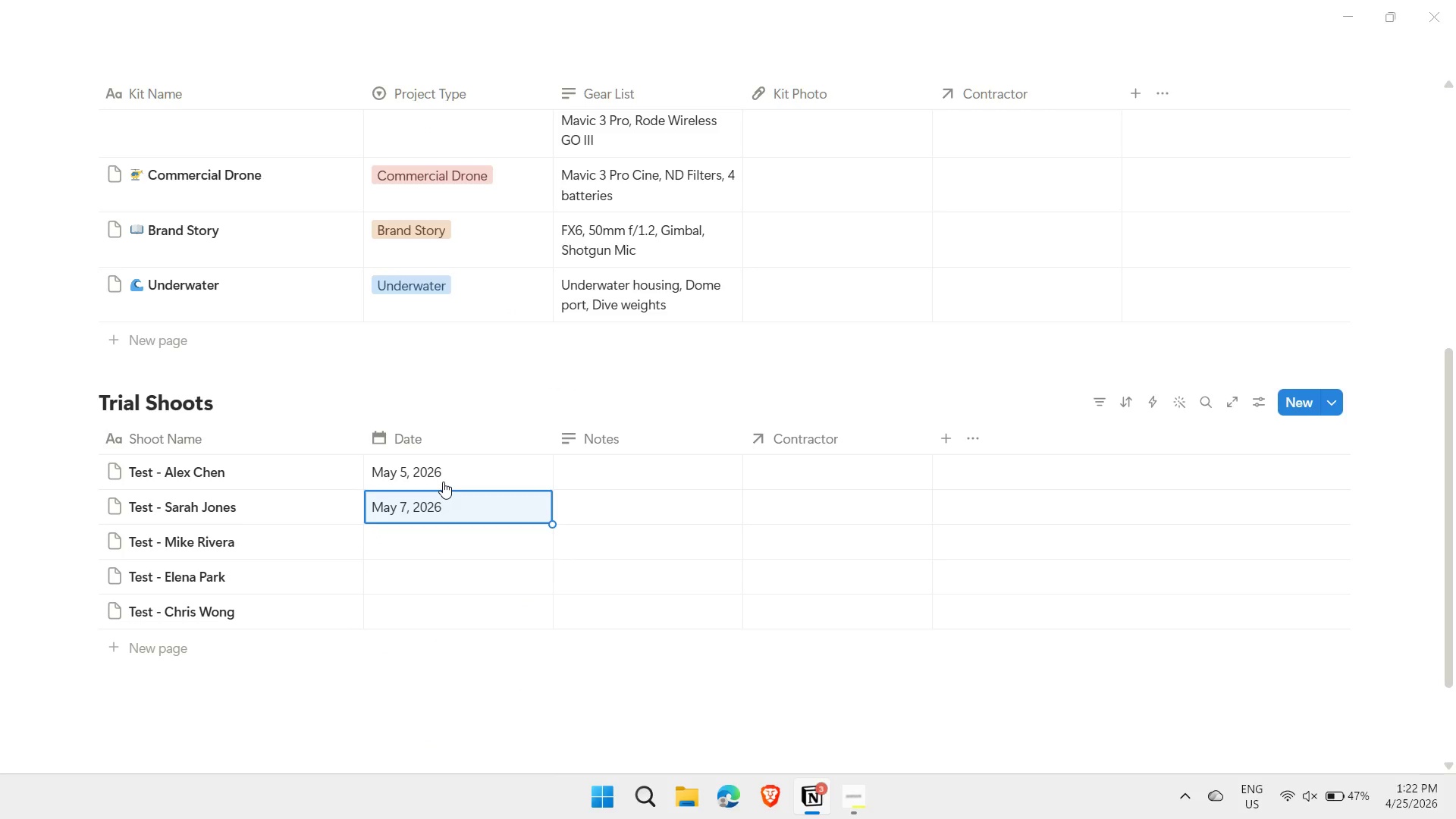 
key(Escape)
 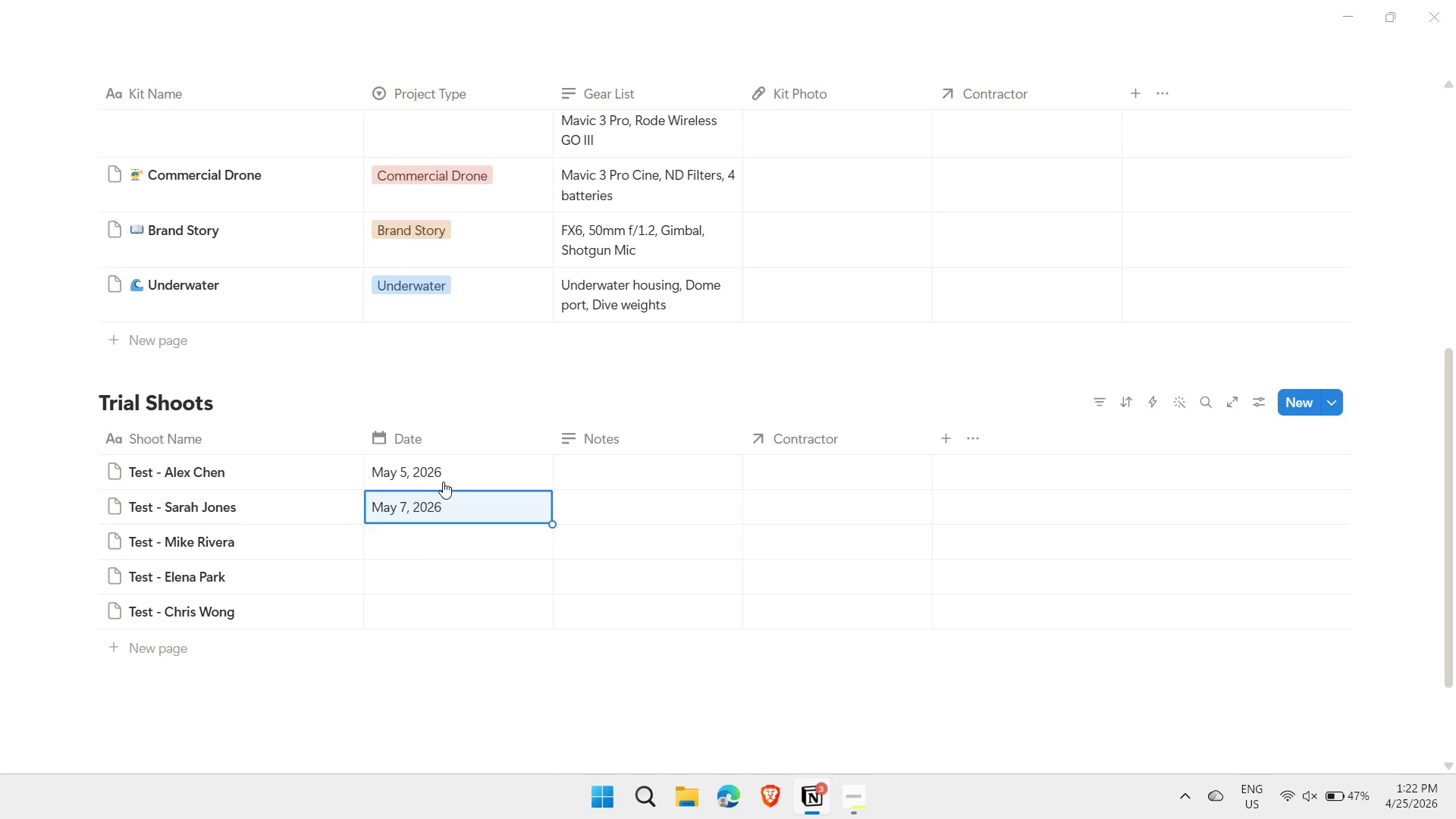 
key(ArrowDown)
 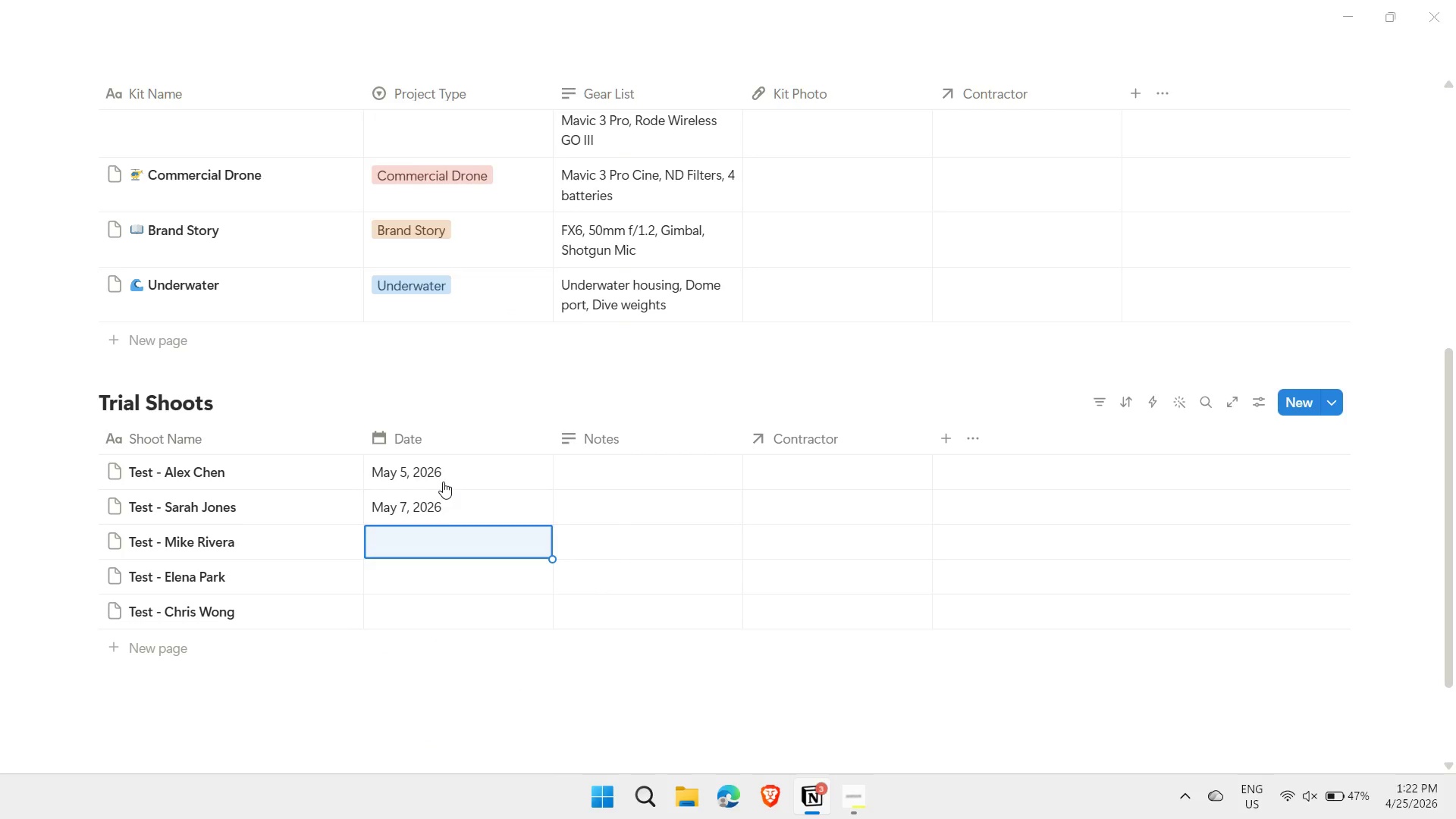 
key(Enter)
 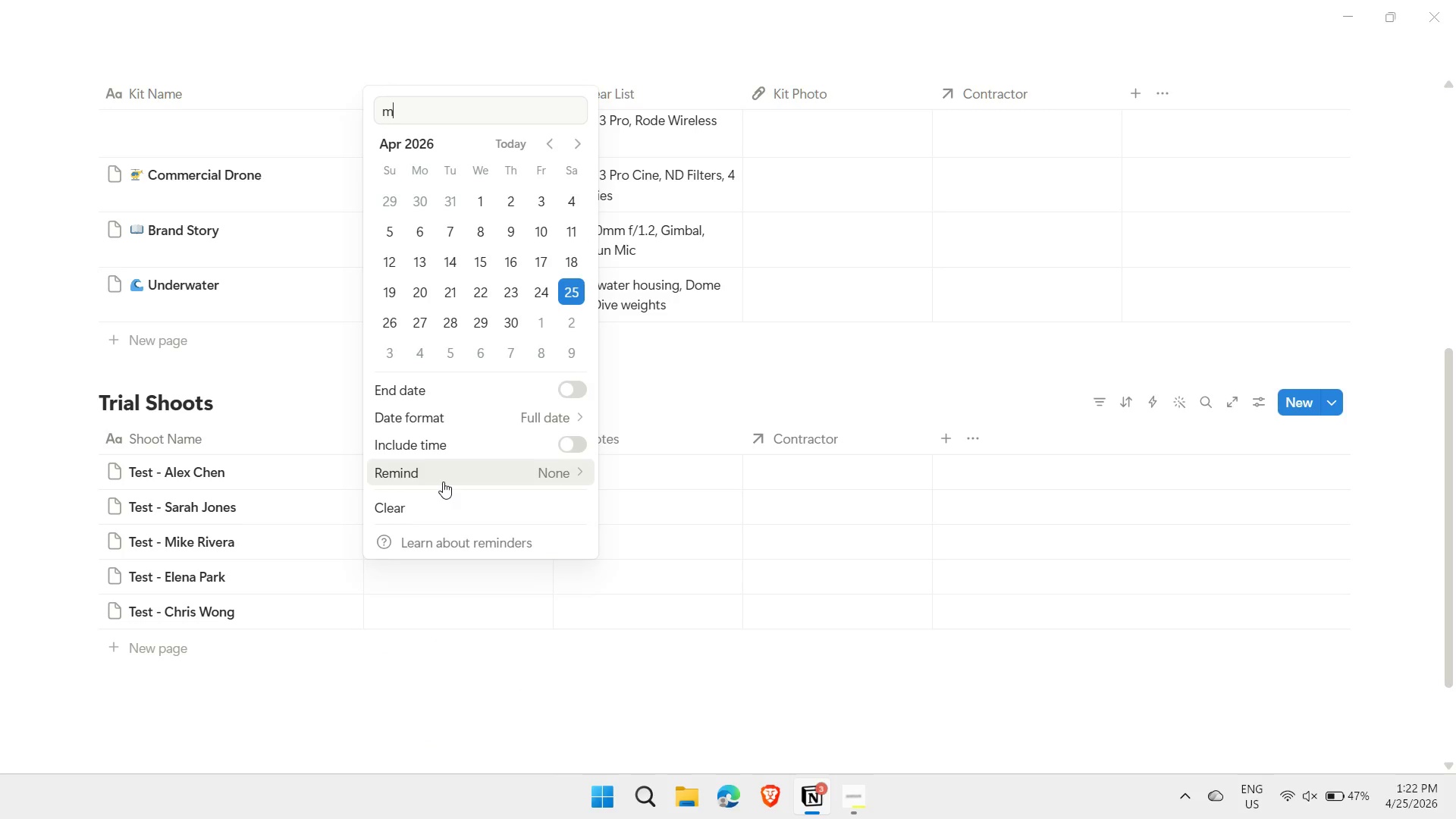 
type(may 10)
 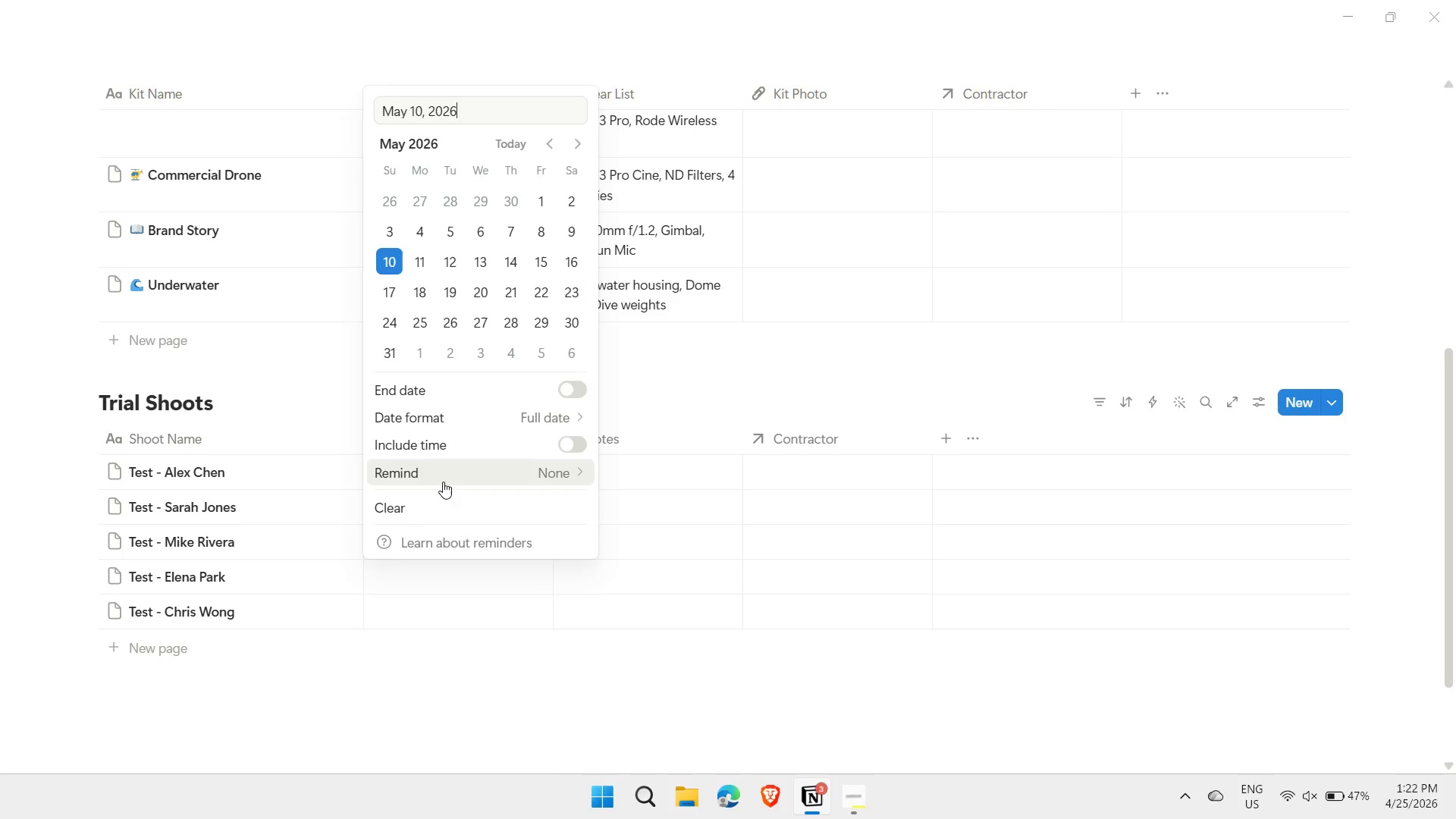 
key(Enter)
 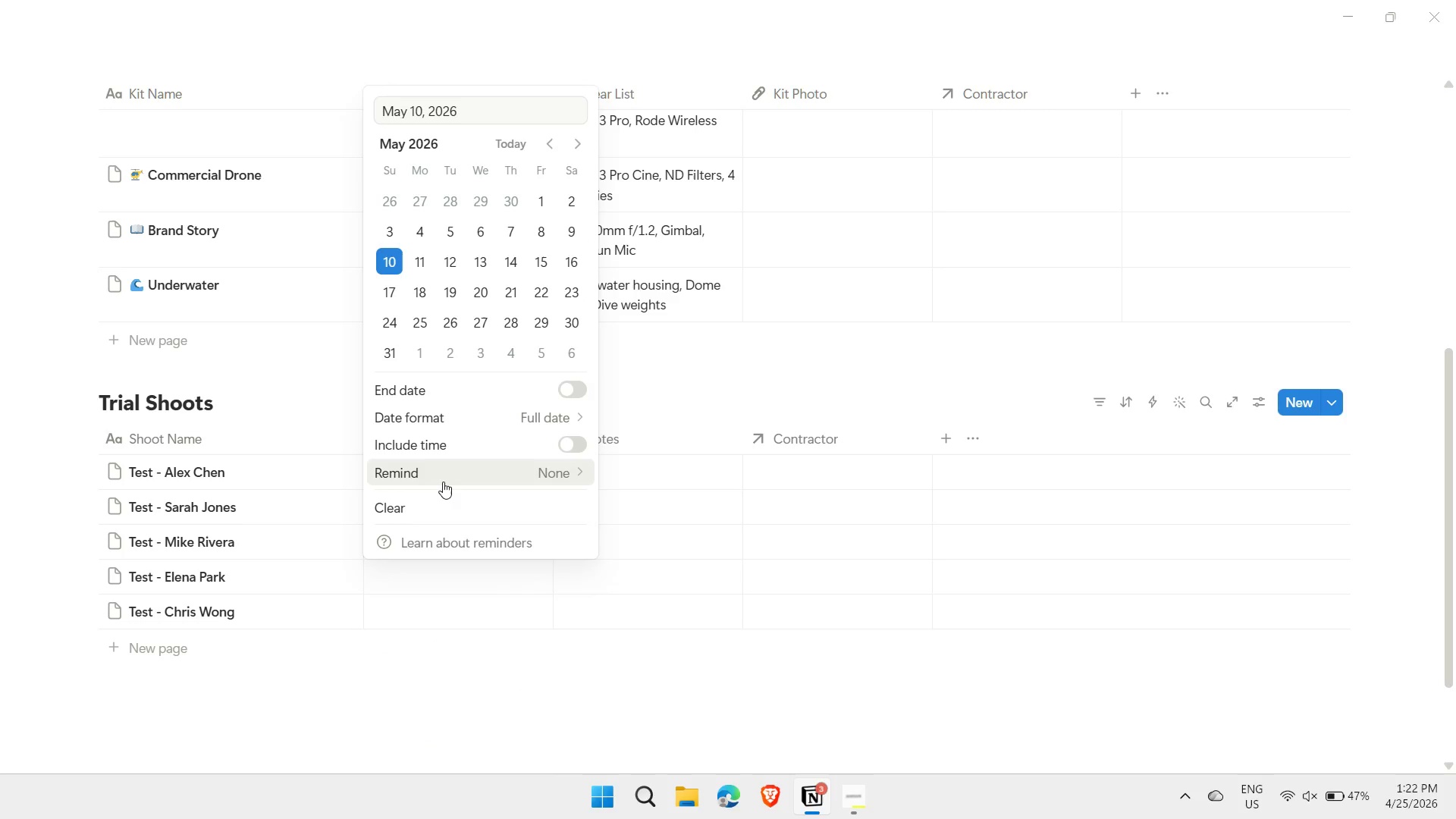 
key(Enter)
 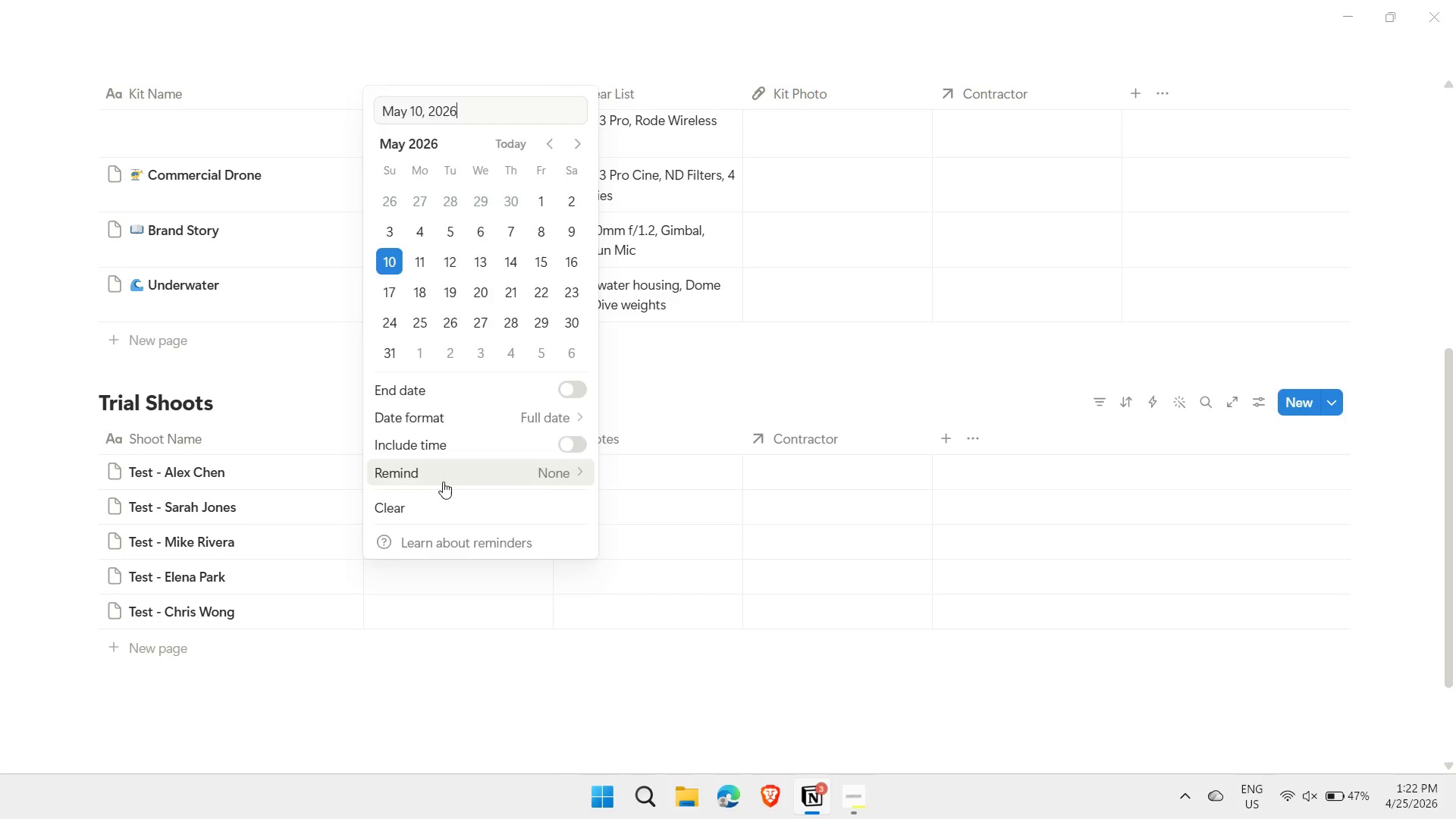 
key(Escape)
 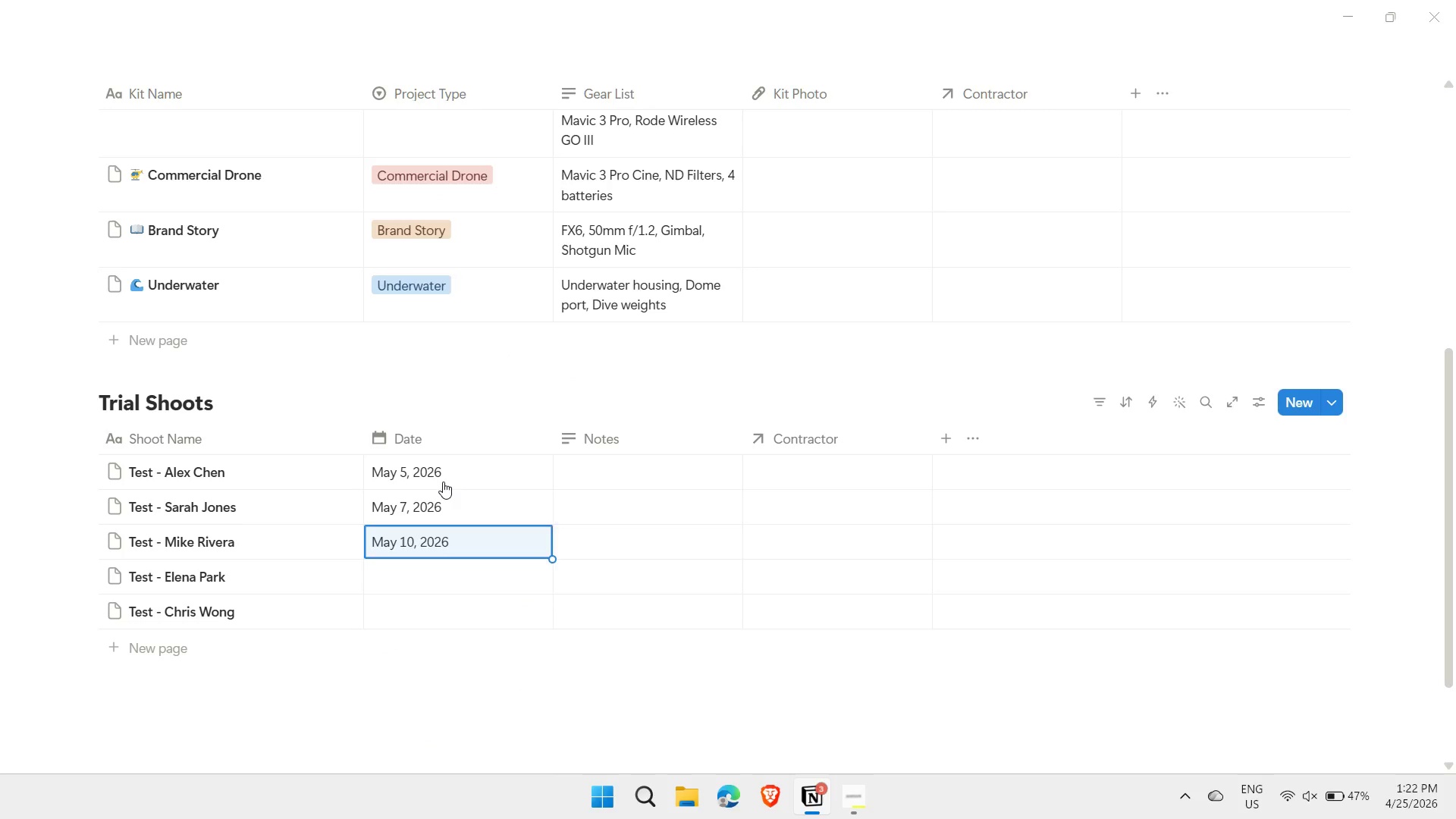 
key(ArrowDown)
 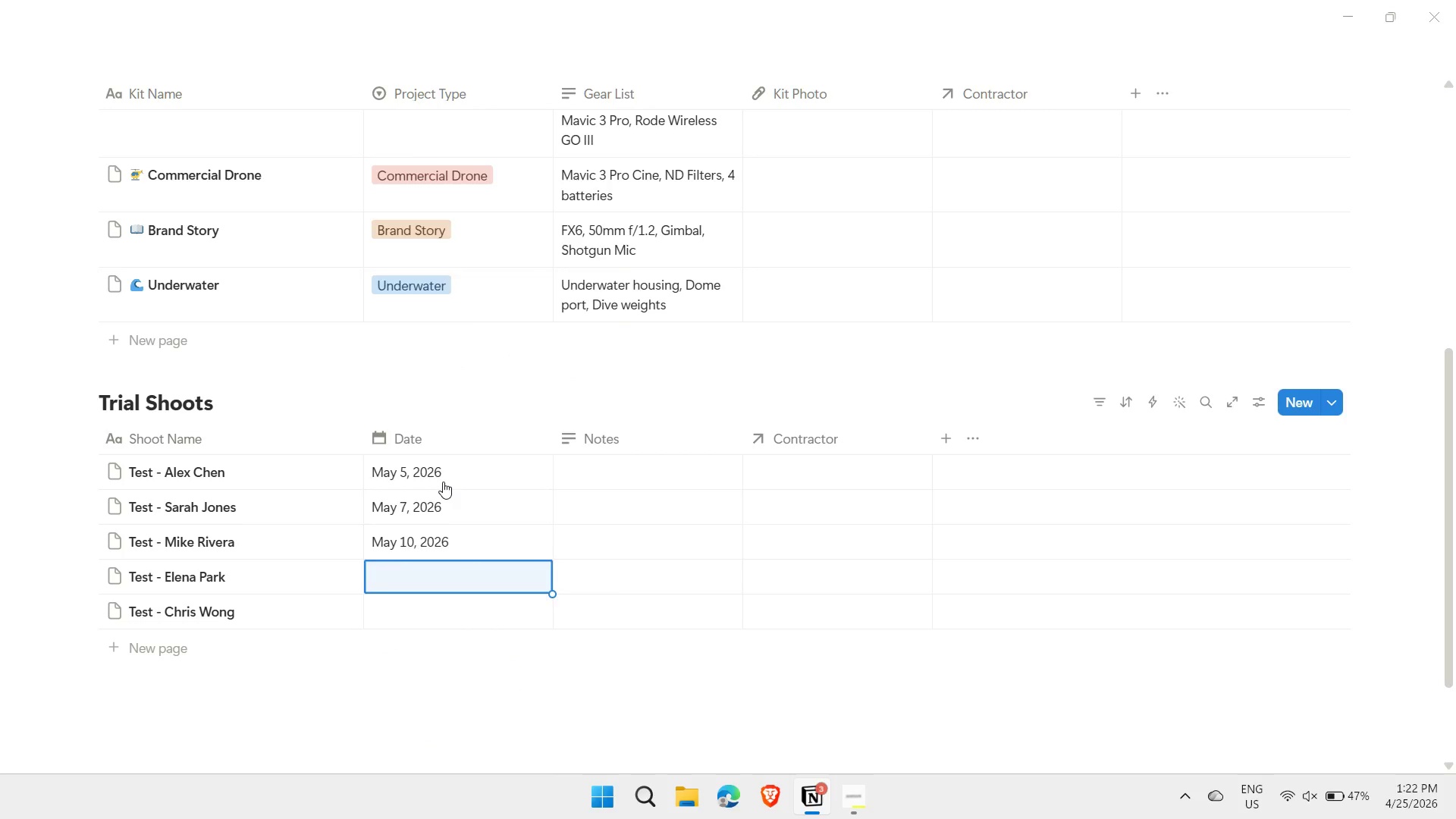 
key(Enter)
 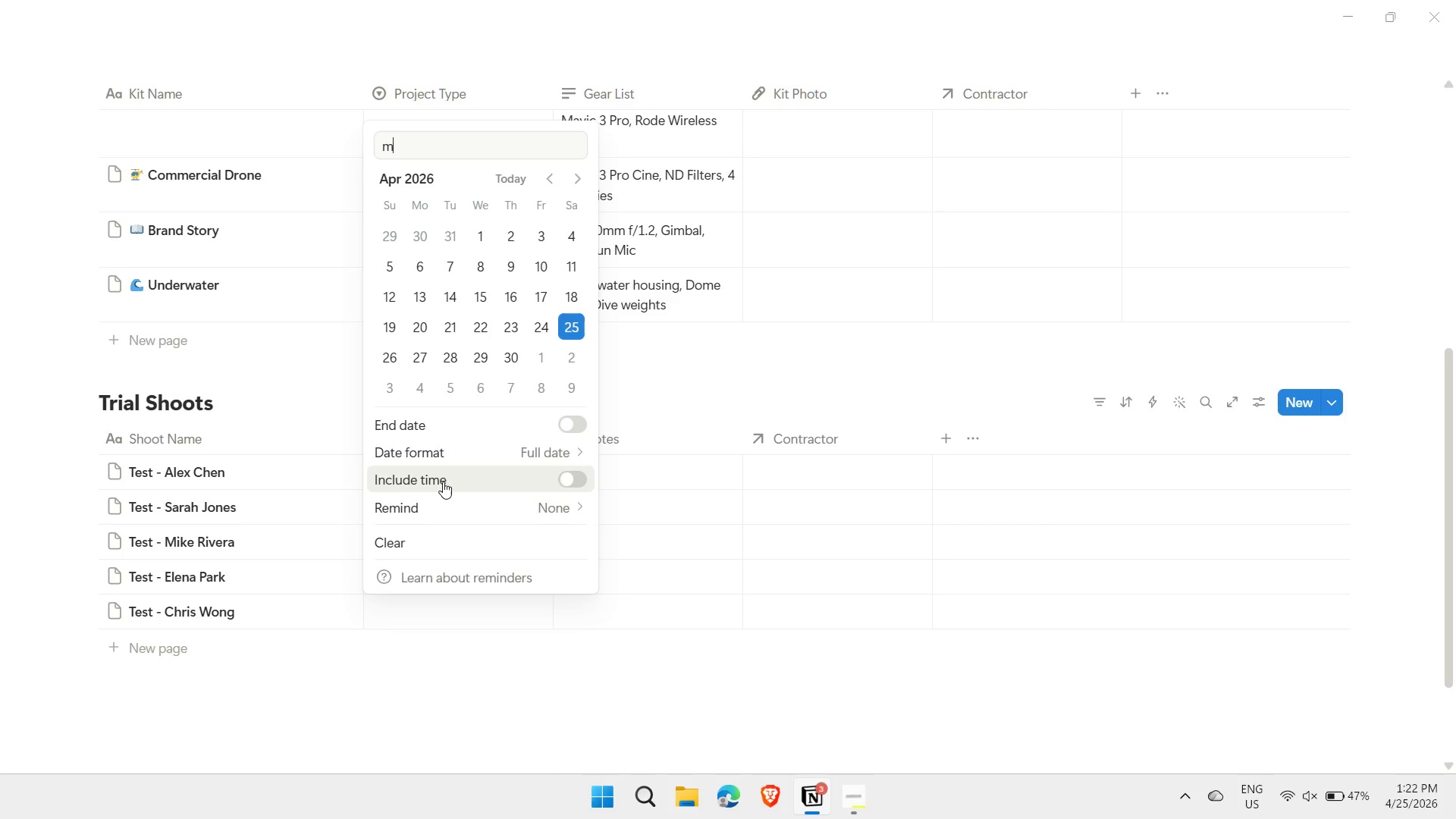 
type(may 12)
 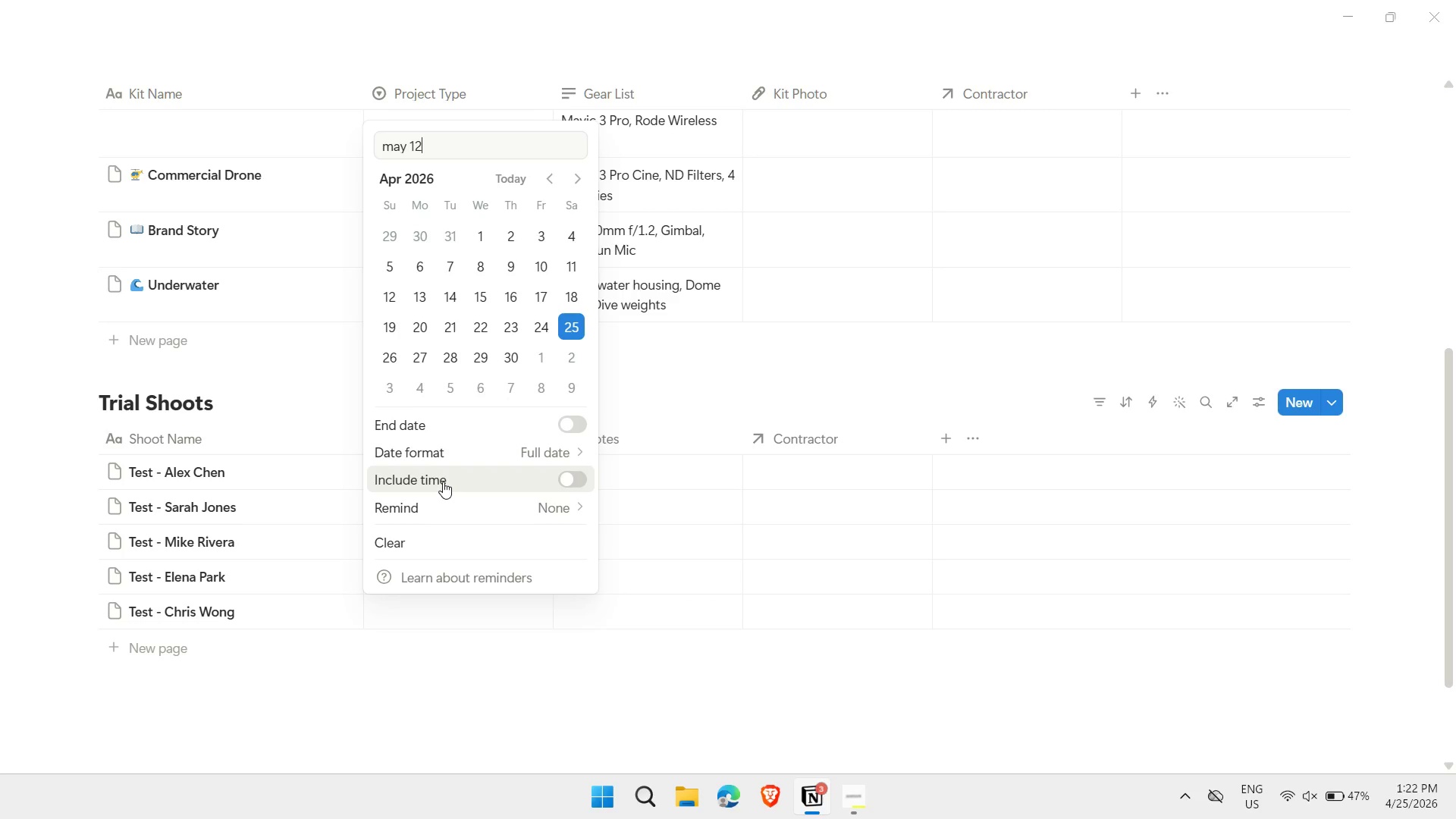 
key(Enter)
 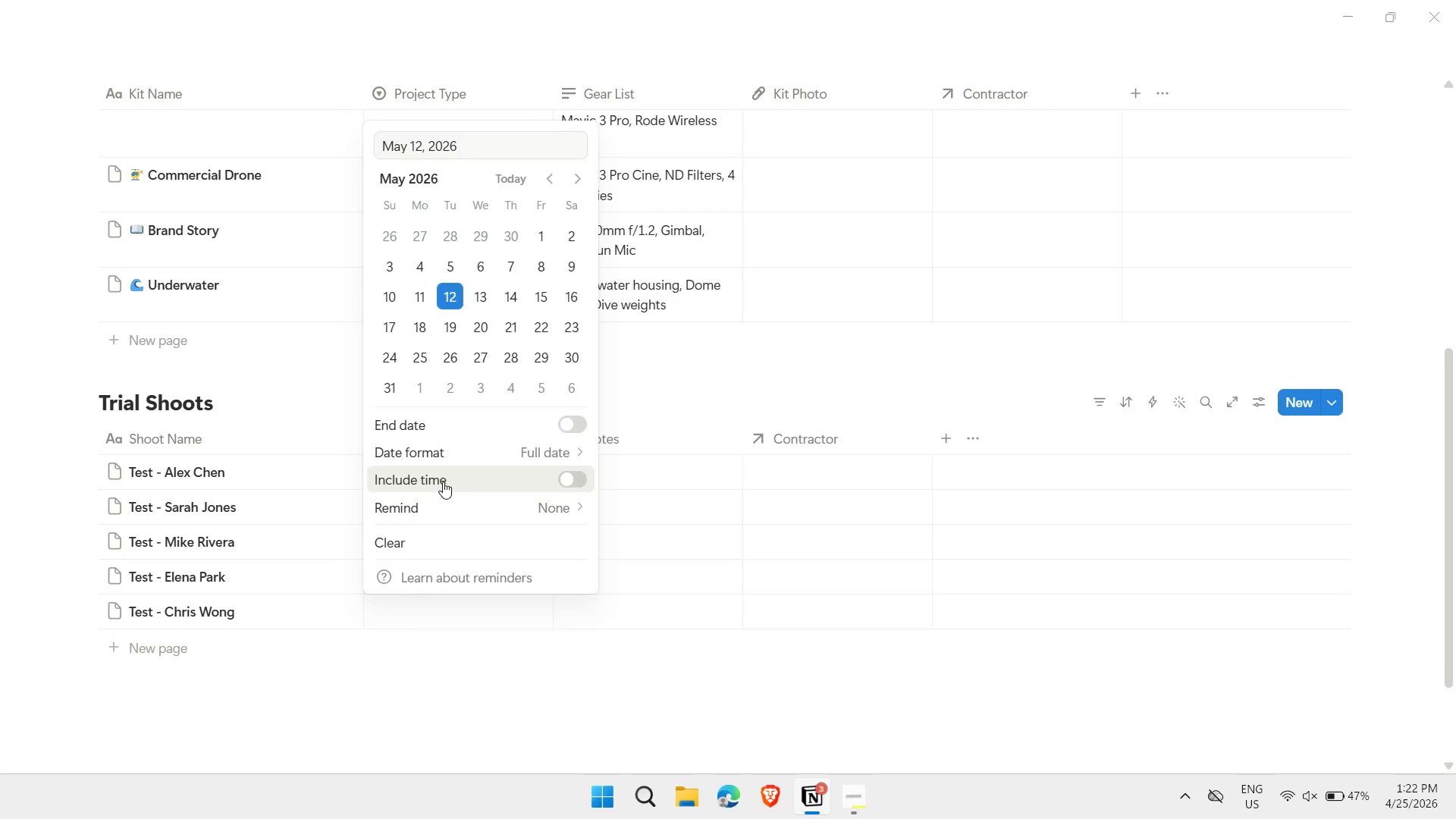 
key(Escape)
 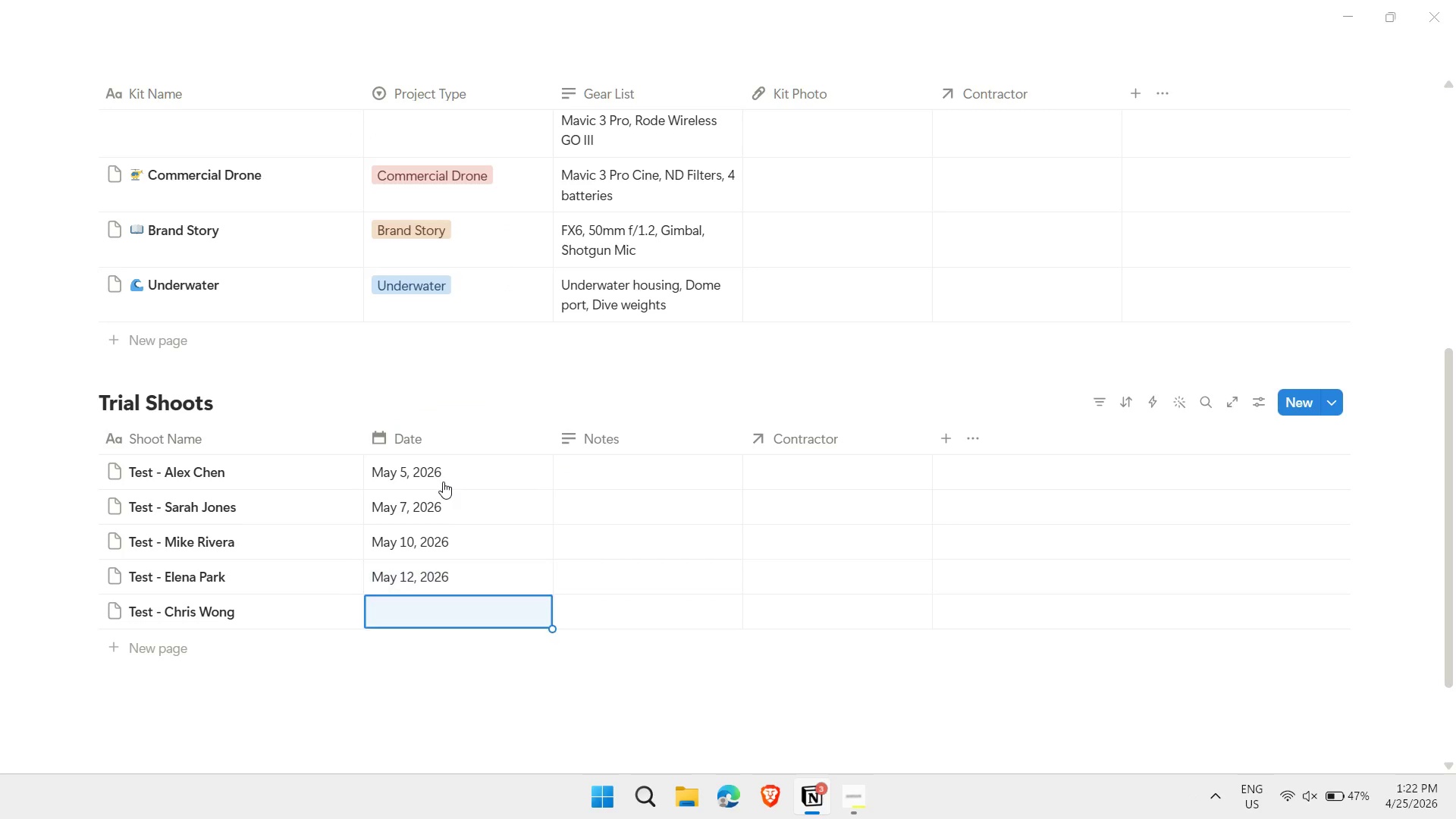 
key(ArrowDown)
 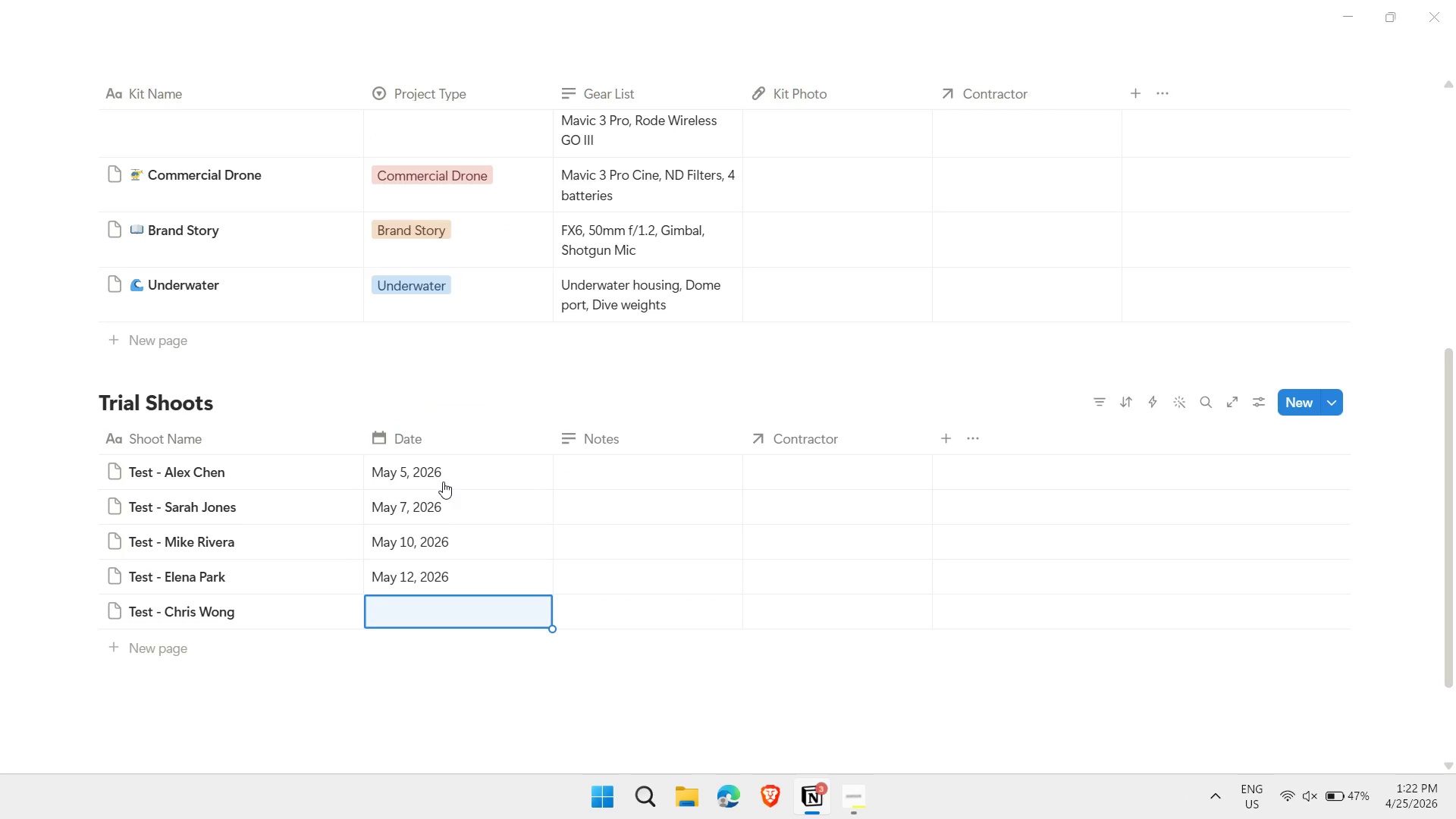 
type(may)
 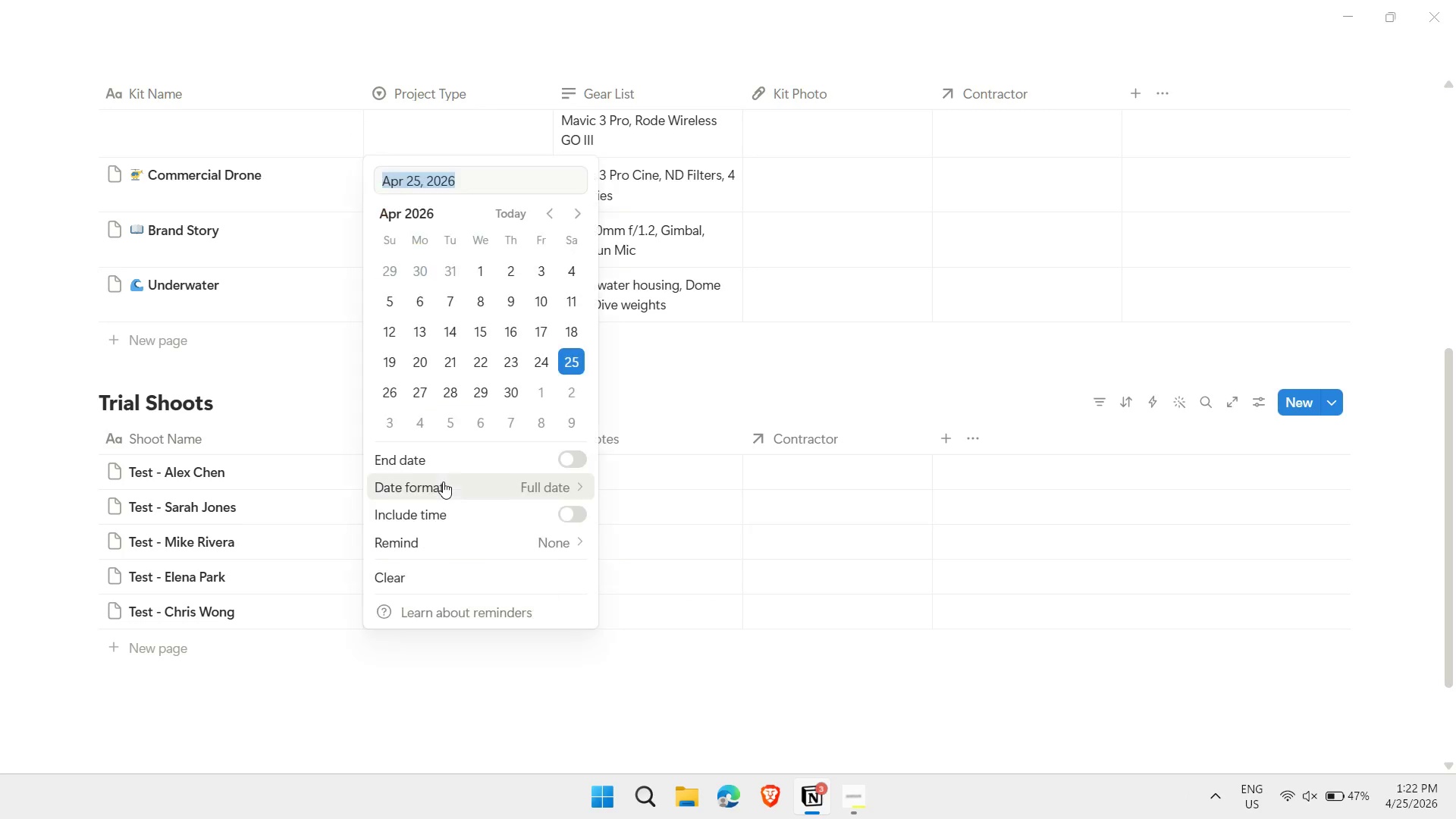 
key(Enter)
 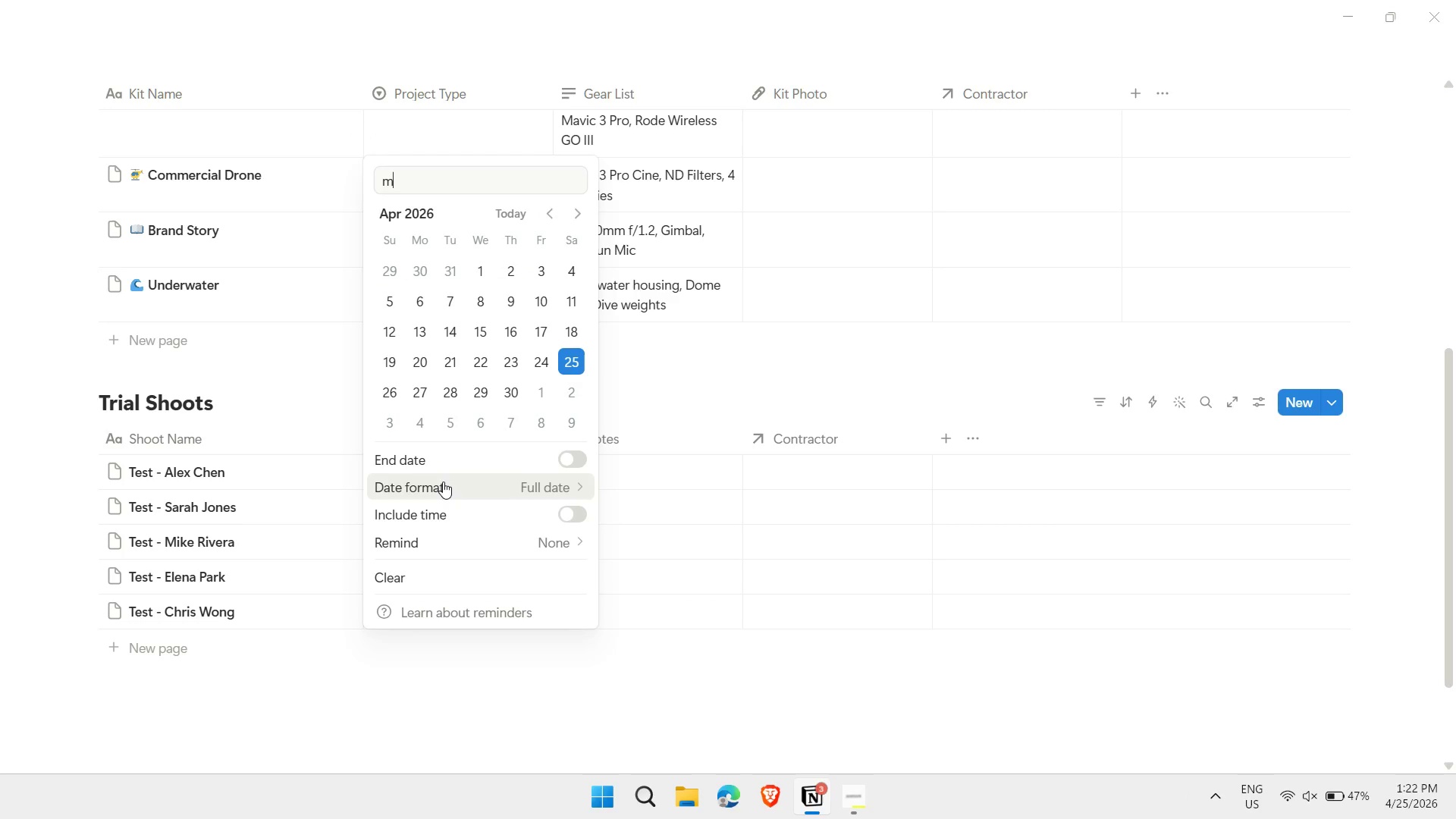 
type(may 5)
 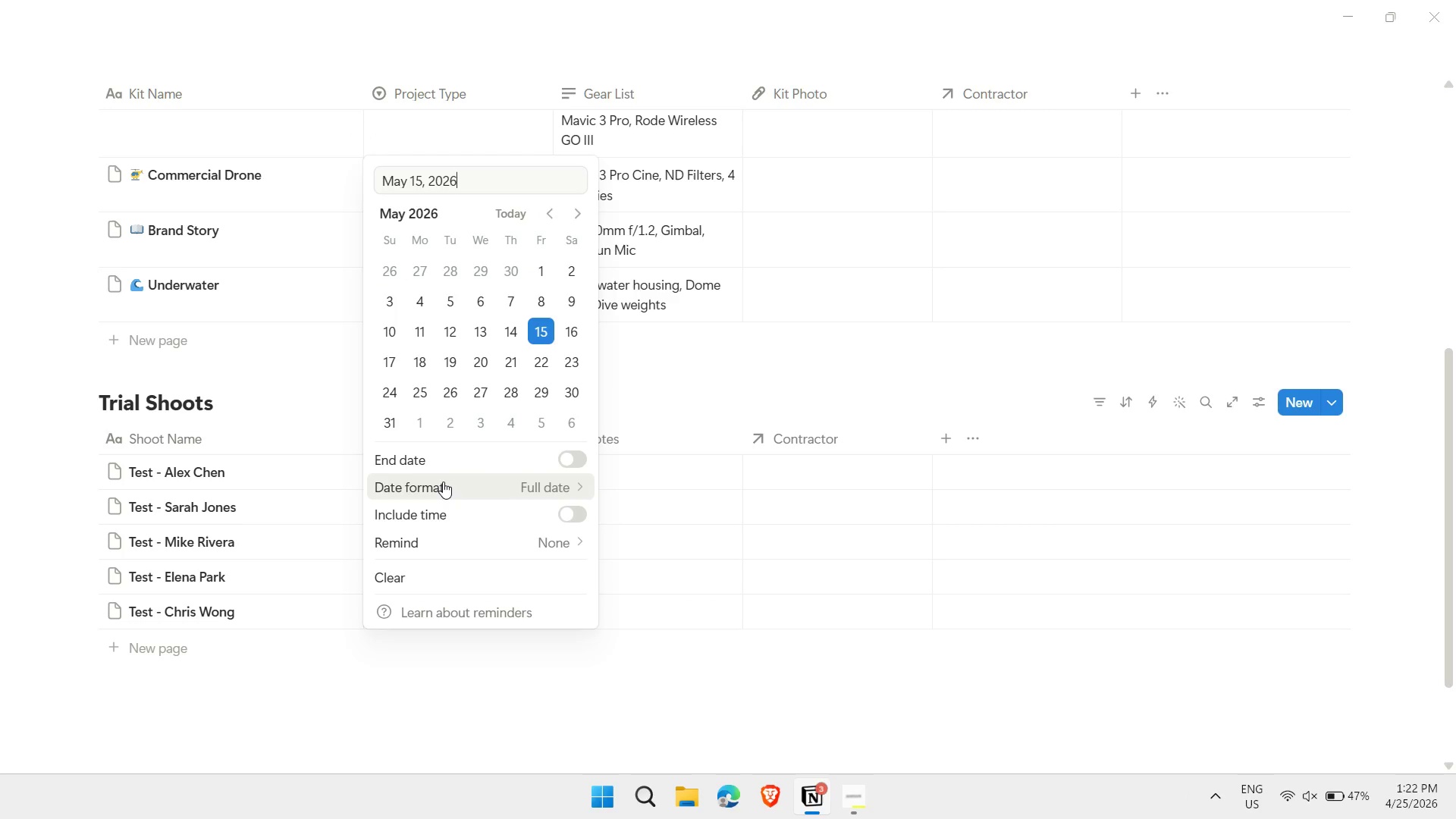 
hold_key(key=1, duration=0.31)
 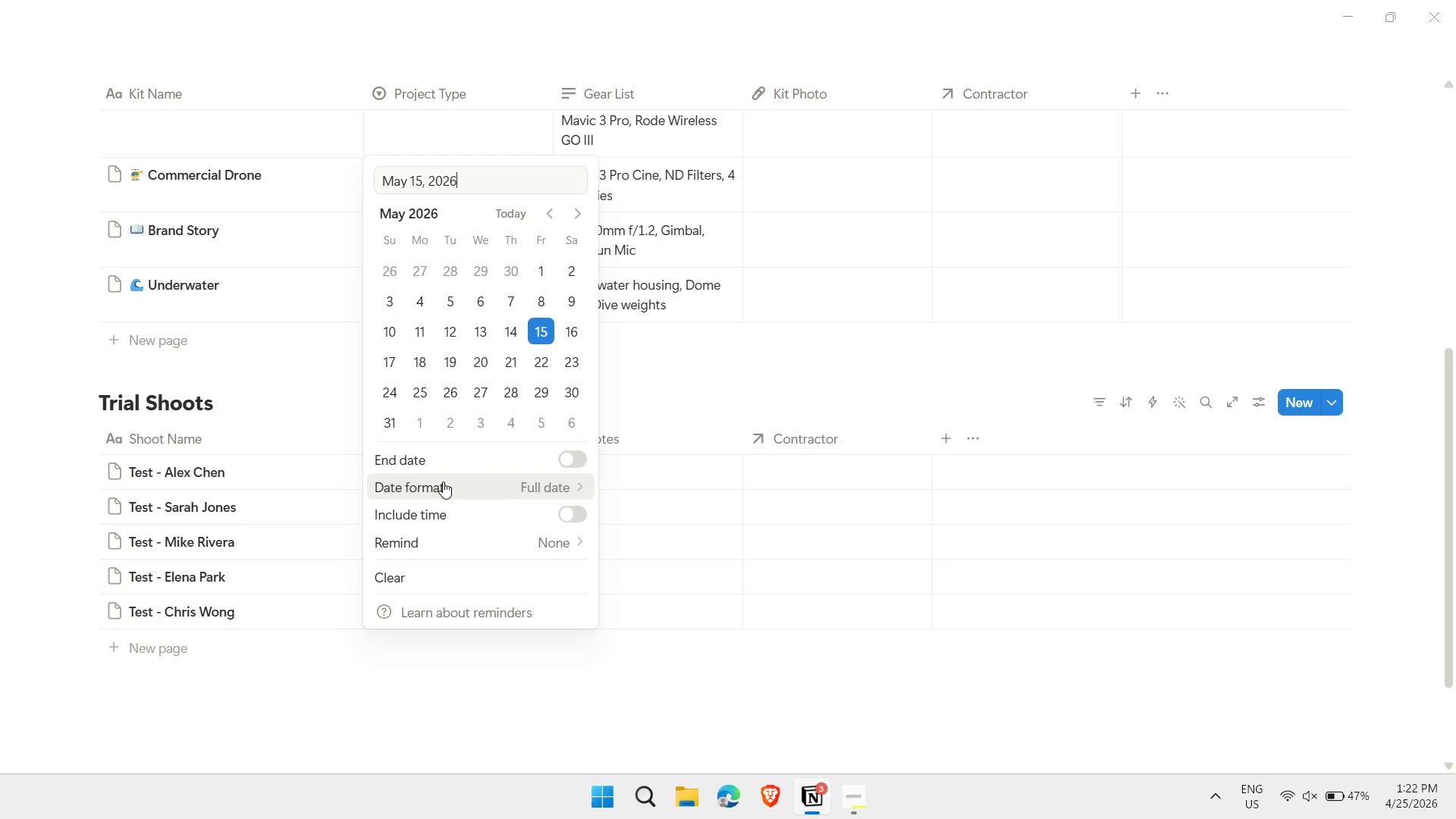 
key(Enter)
 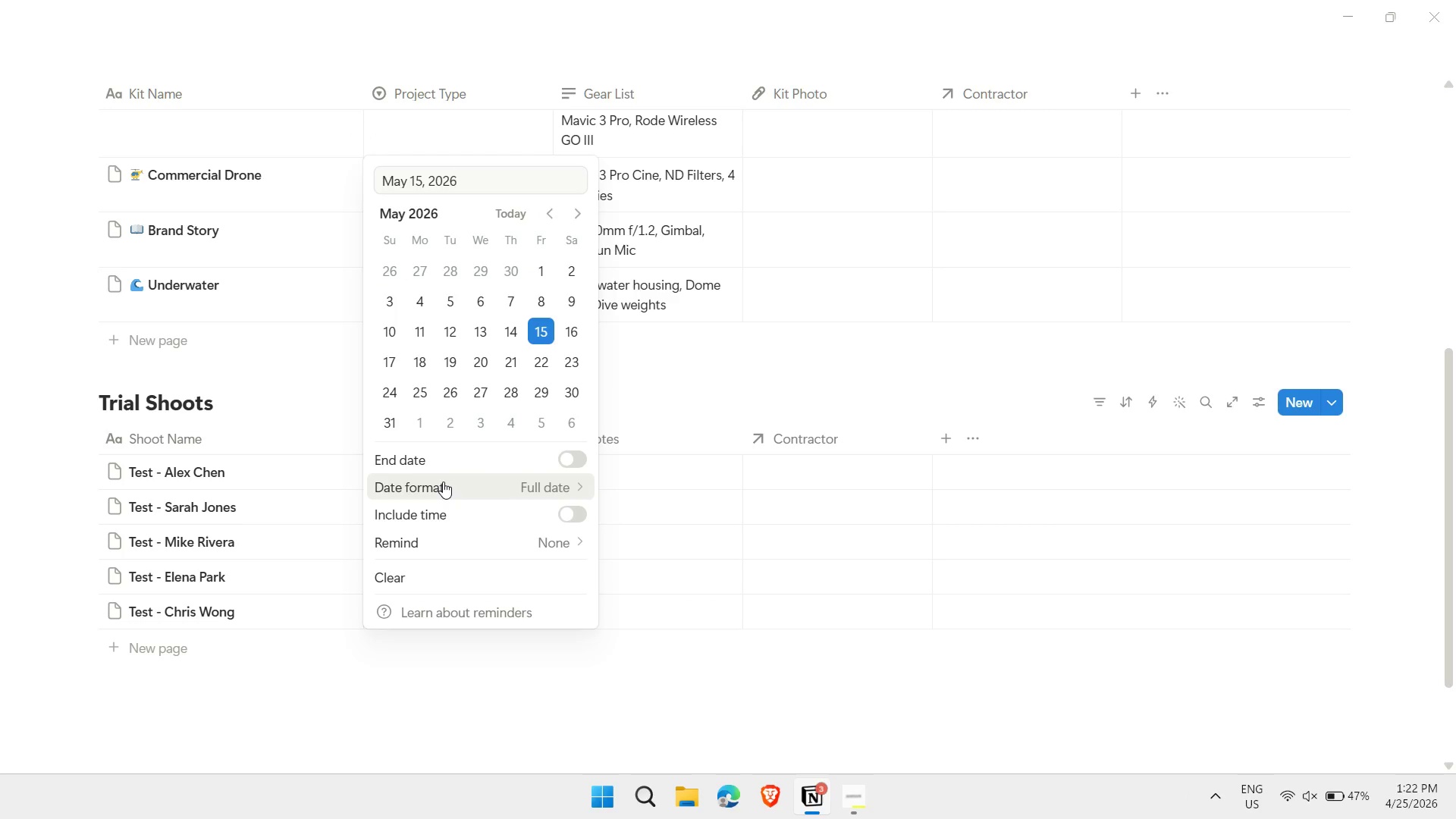 
key(Enter)
 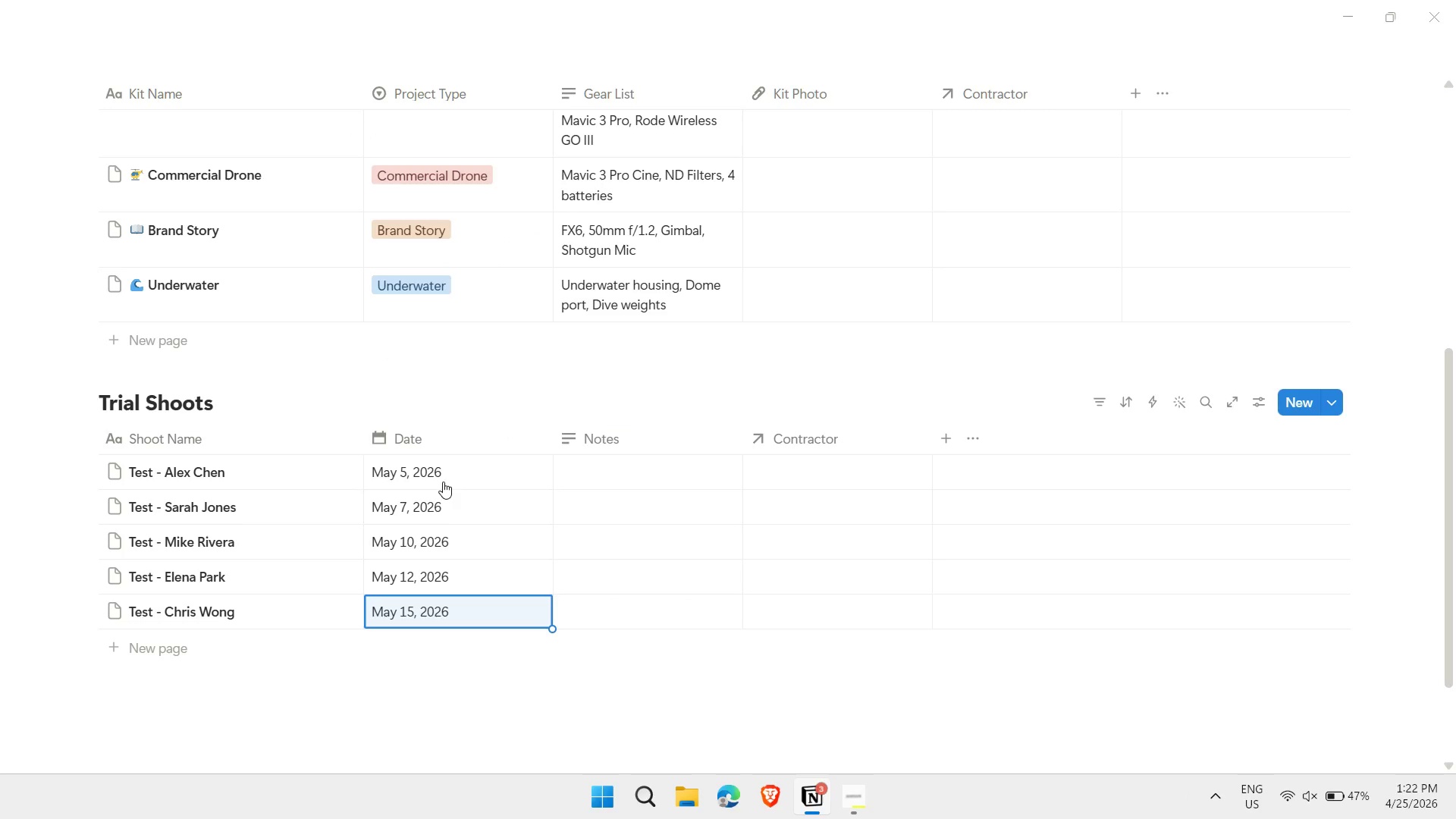 
key(Escape)
 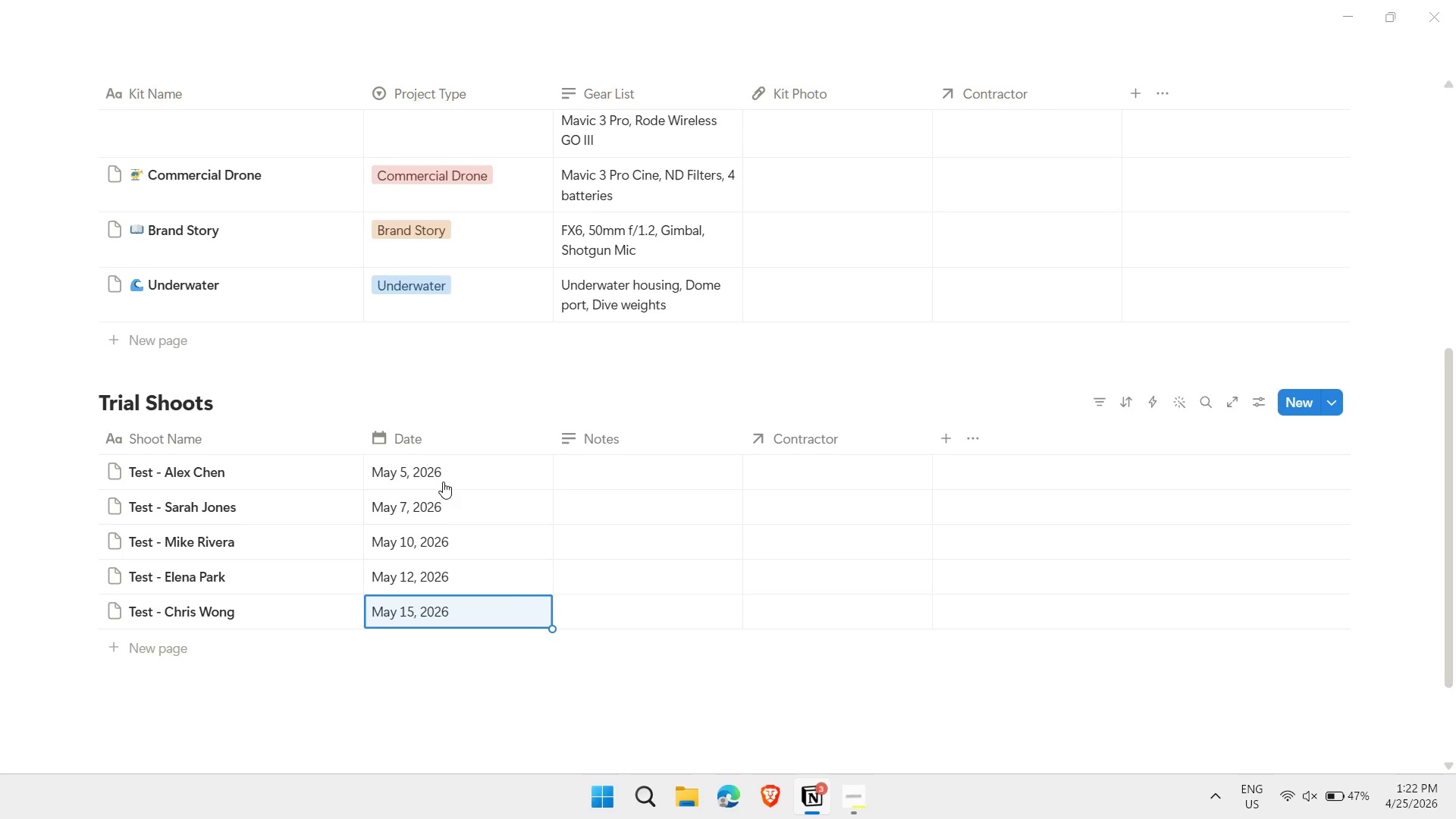 
key(ArrowRight)
 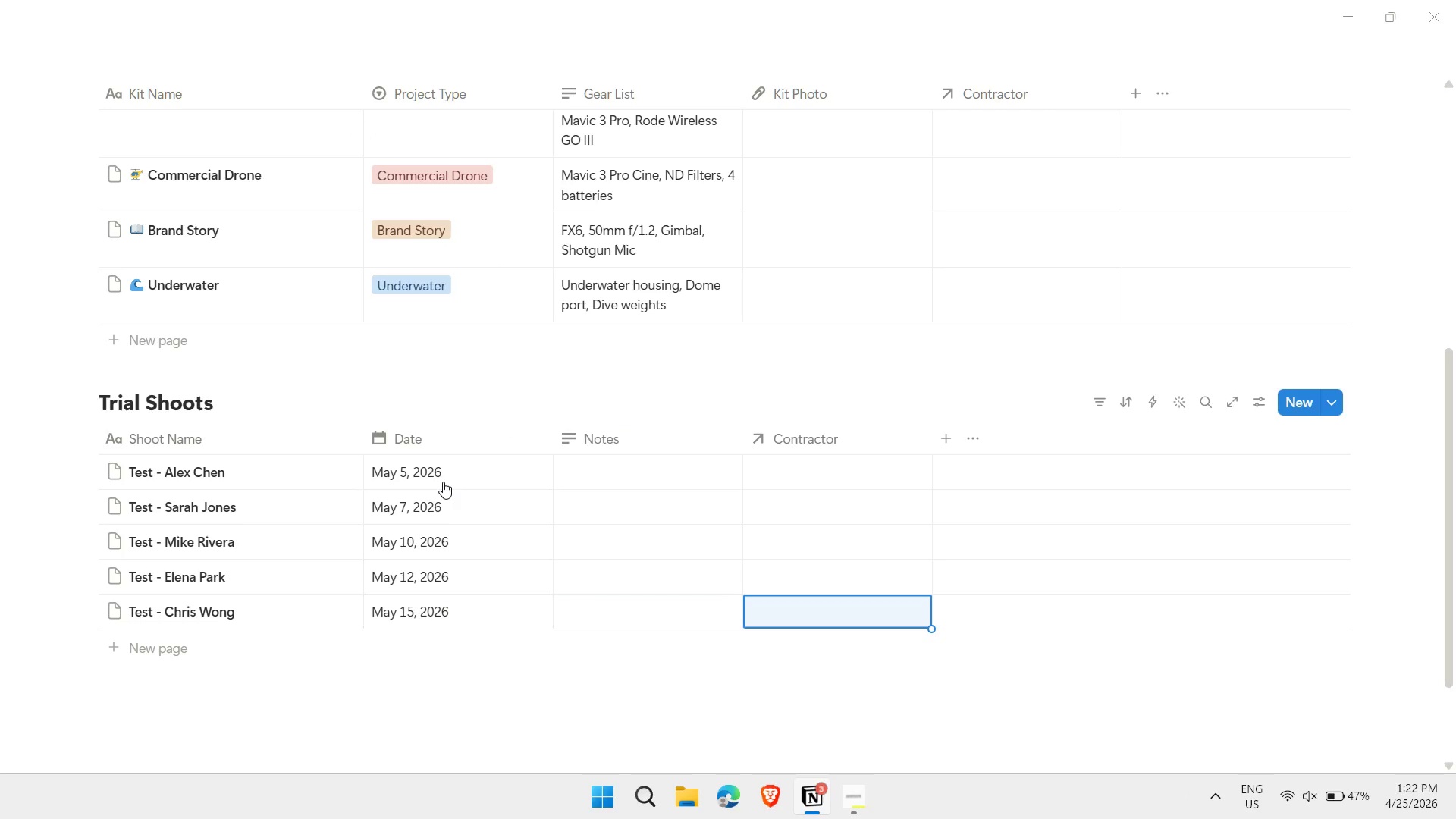 
key(ArrowRight)
 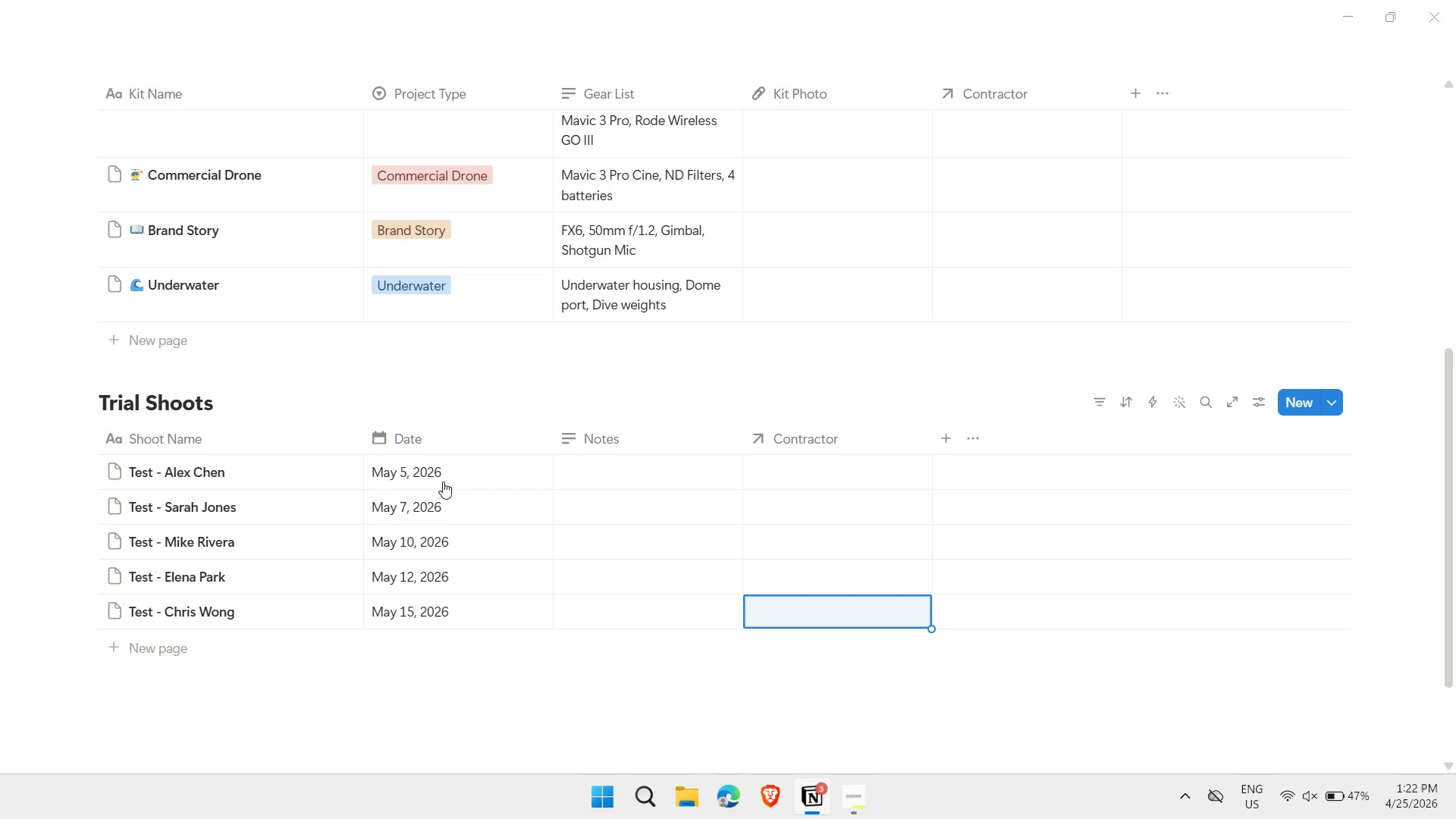 
hold_key(key=ArrowUp, duration=0.62)
 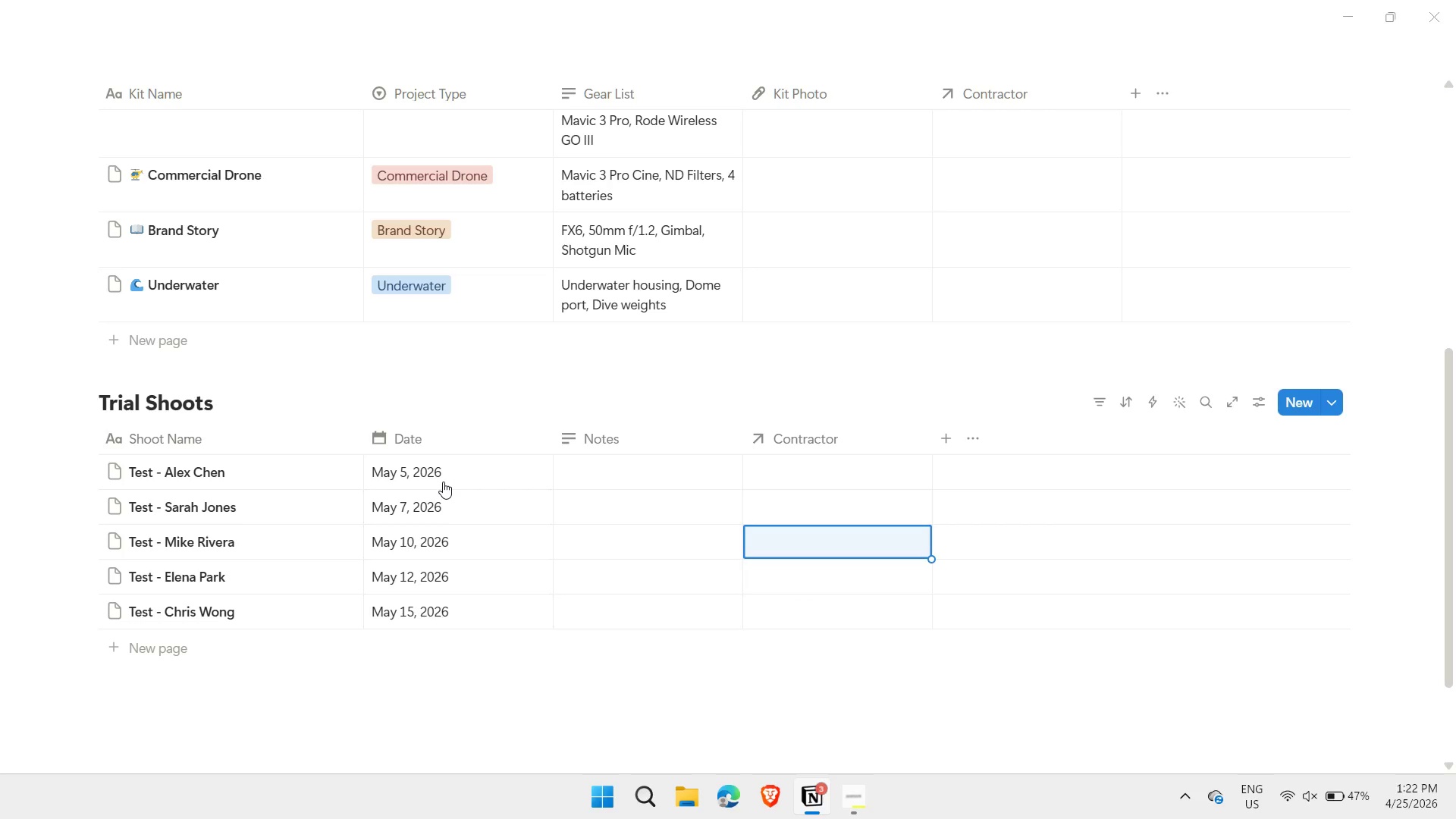 
key(ArrowUp)
 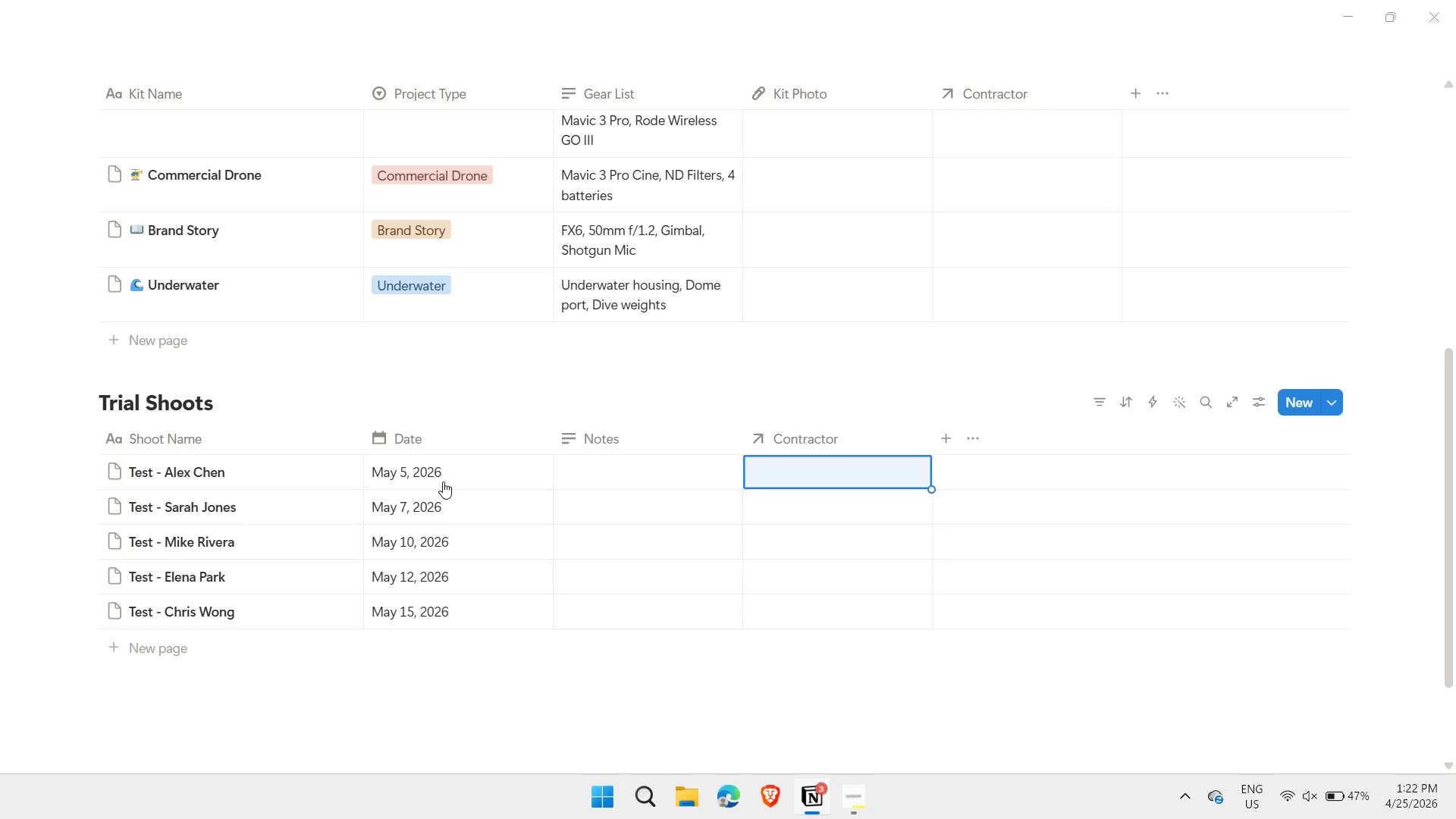 
key(ArrowUp)
 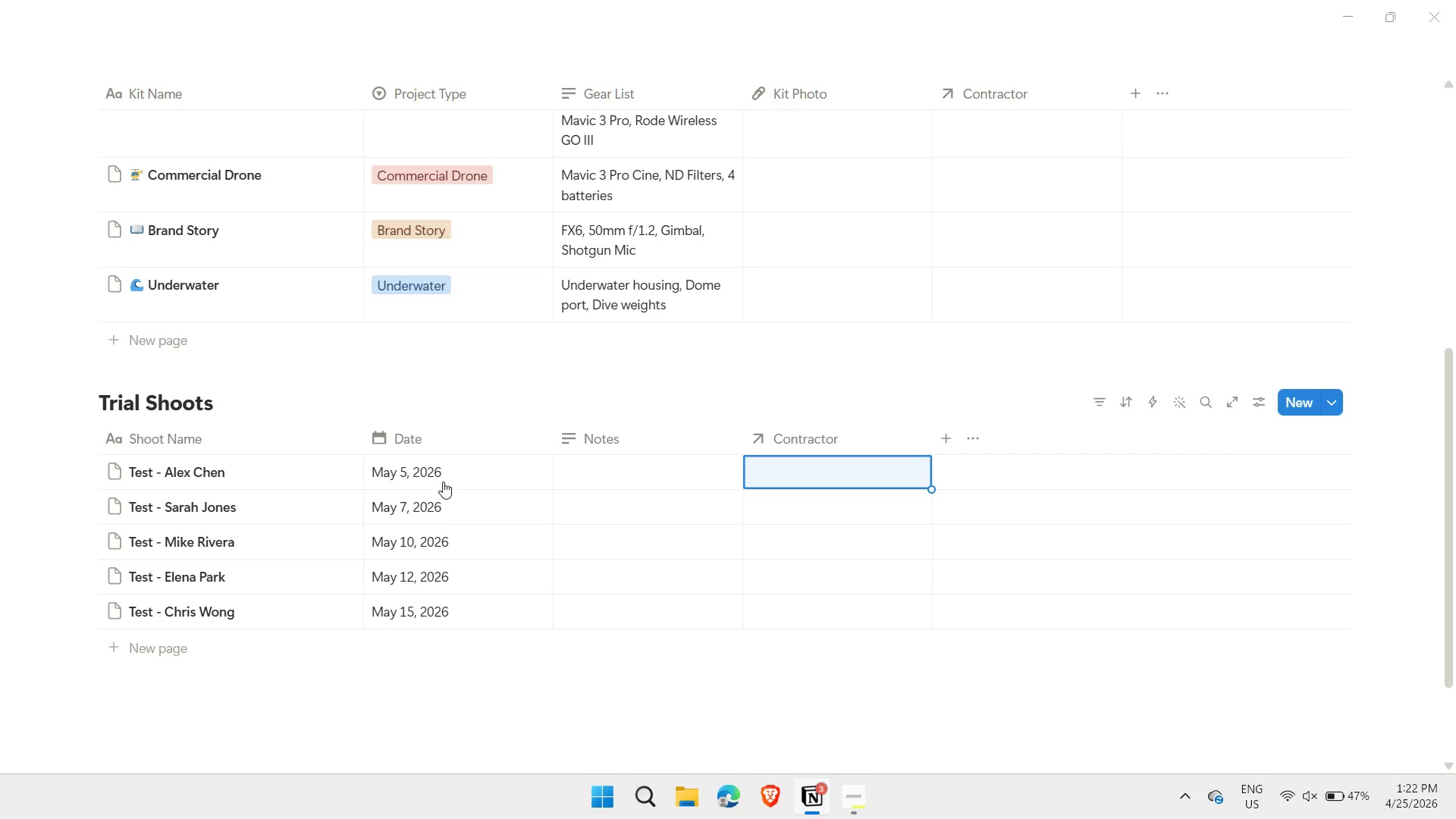 
key(Enter)
 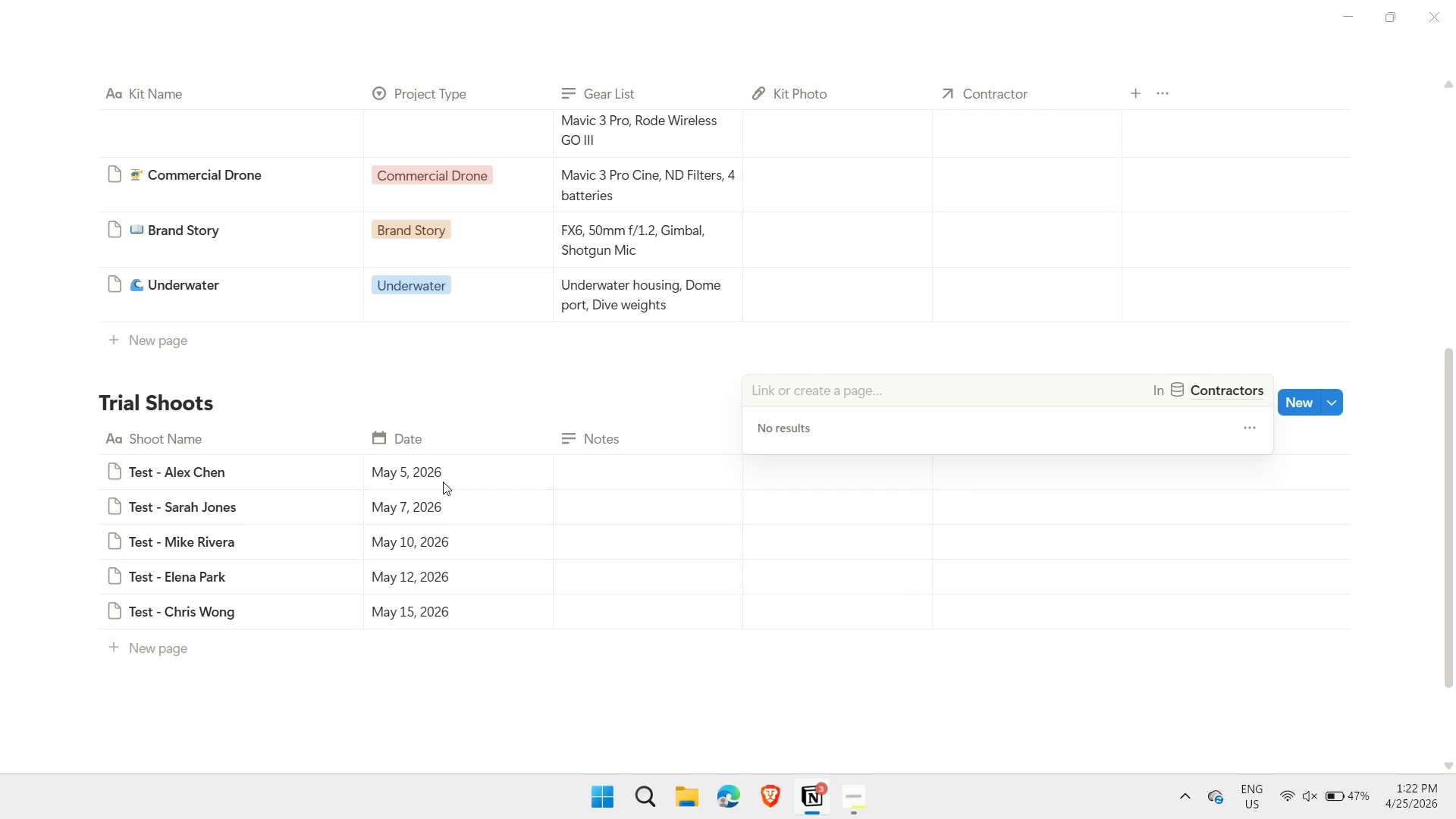 
key(Escape)
 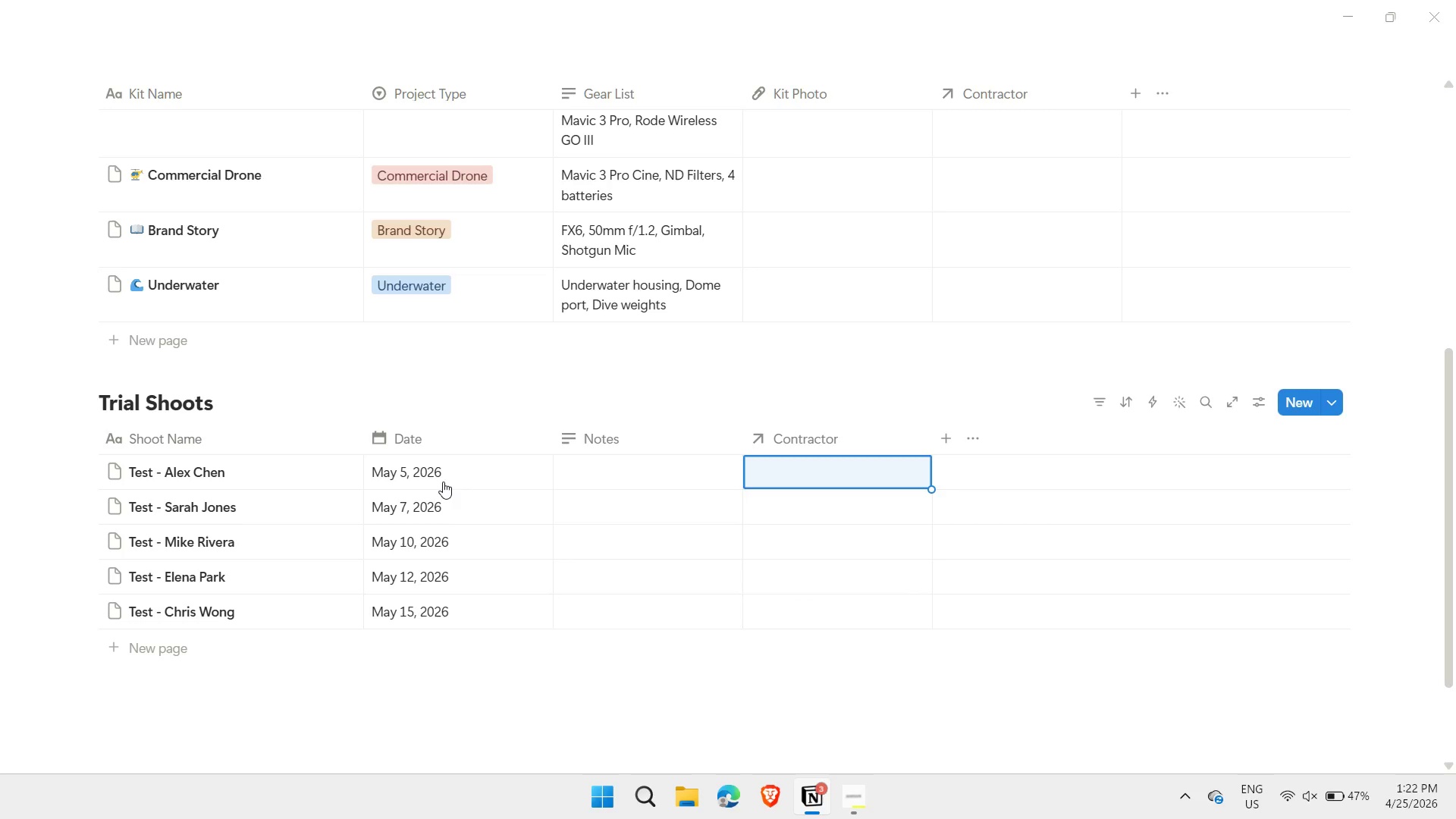 
key(ArrowRight)
 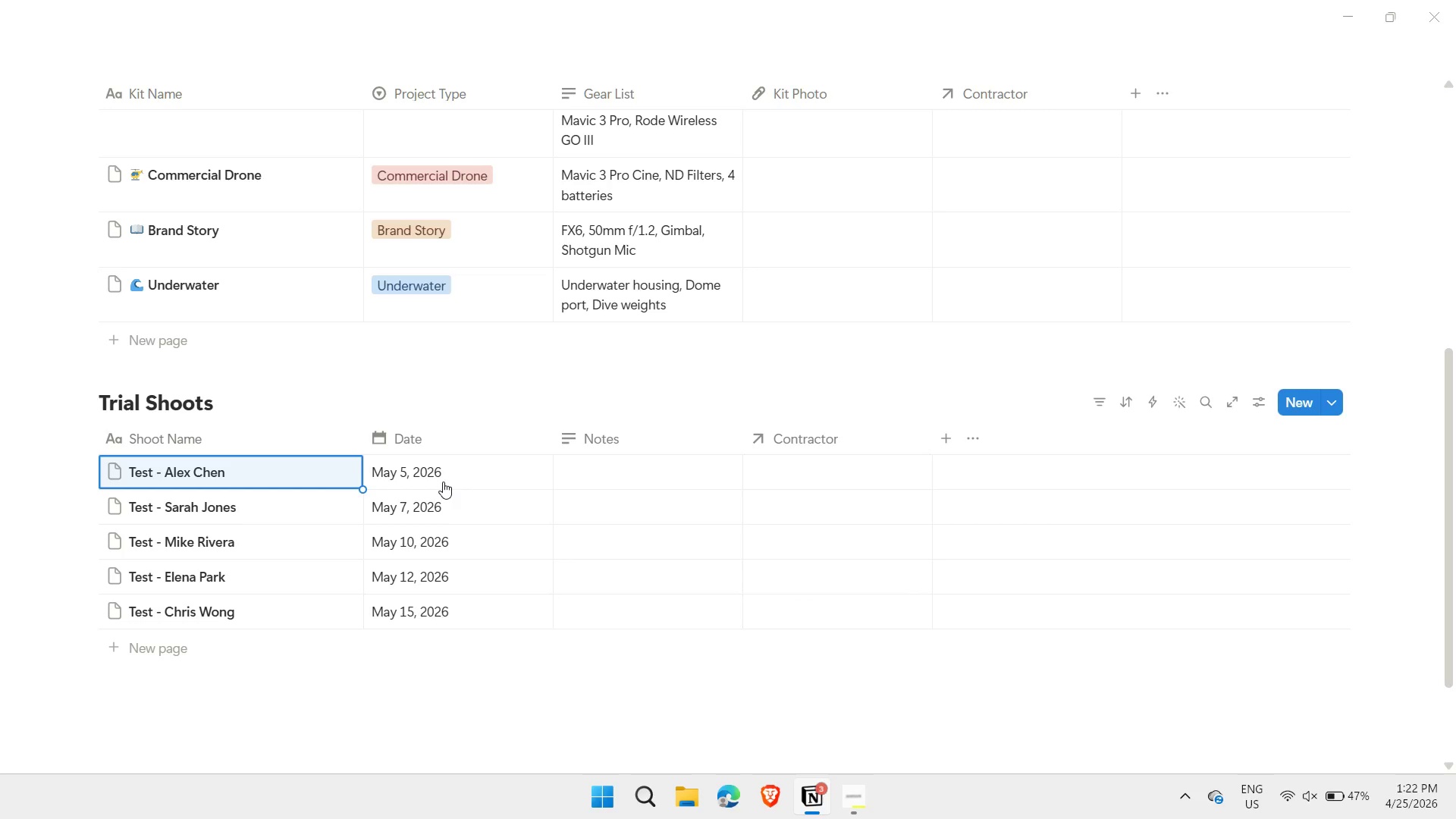 
hold_key(key=ArrowUp, duration=0.64)
 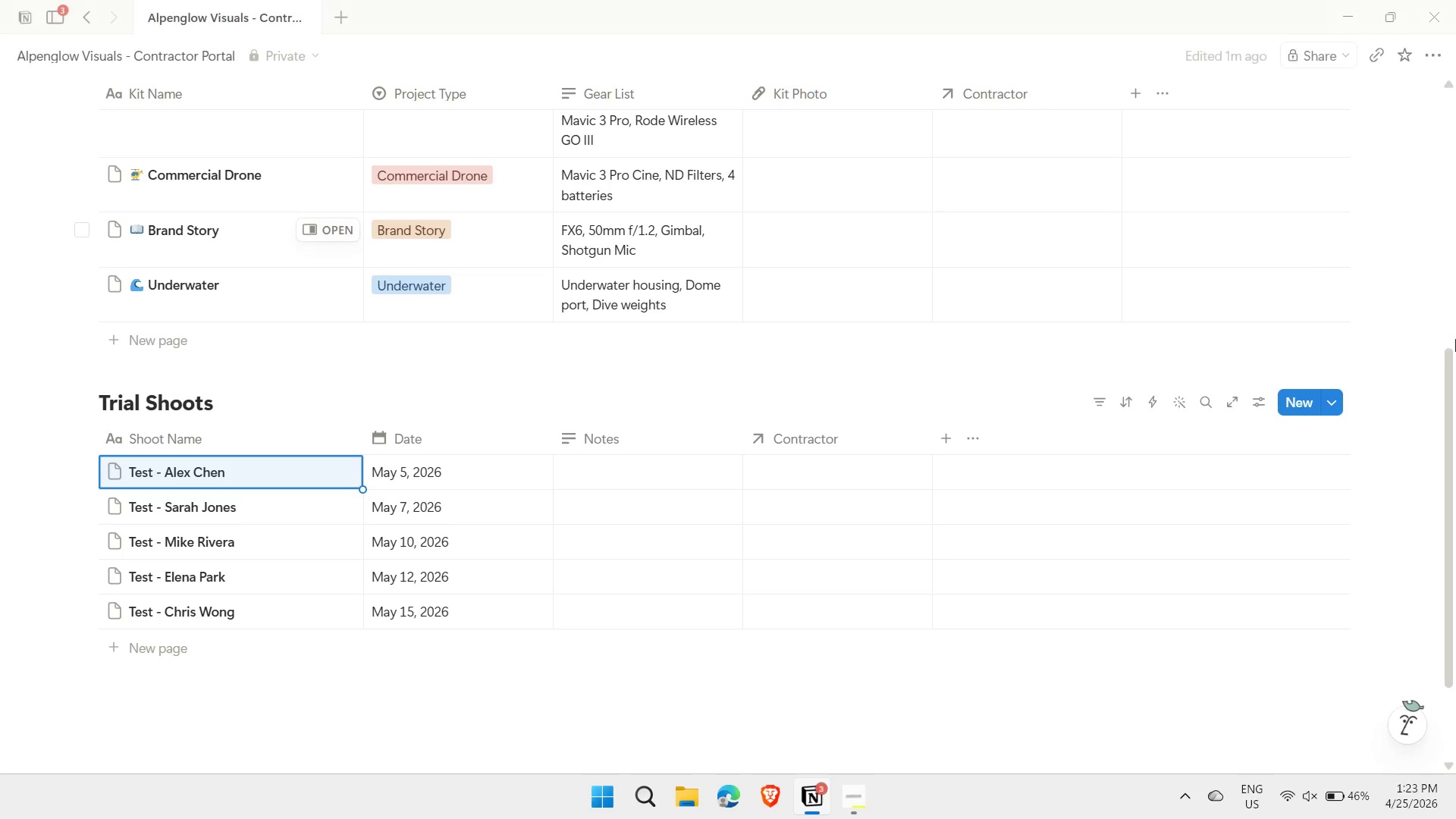 
wait(20.06)
 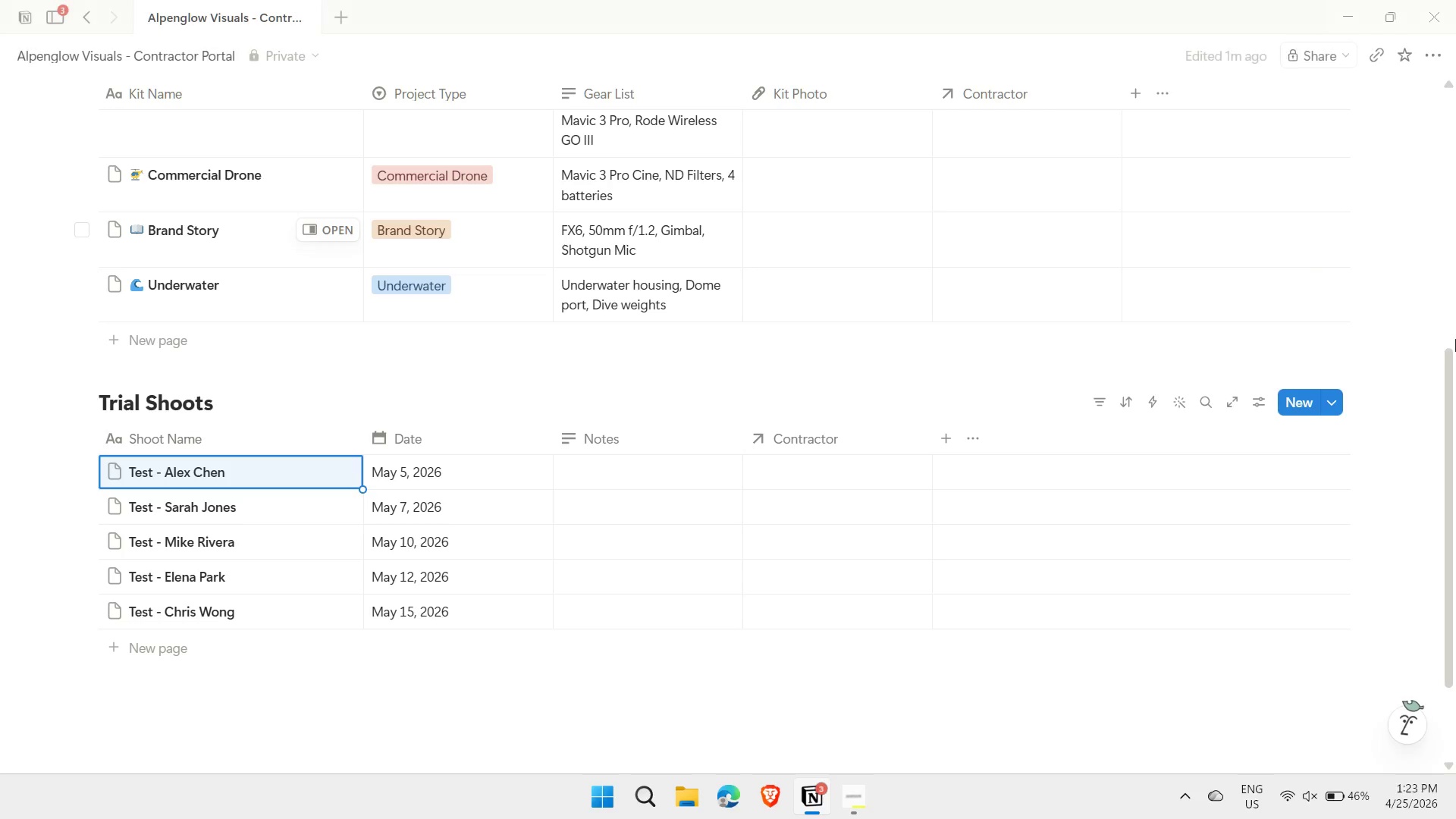 
mouse_move([973, 431])
 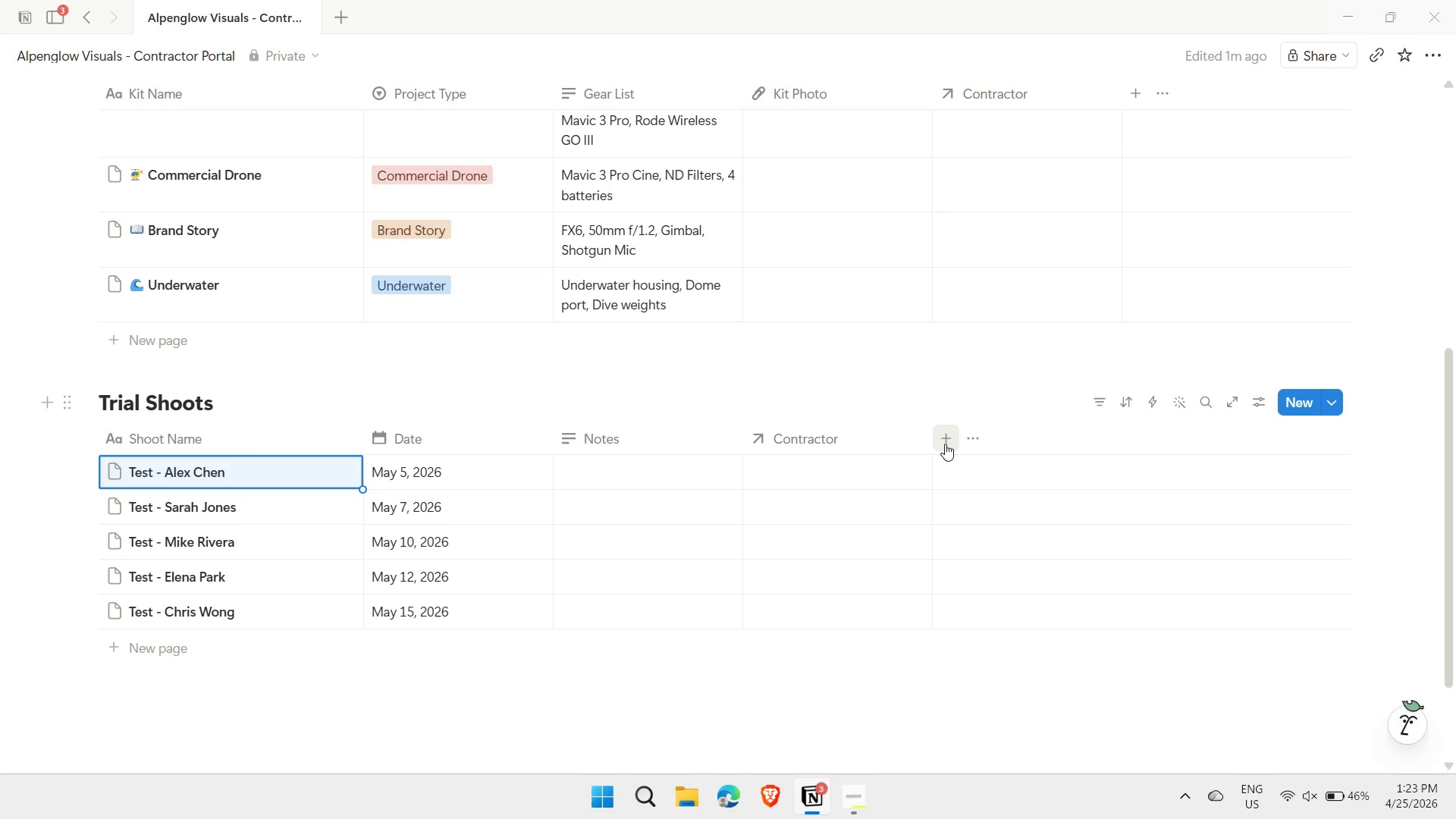 
left_click([945, 444])
 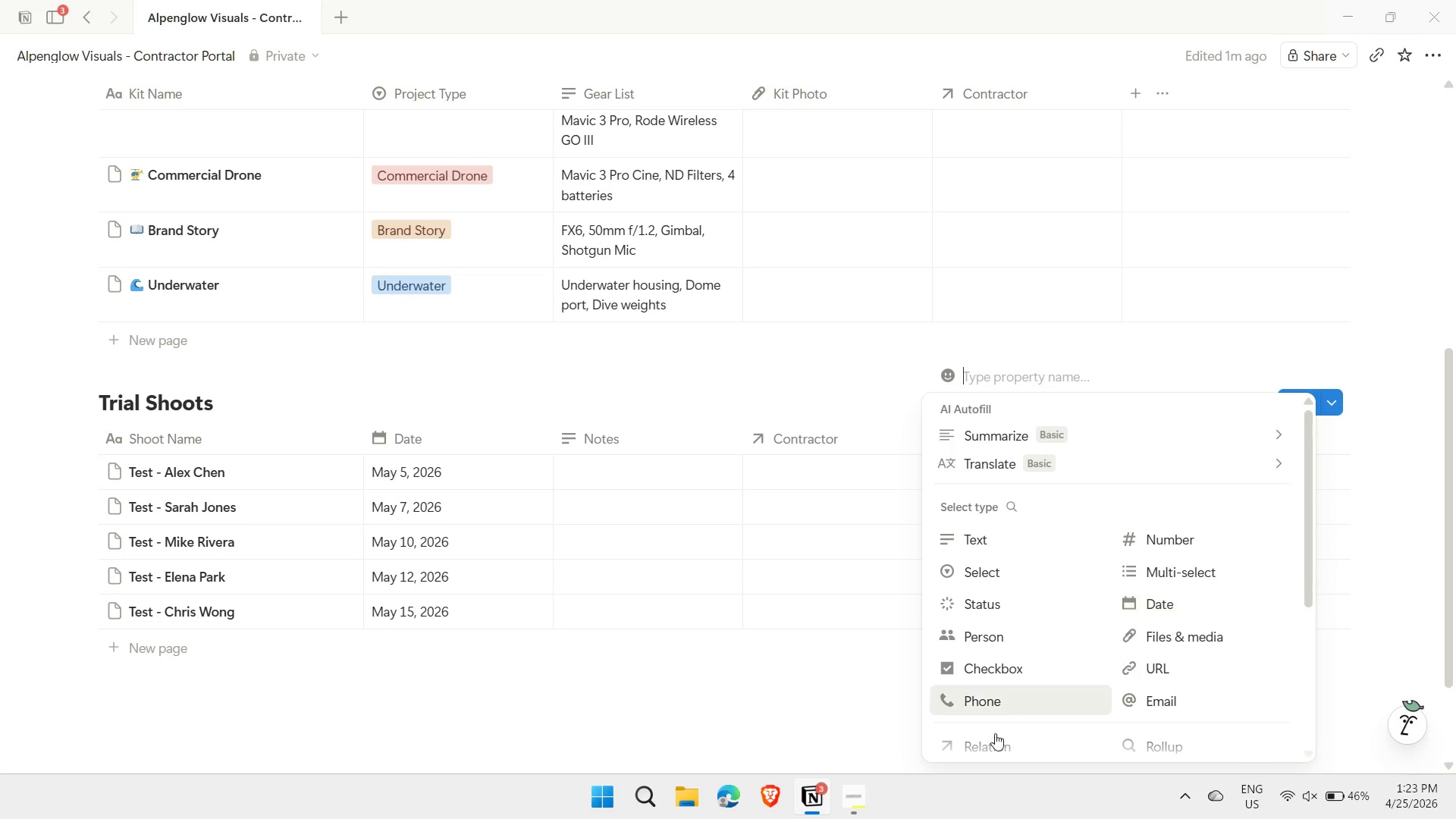 
left_click([974, 745])
 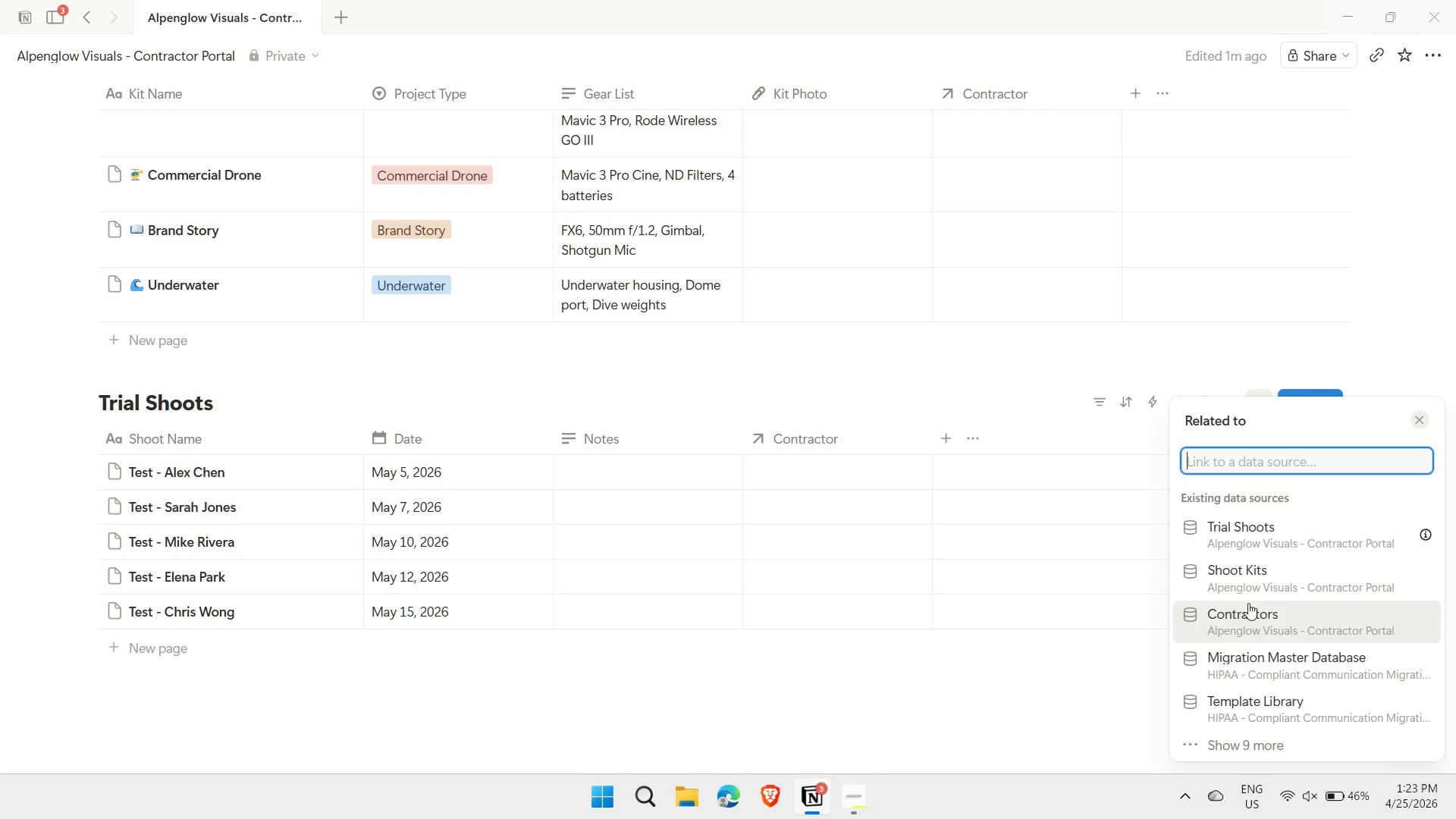 
left_click([1260, 579])
 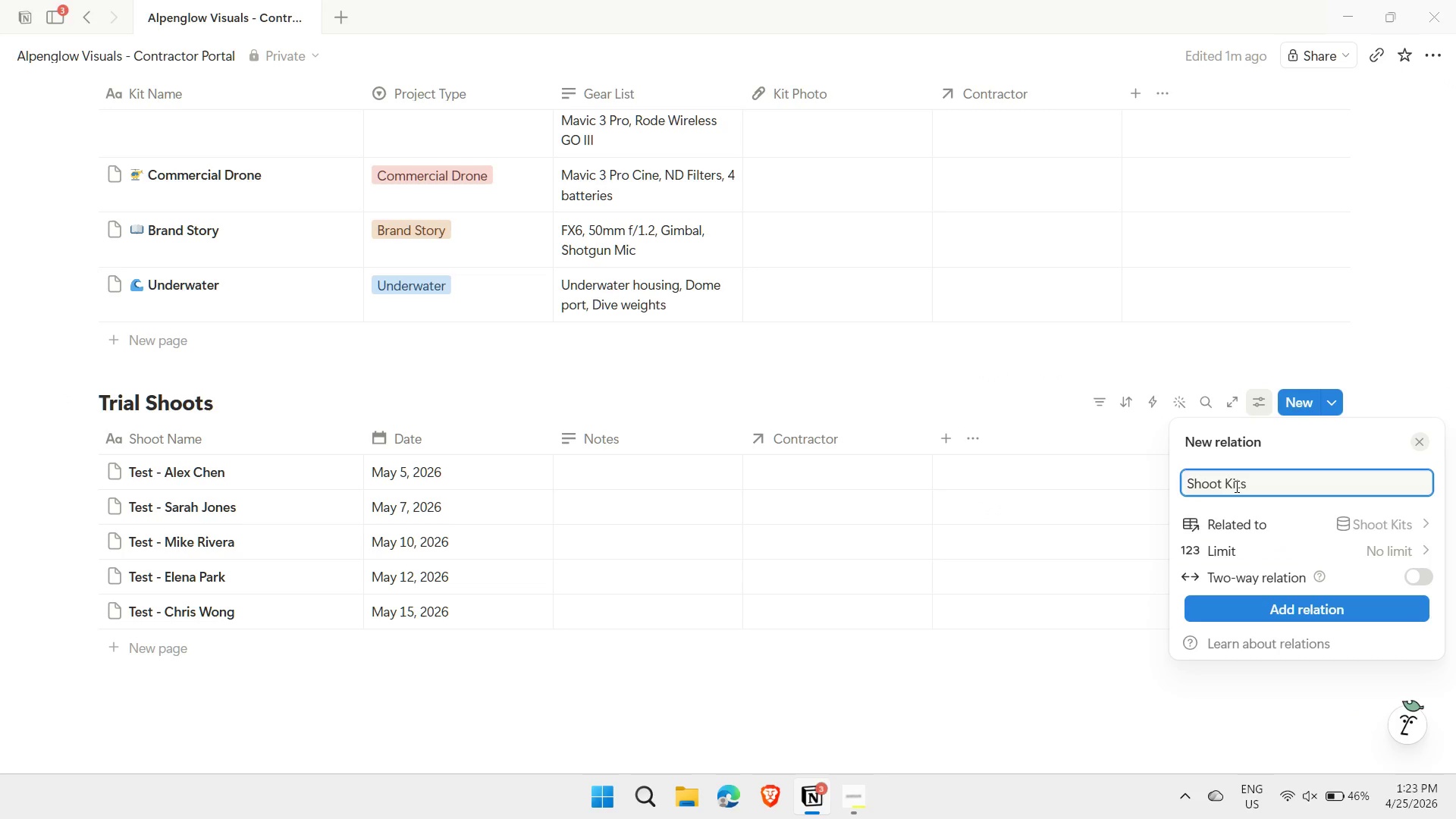 
left_click_drag(start_coordinate=[1250, 487], to_coordinate=[1153, 482])
 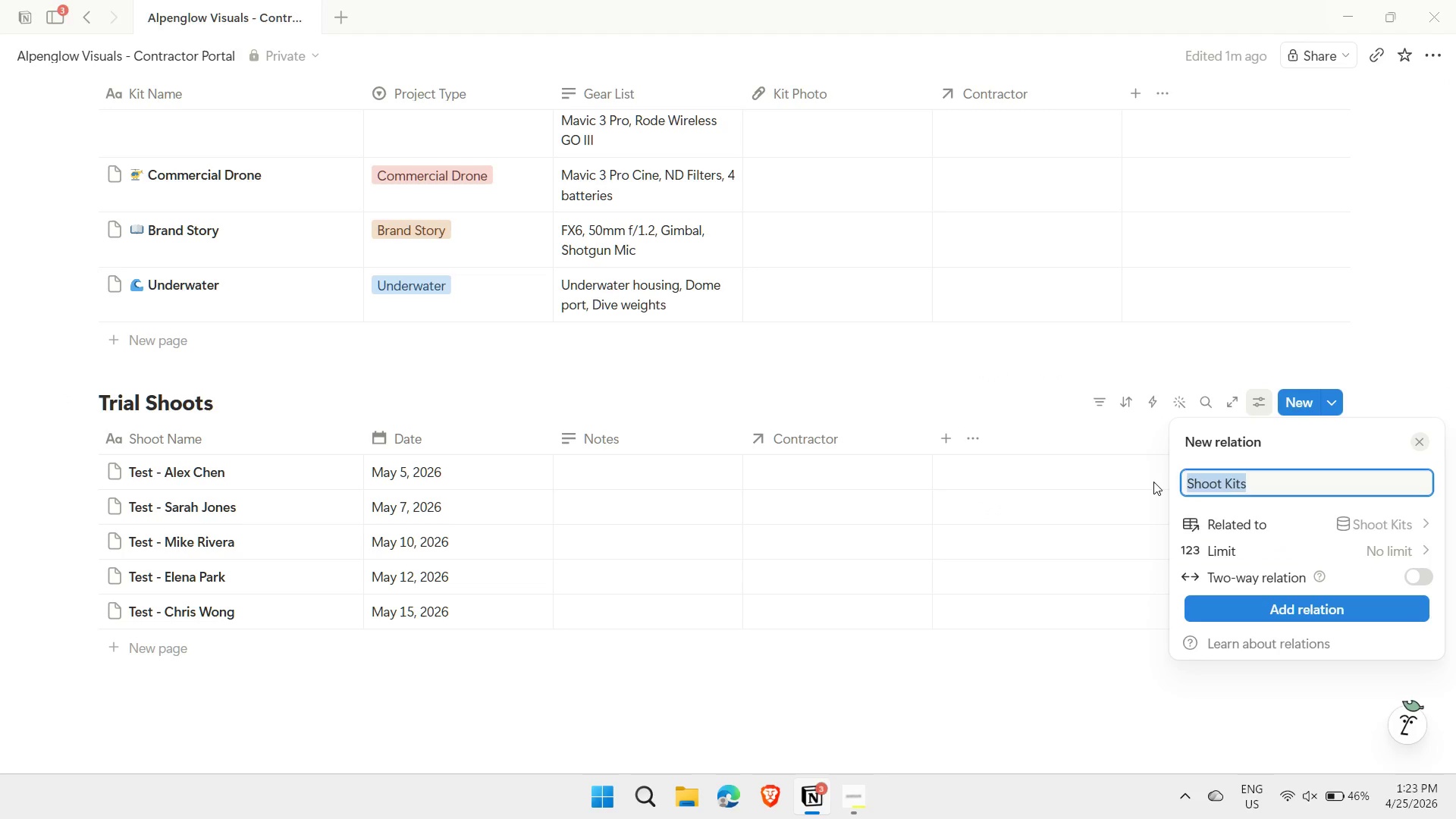 
type(Kit Used)
 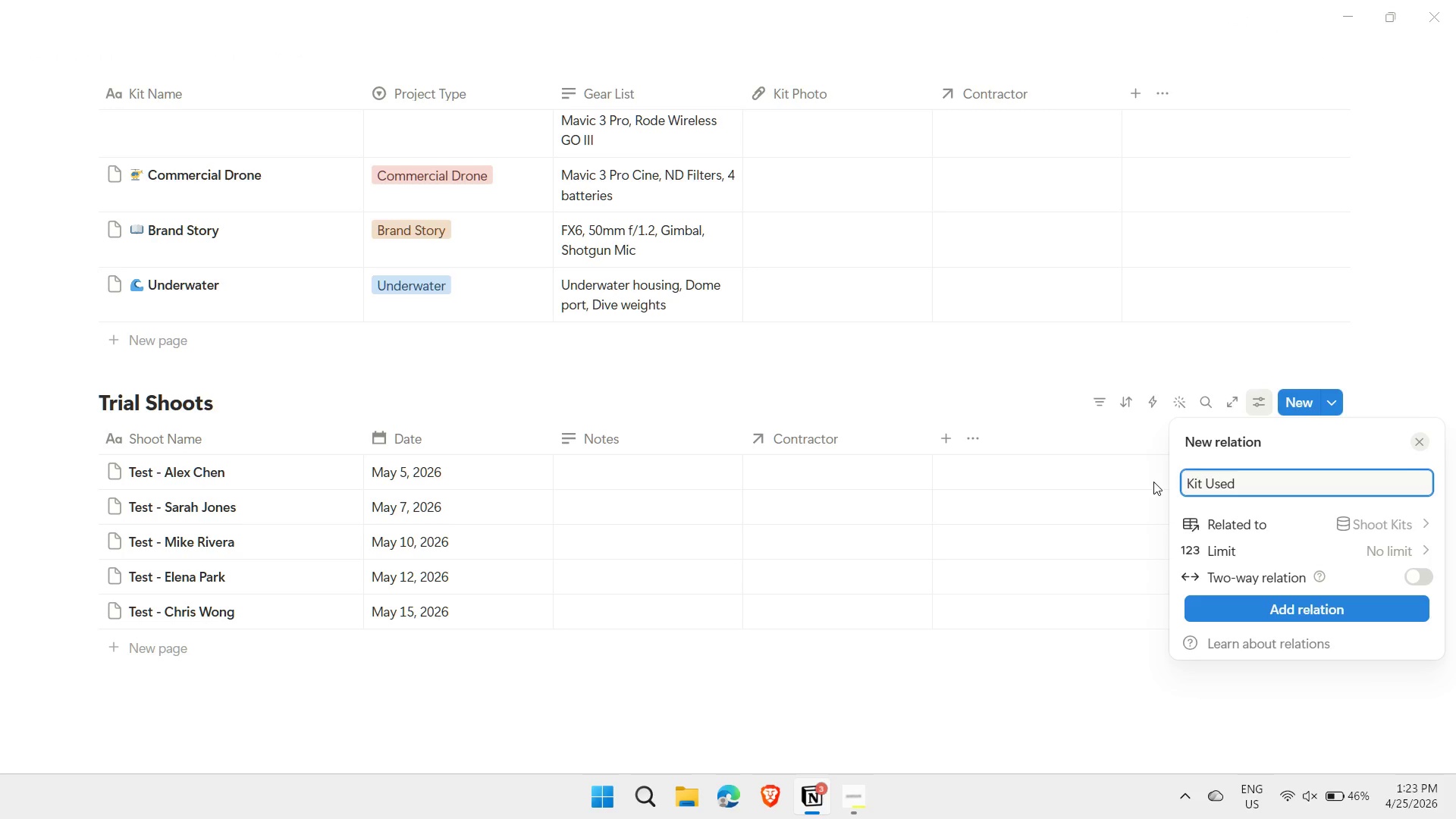 
wait(10.09)
 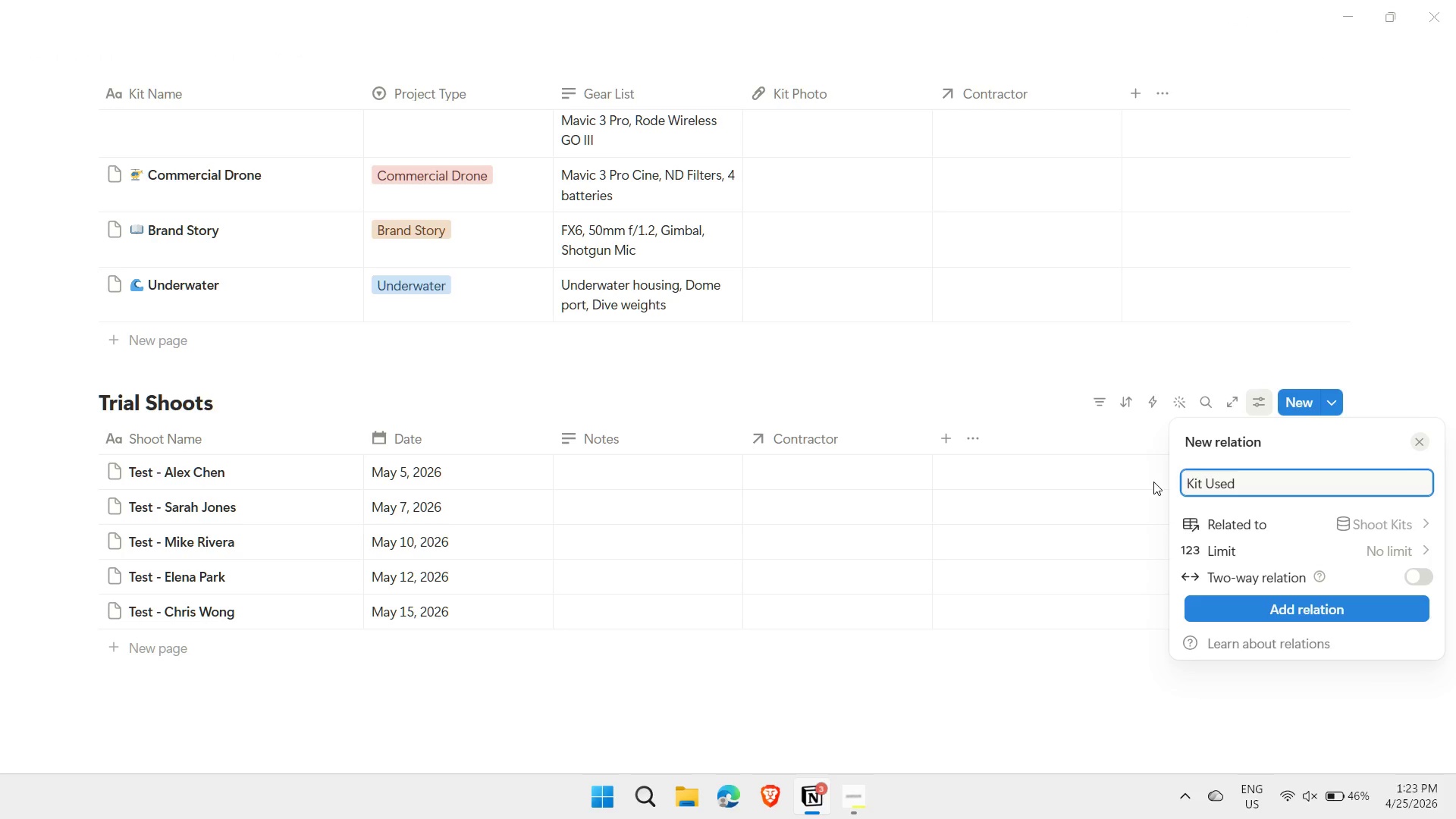 
left_click([1419, 570])
 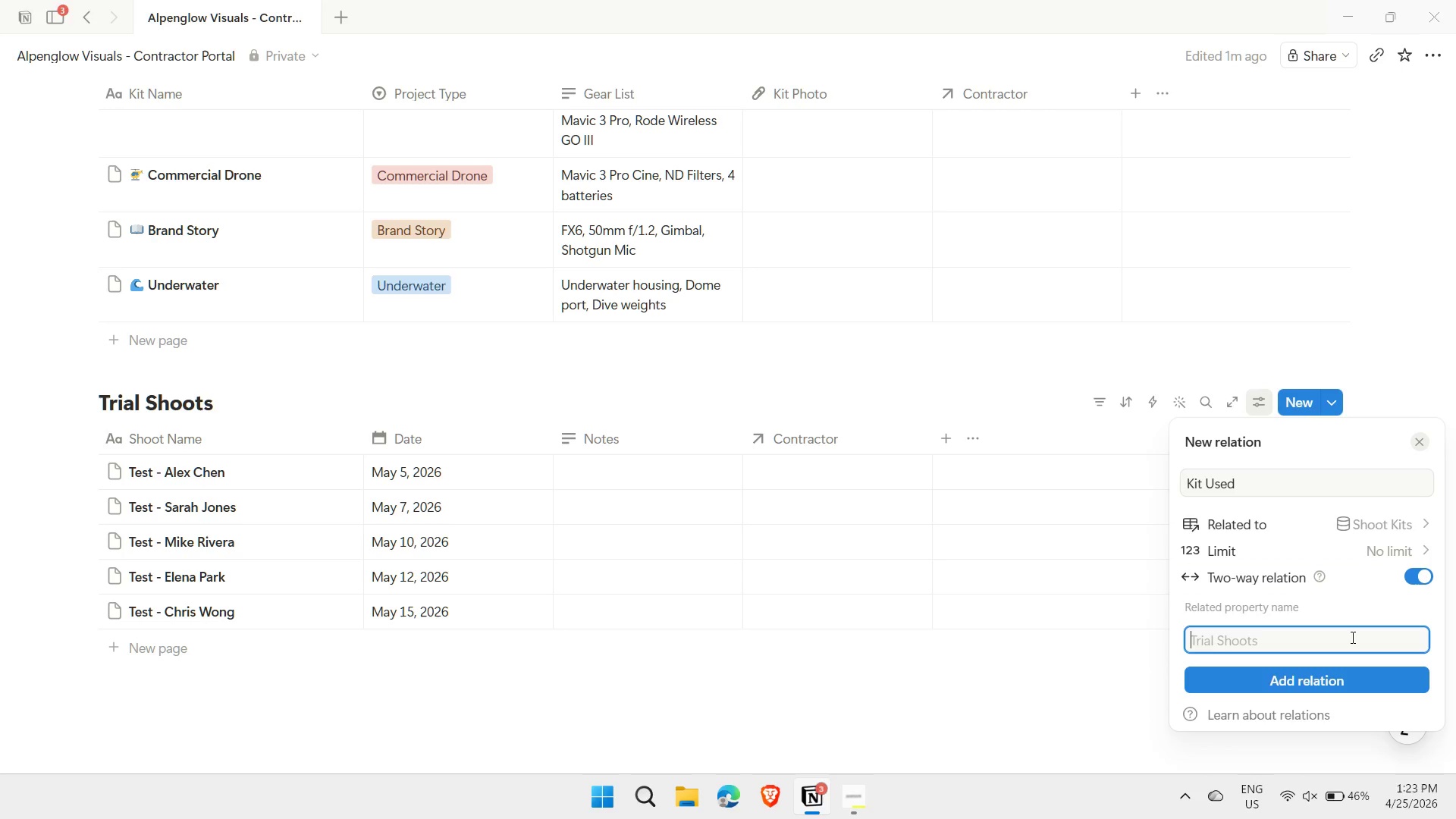 
type(Trial Shoots)
 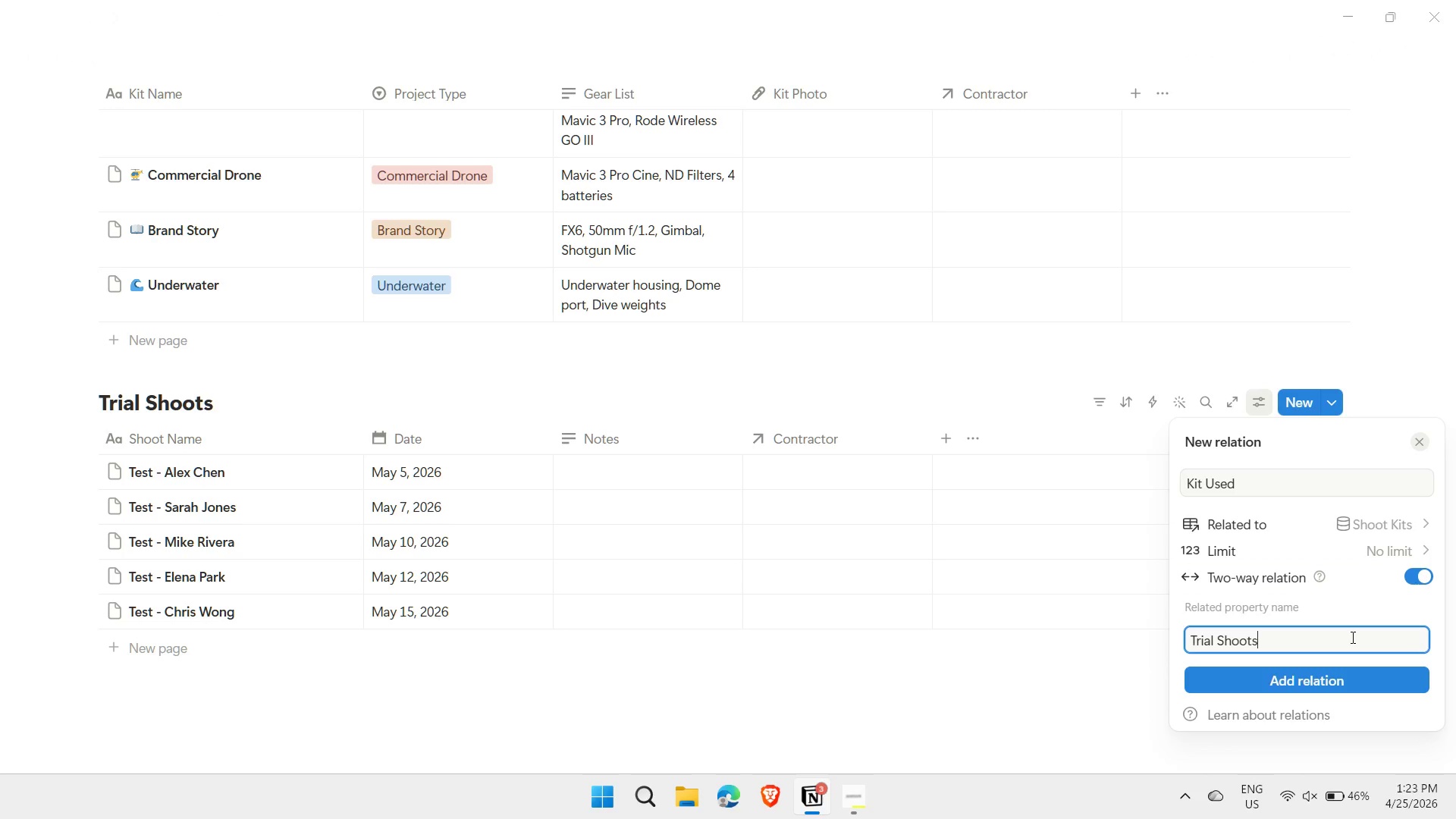 
key(Enter)
 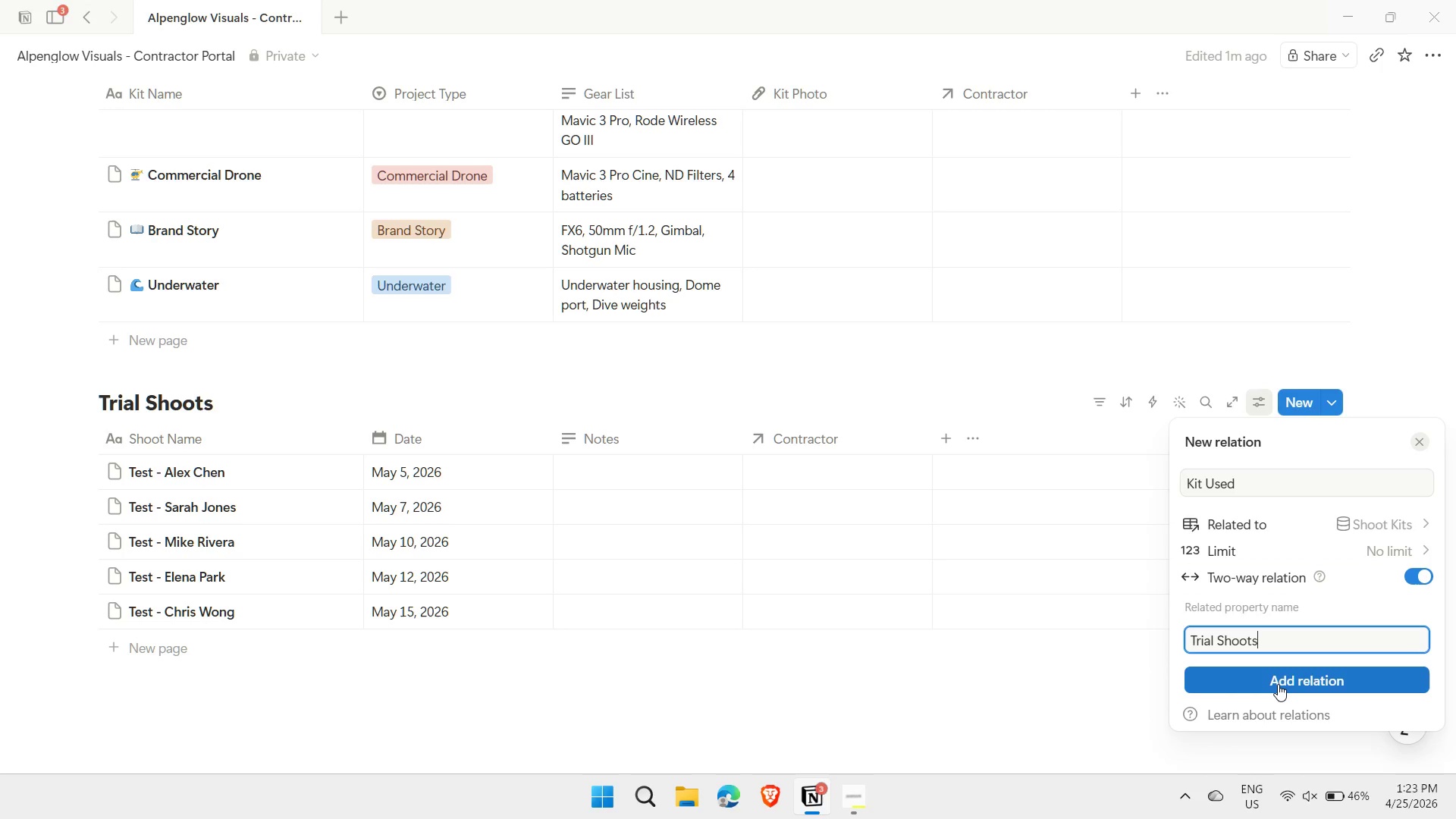 
left_click([1278, 684])
 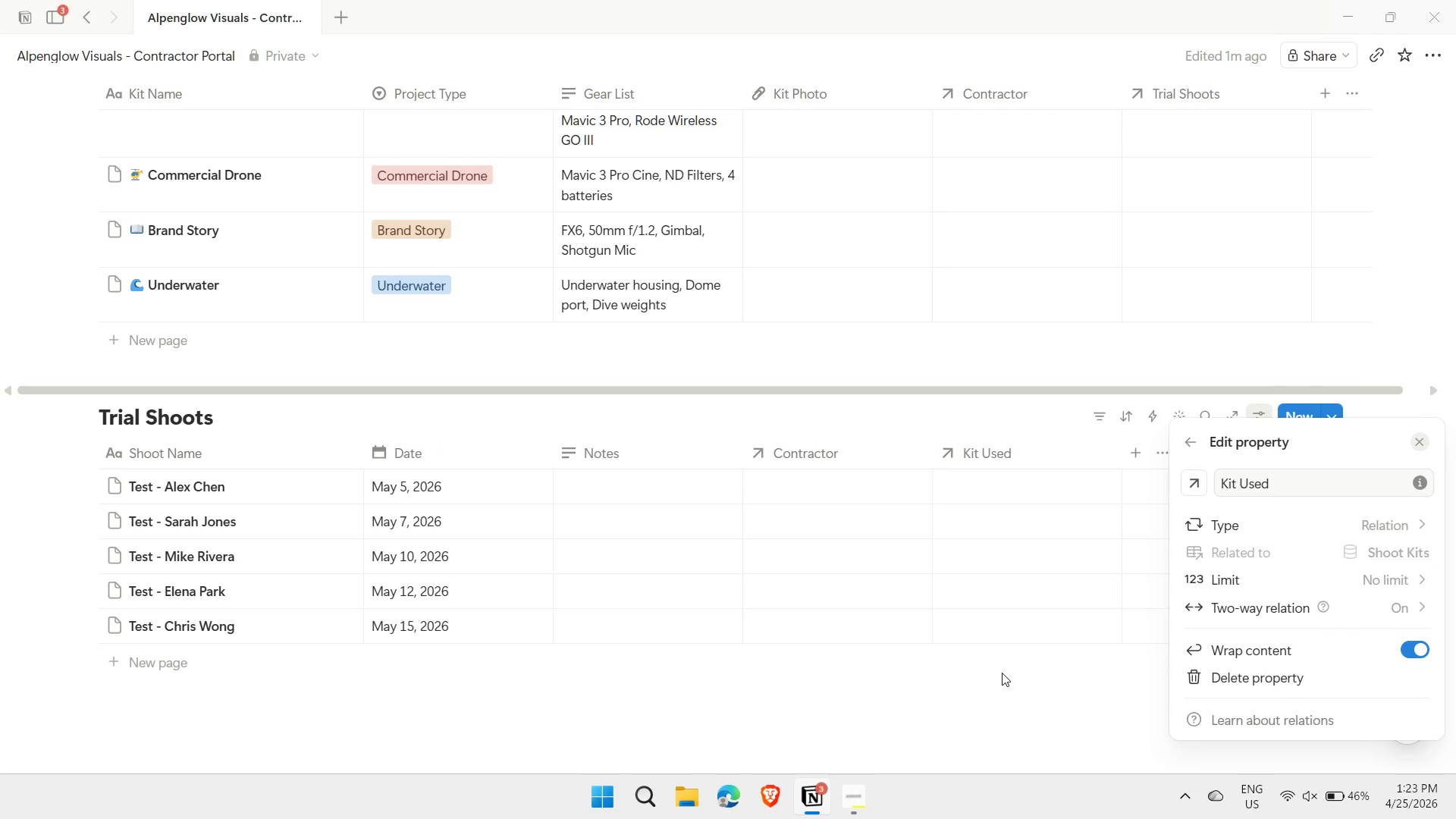 
left_click([932, 686])
 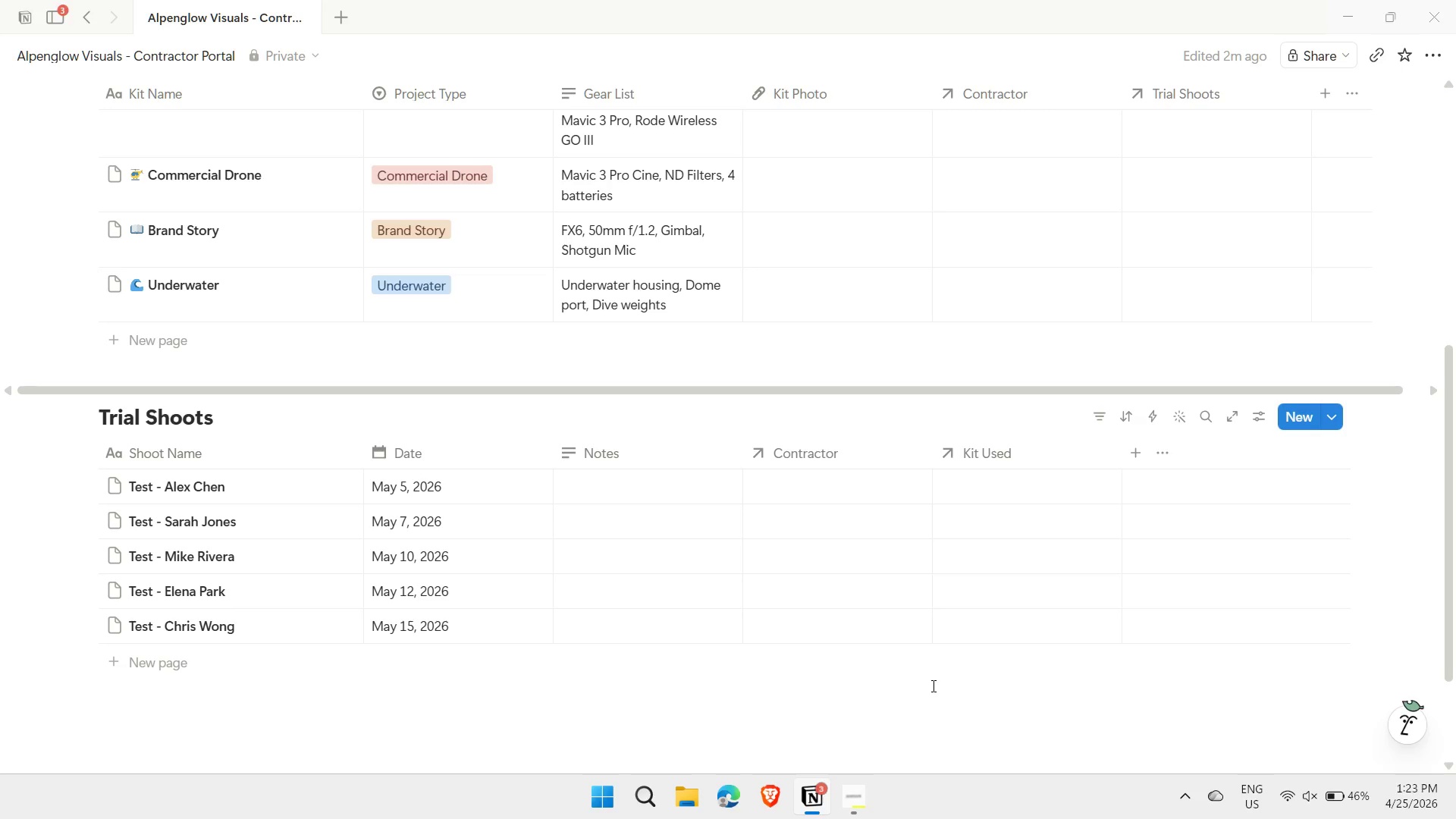 
wait(6.14)
 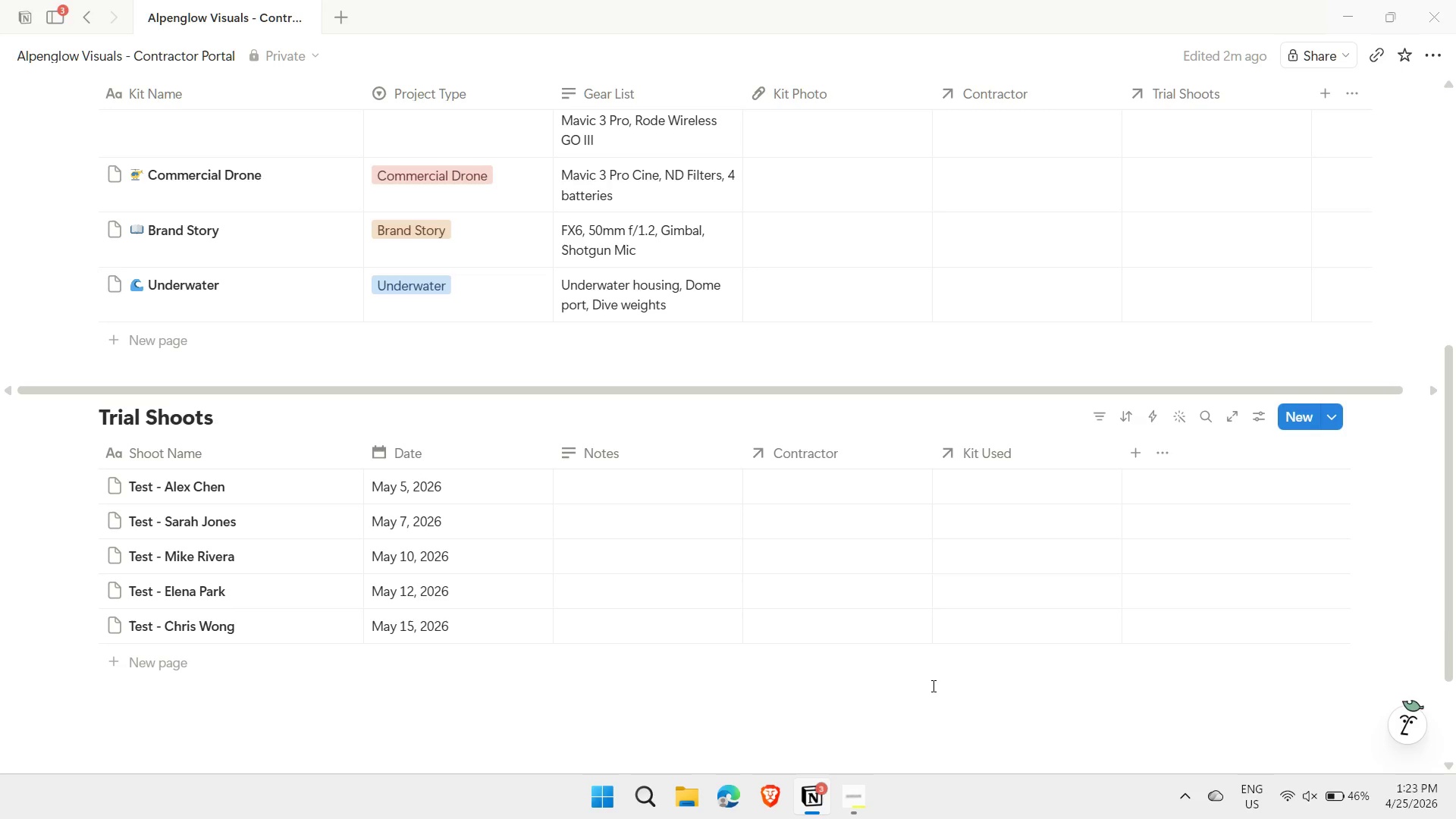 
left_click([1017, 478])
 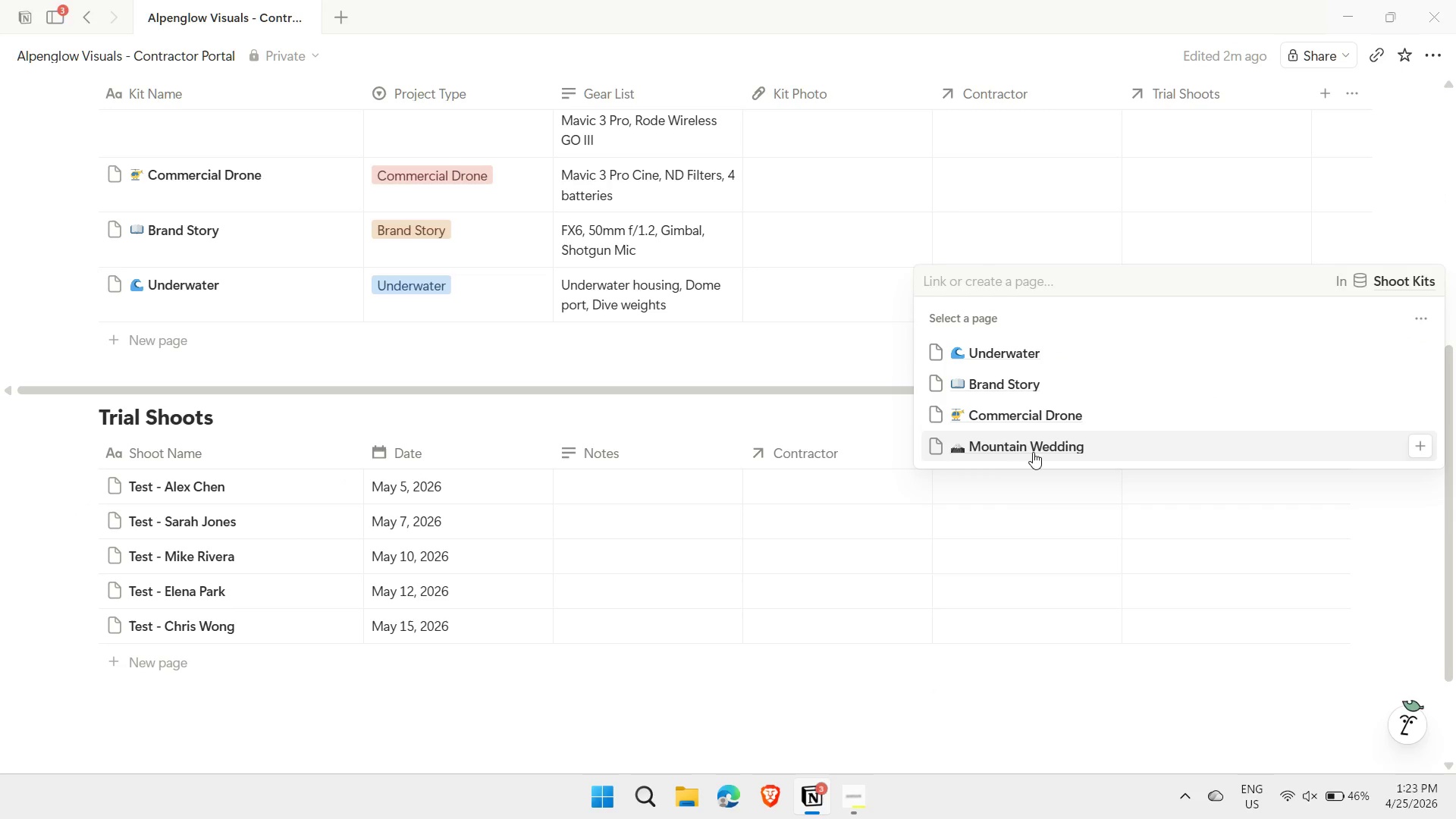 
left_click([1005, 447])
 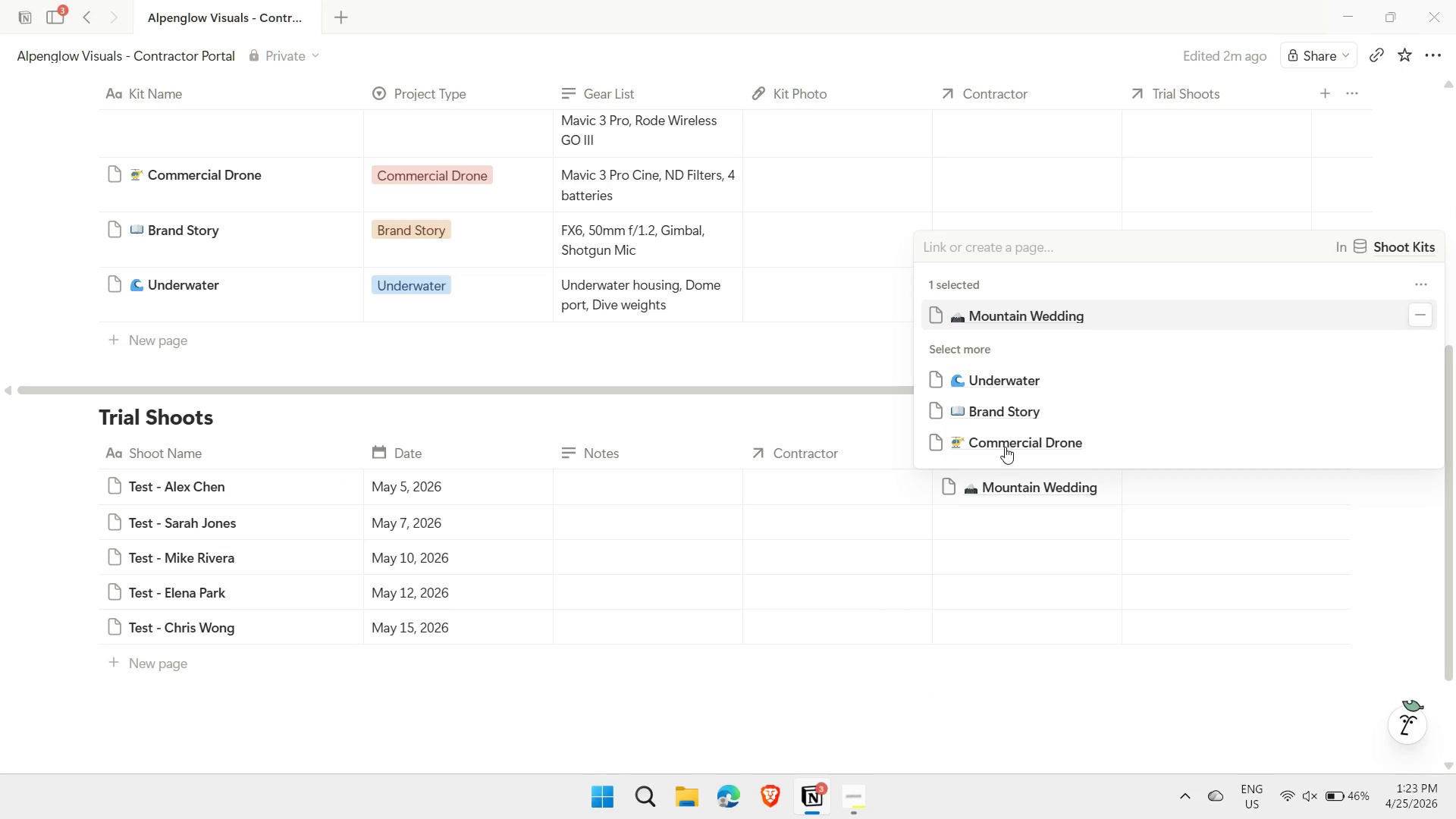 
left_click([998, 516])
 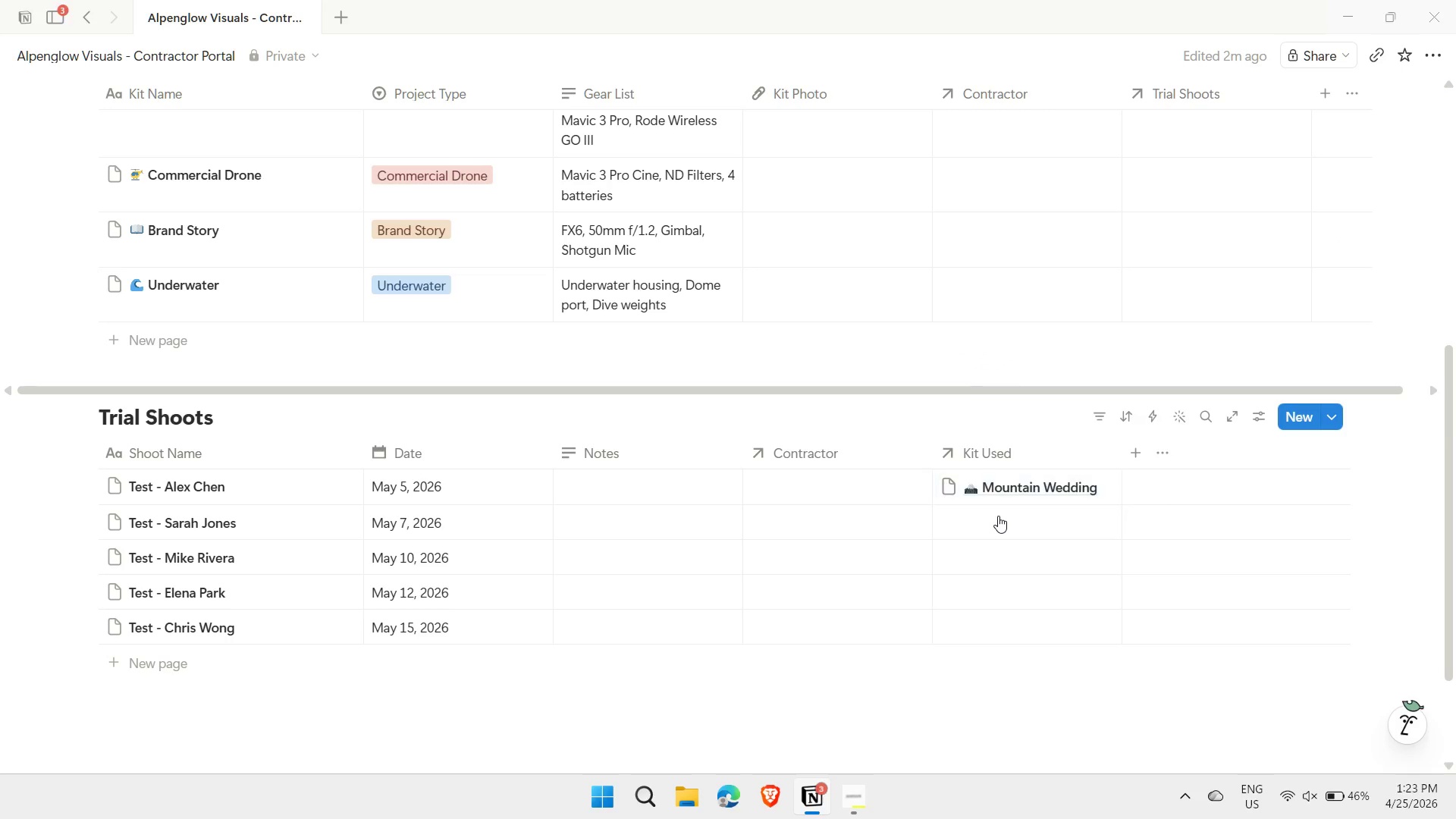 
left_click([998, 516])
 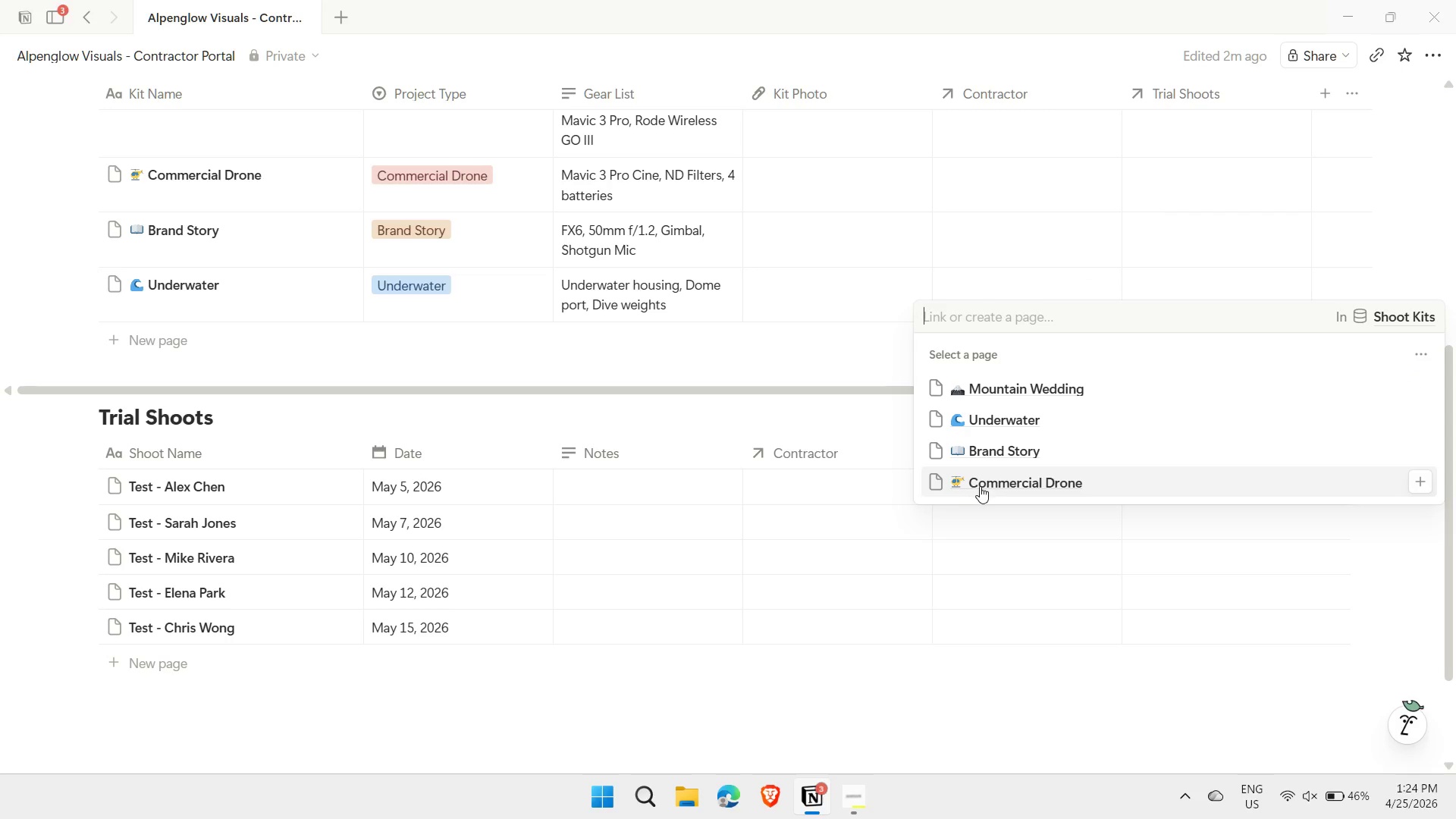 
left_click([980, 486])
 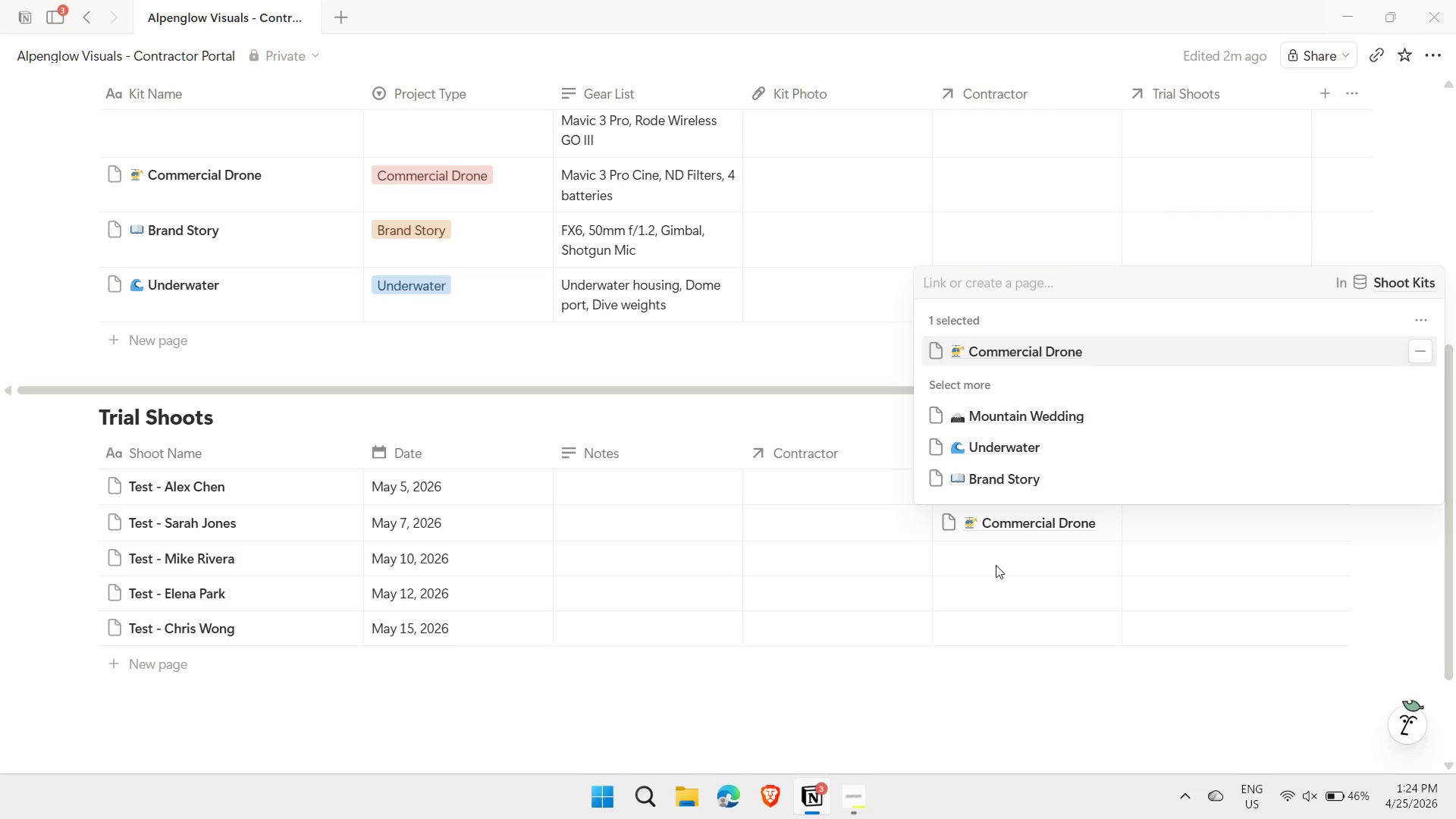 
left_click([996, 565])
 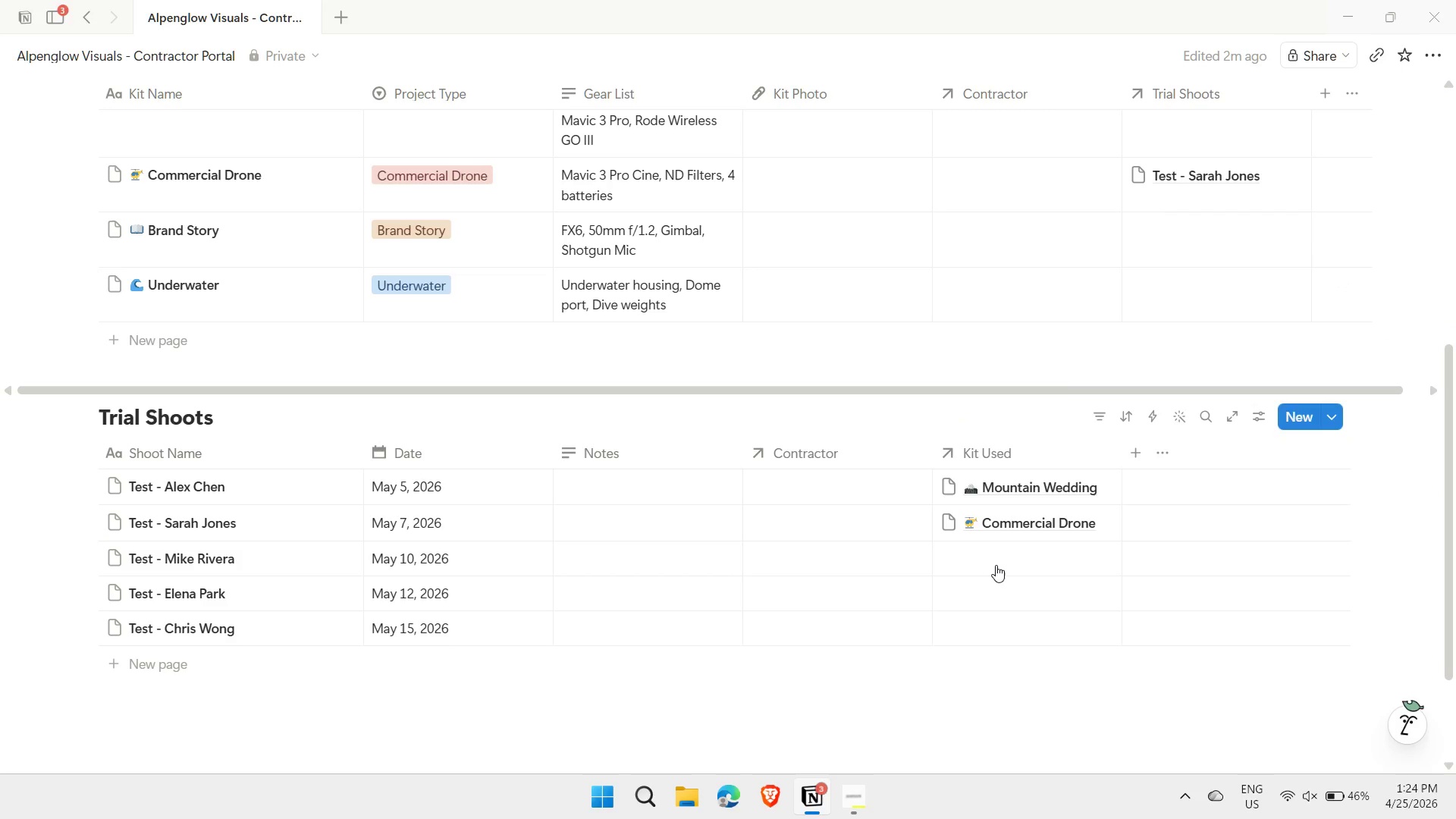 
left_click([996, 565])
 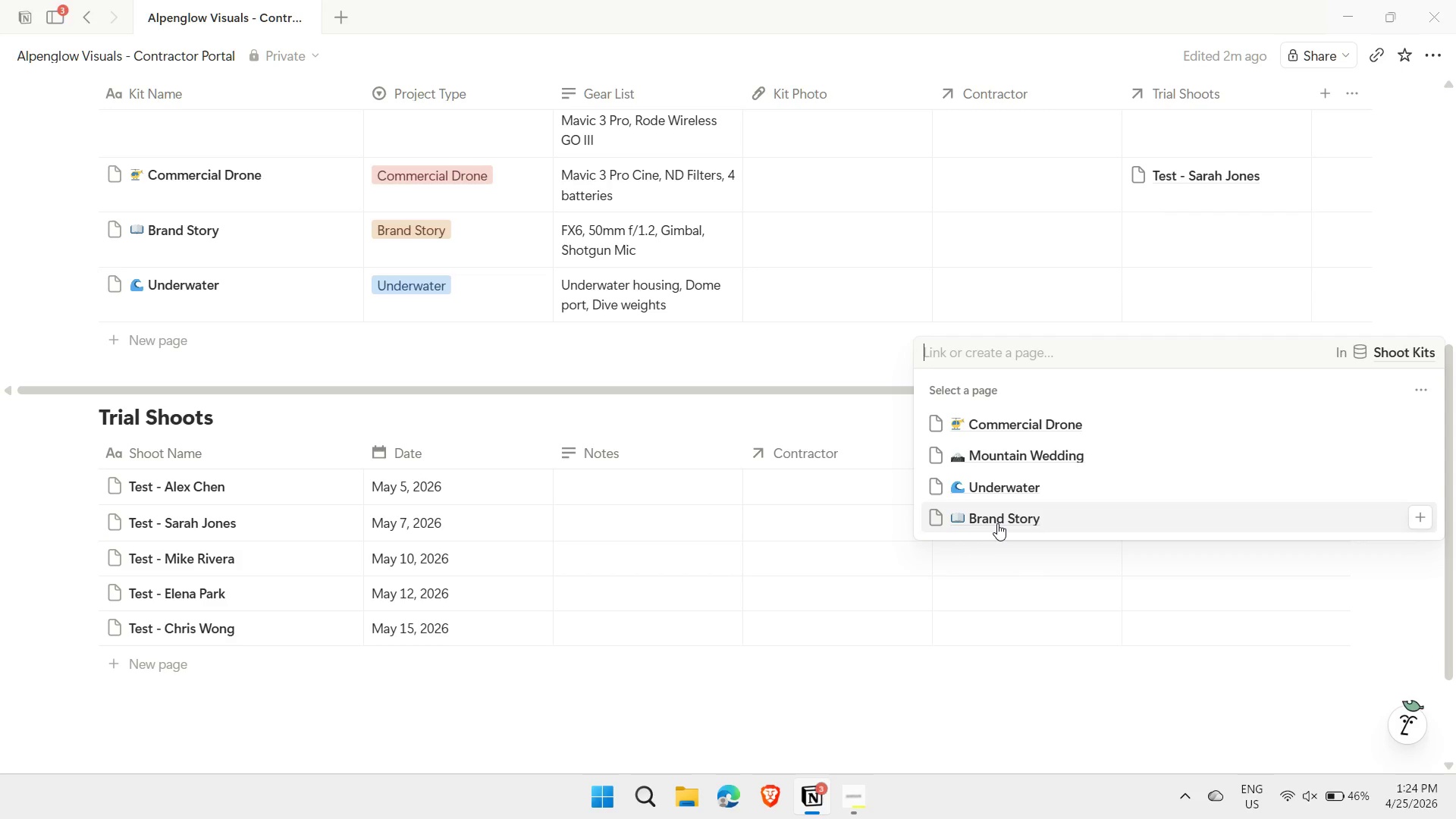 
left_click([997, 522])
 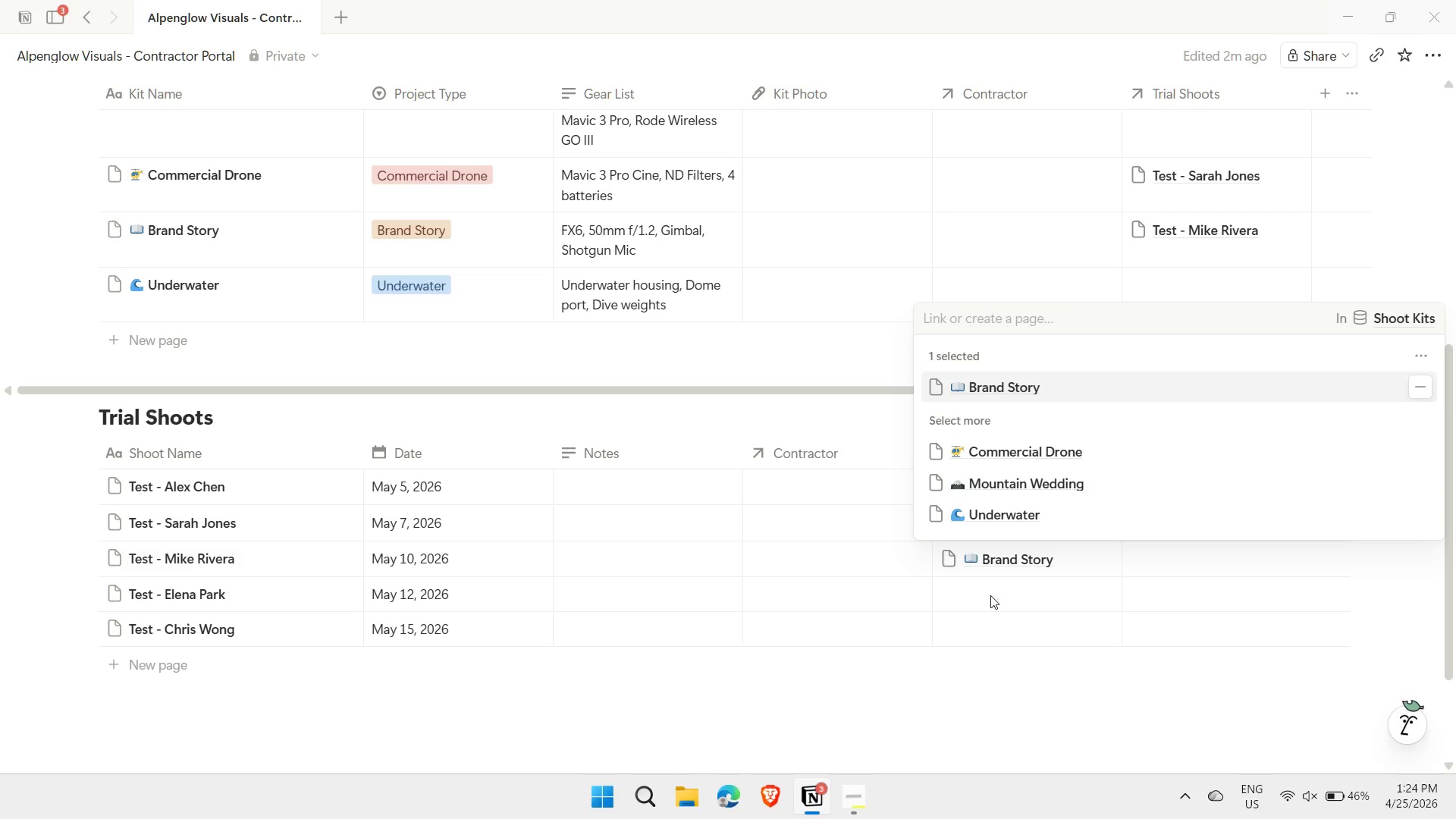 
left_click([988, 602])
 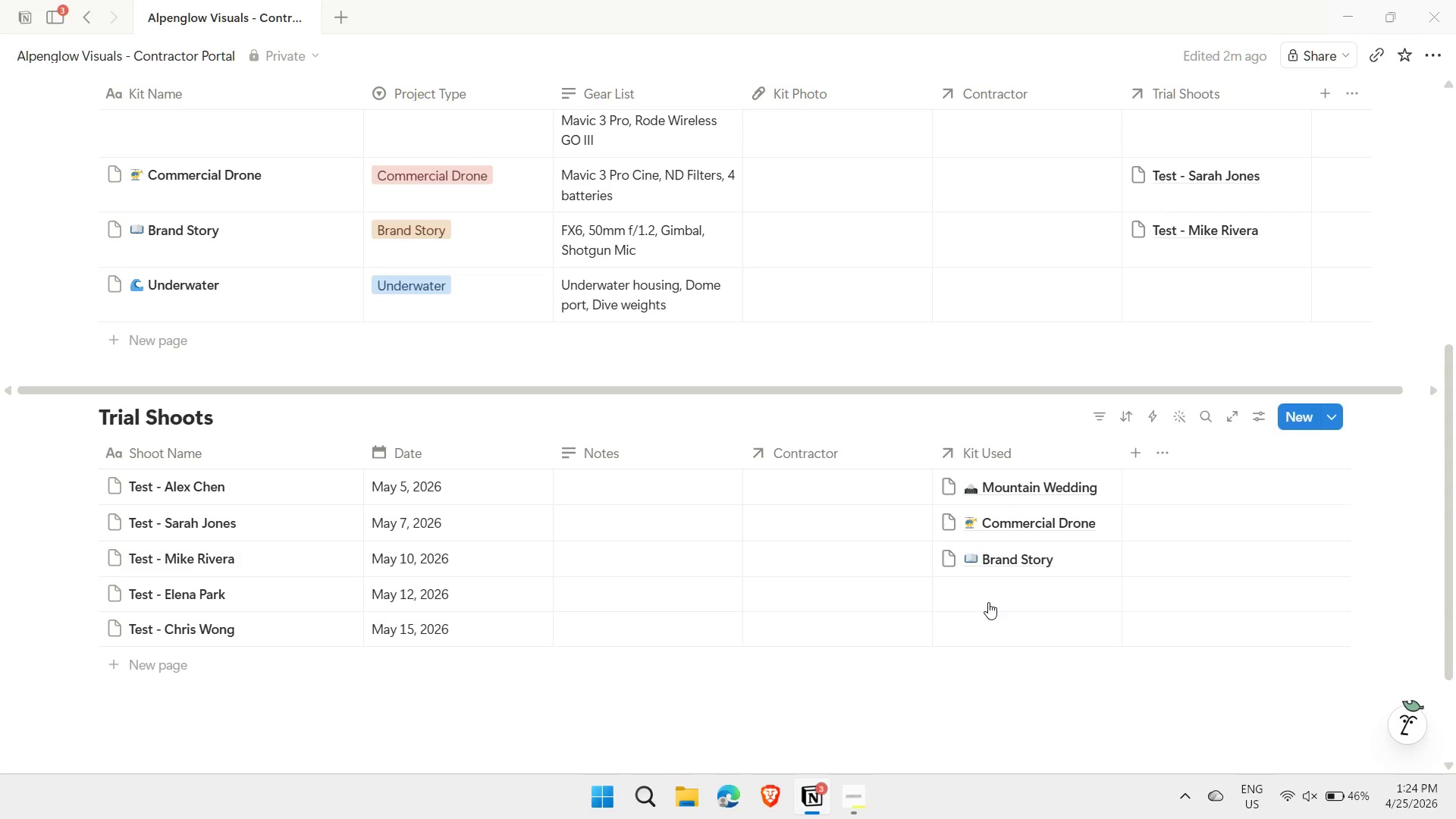 
left_click([988, 602])
 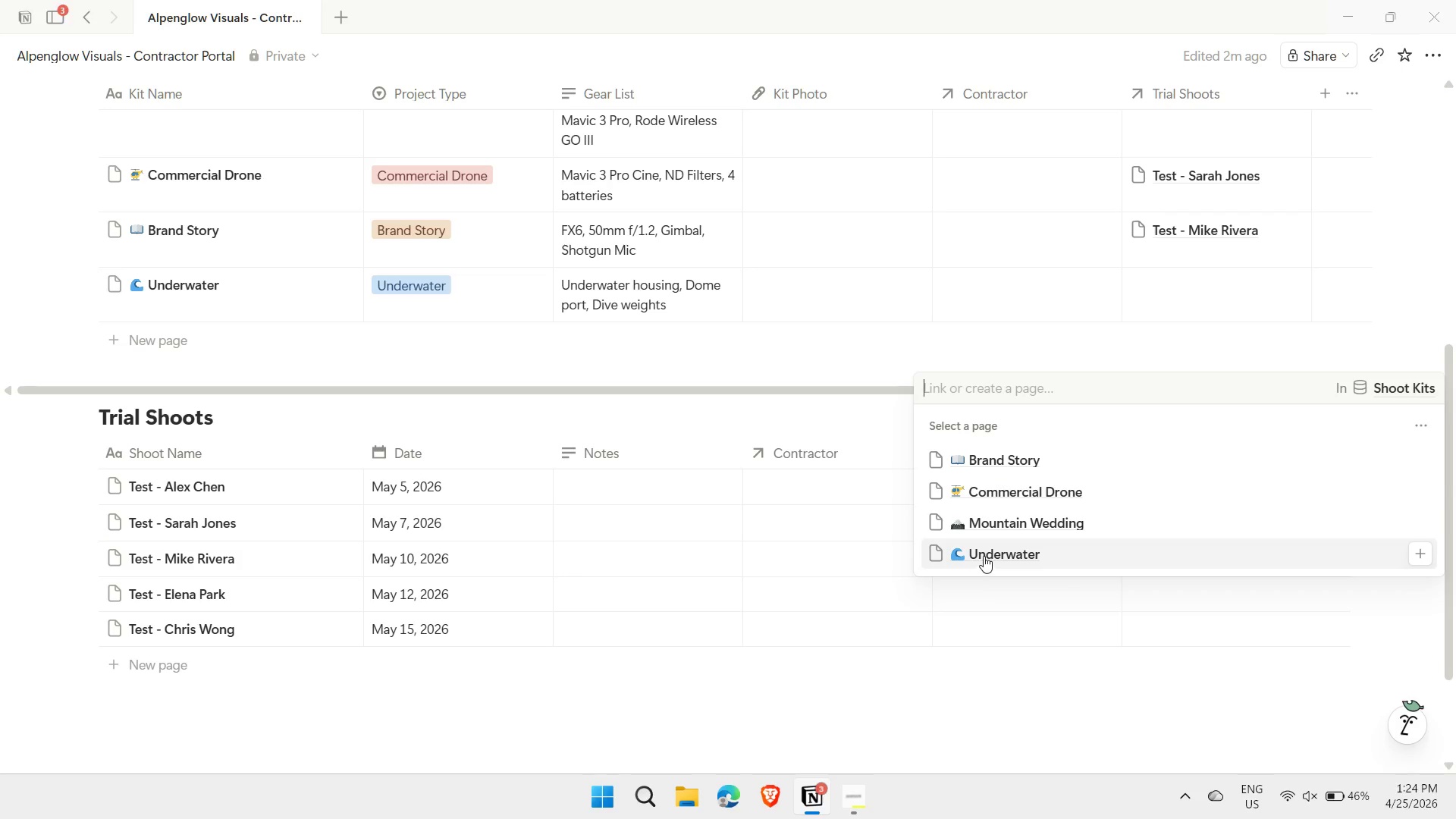 
left_click([981, 554])
 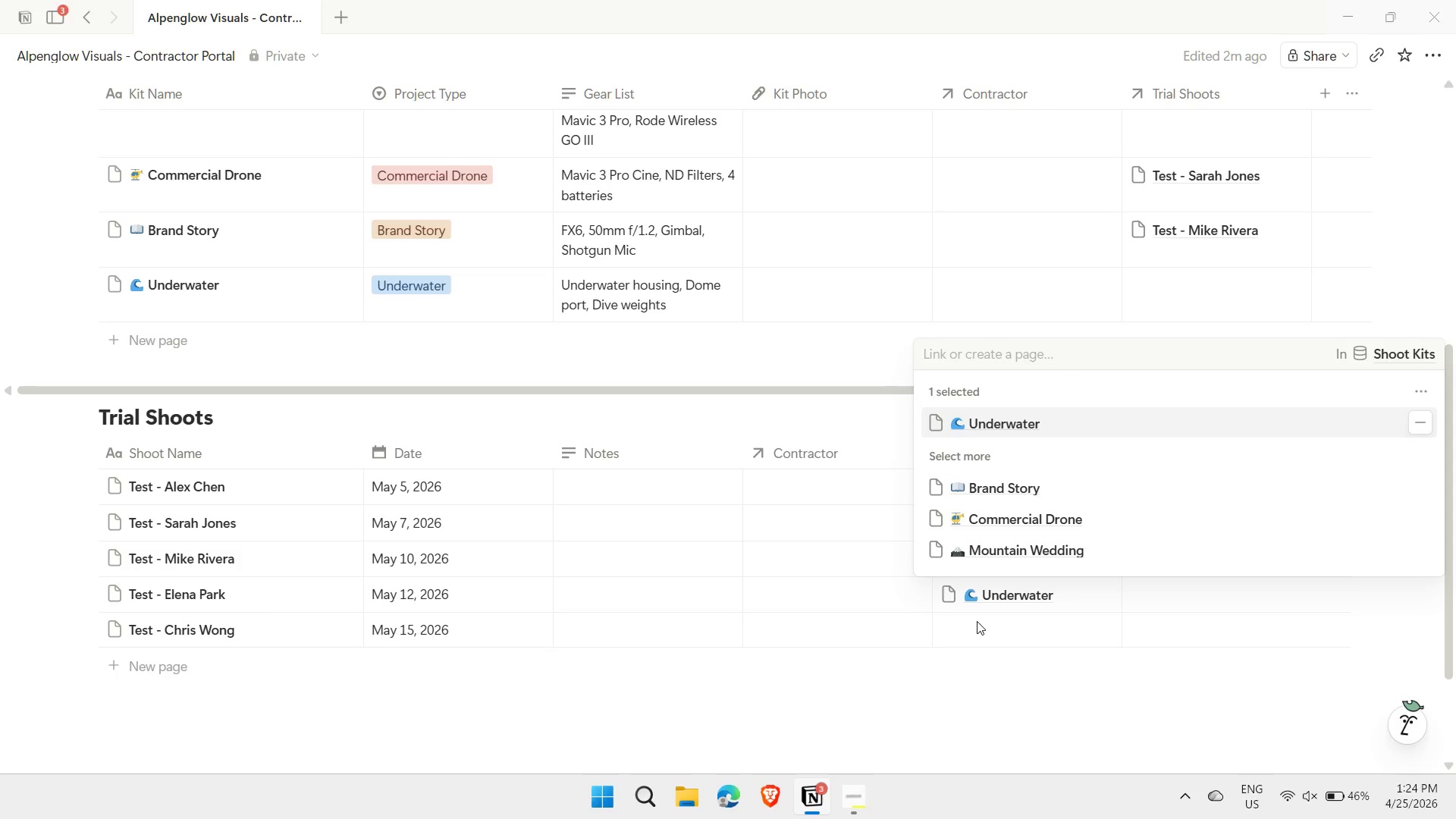 
left_click([977, 621])
 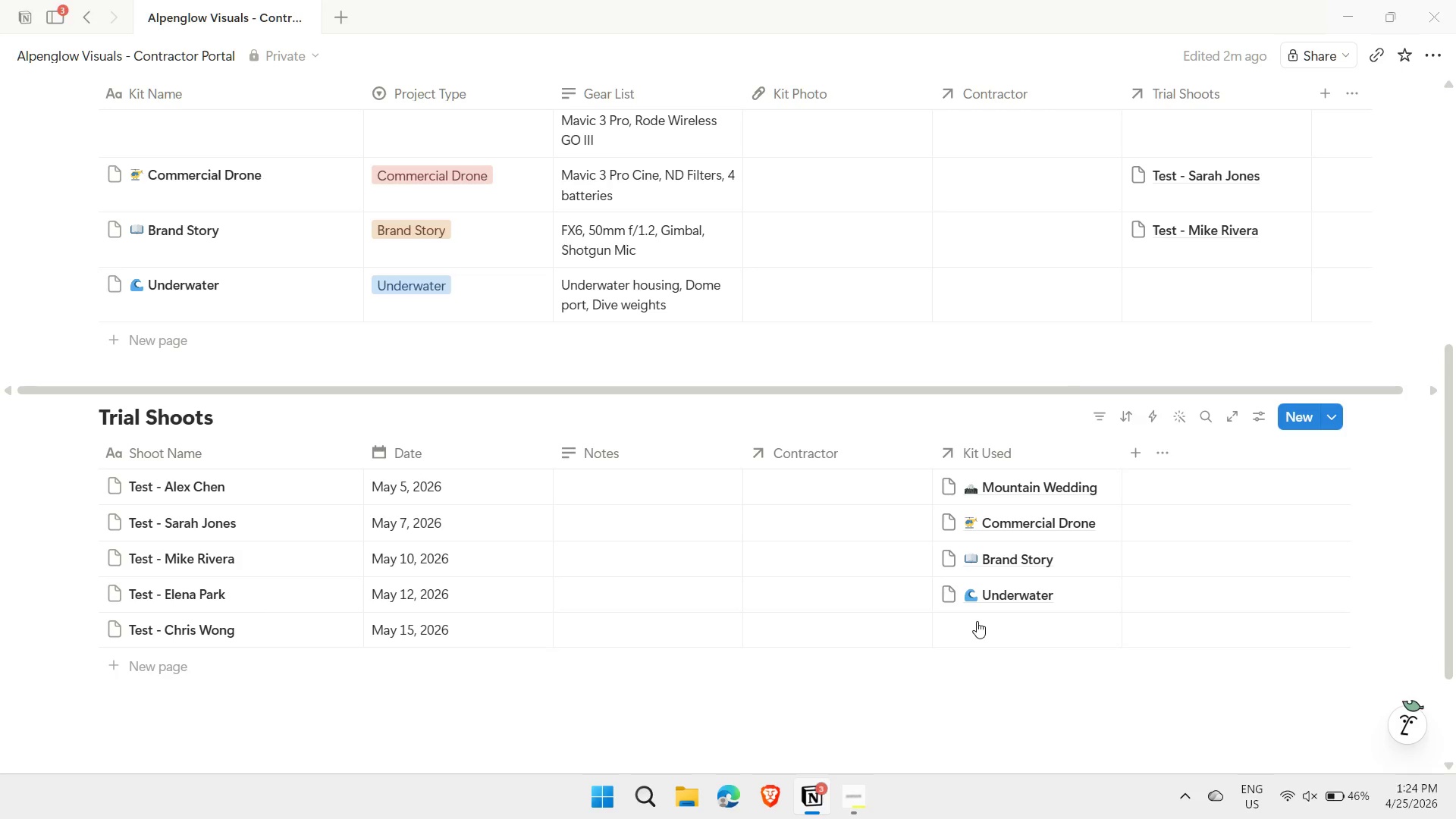 
left_click([977, 621])
 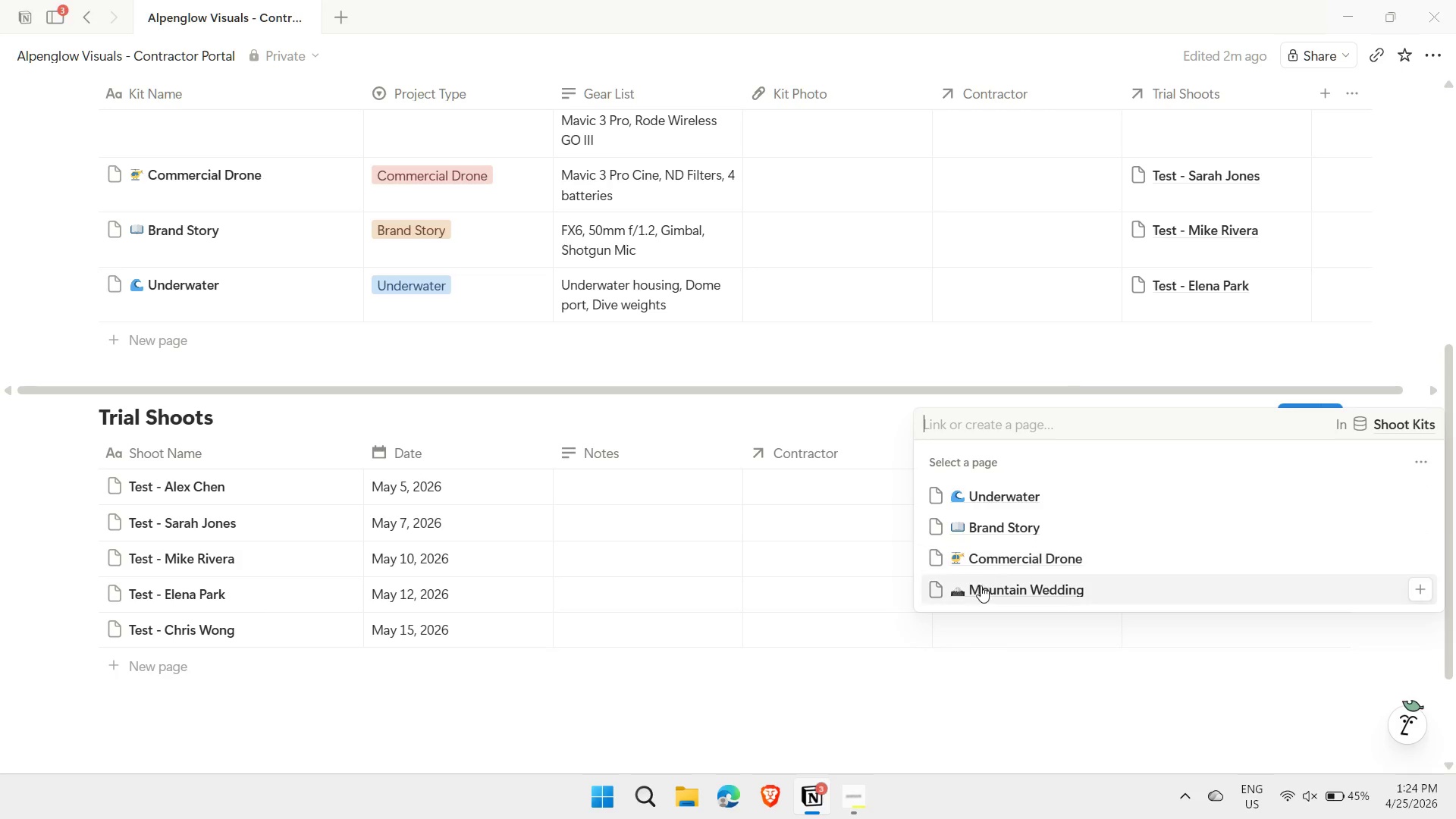 
left_click([980, 587])
 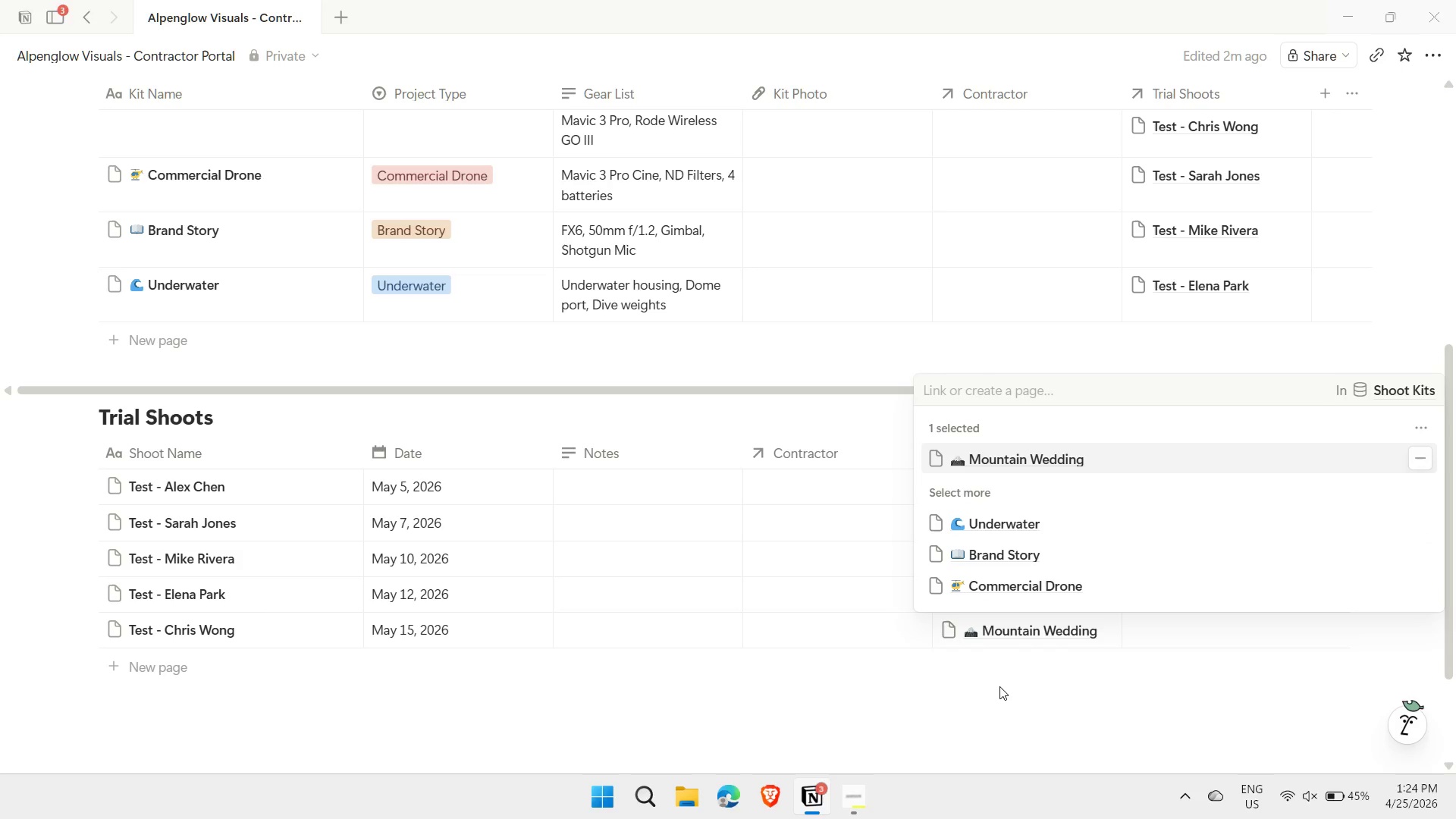 
left_click([999, 687])
 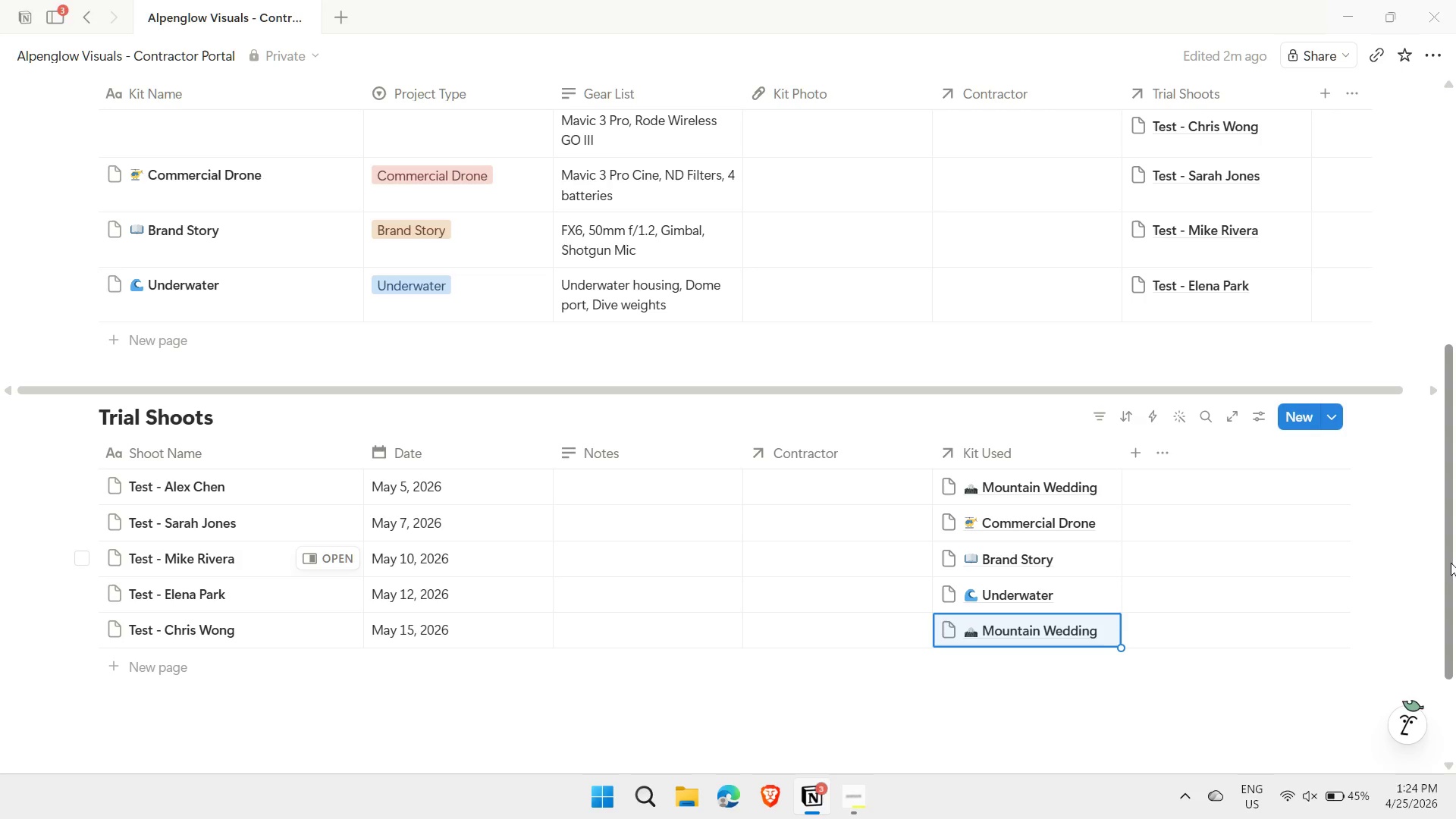 
wait(31.25)
 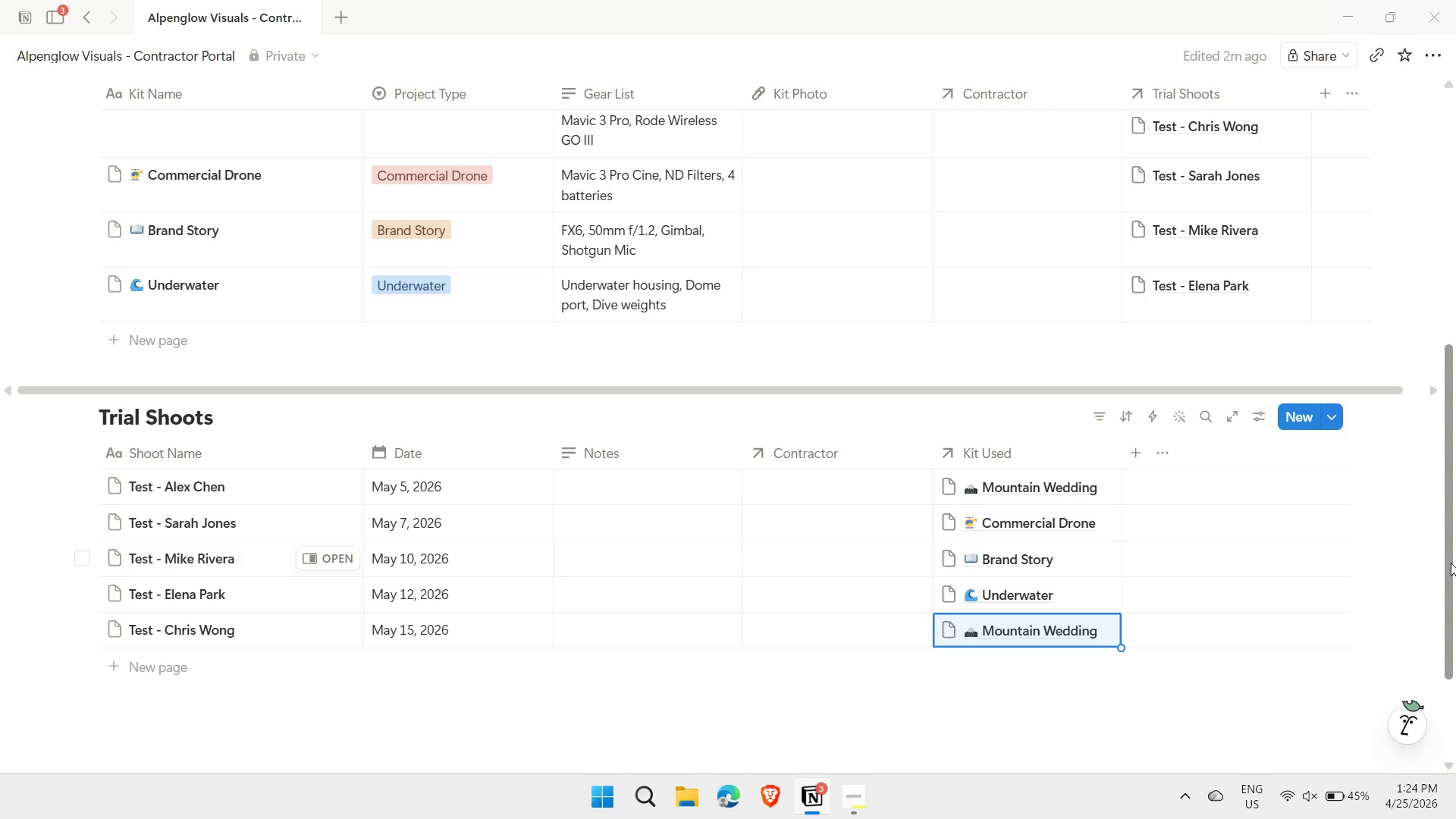 
left_click_drag(start_coordinate=[1451, 563], to_coordinate=[1453, 286])
 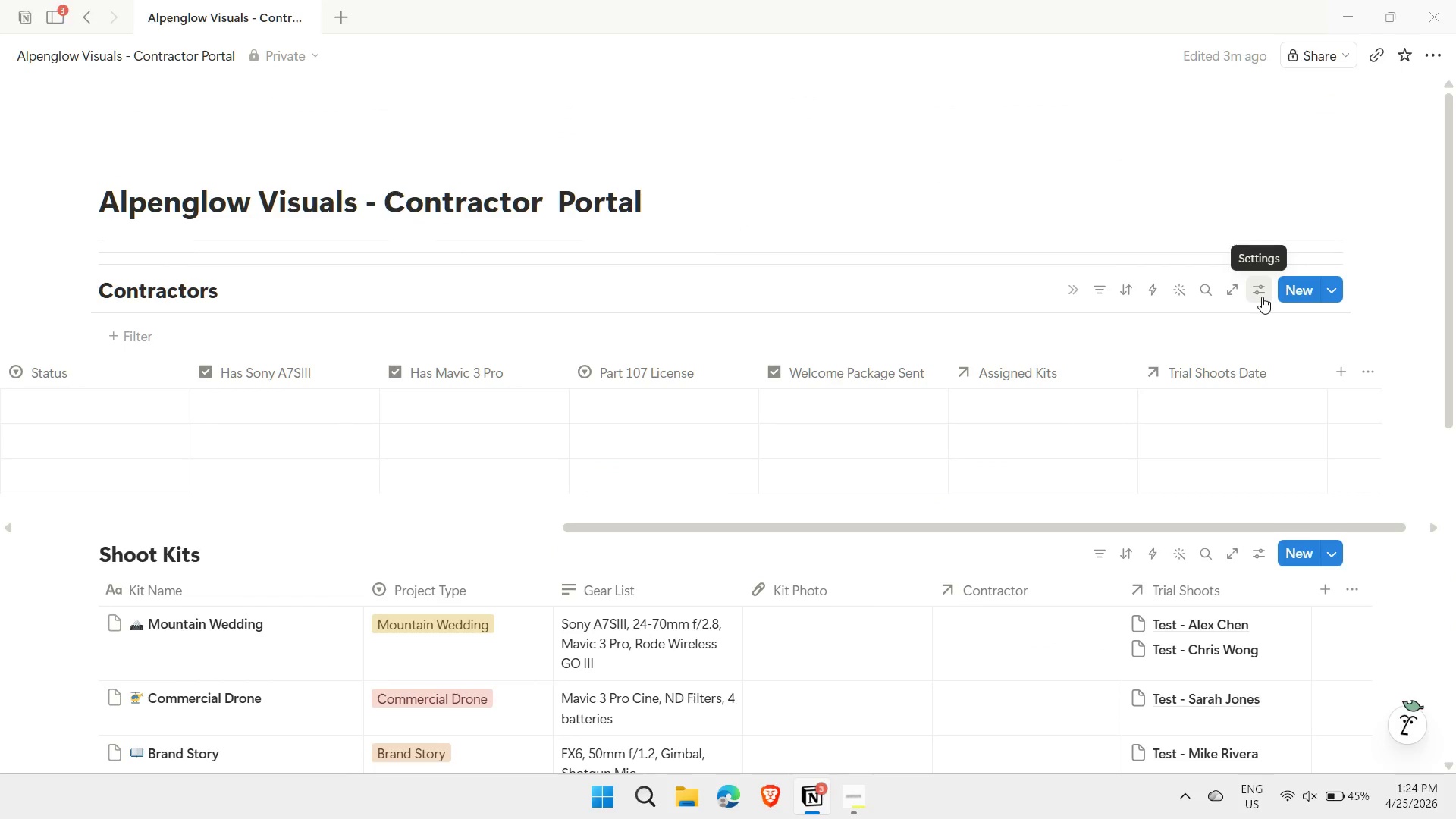 
left_click([1262, 297])
 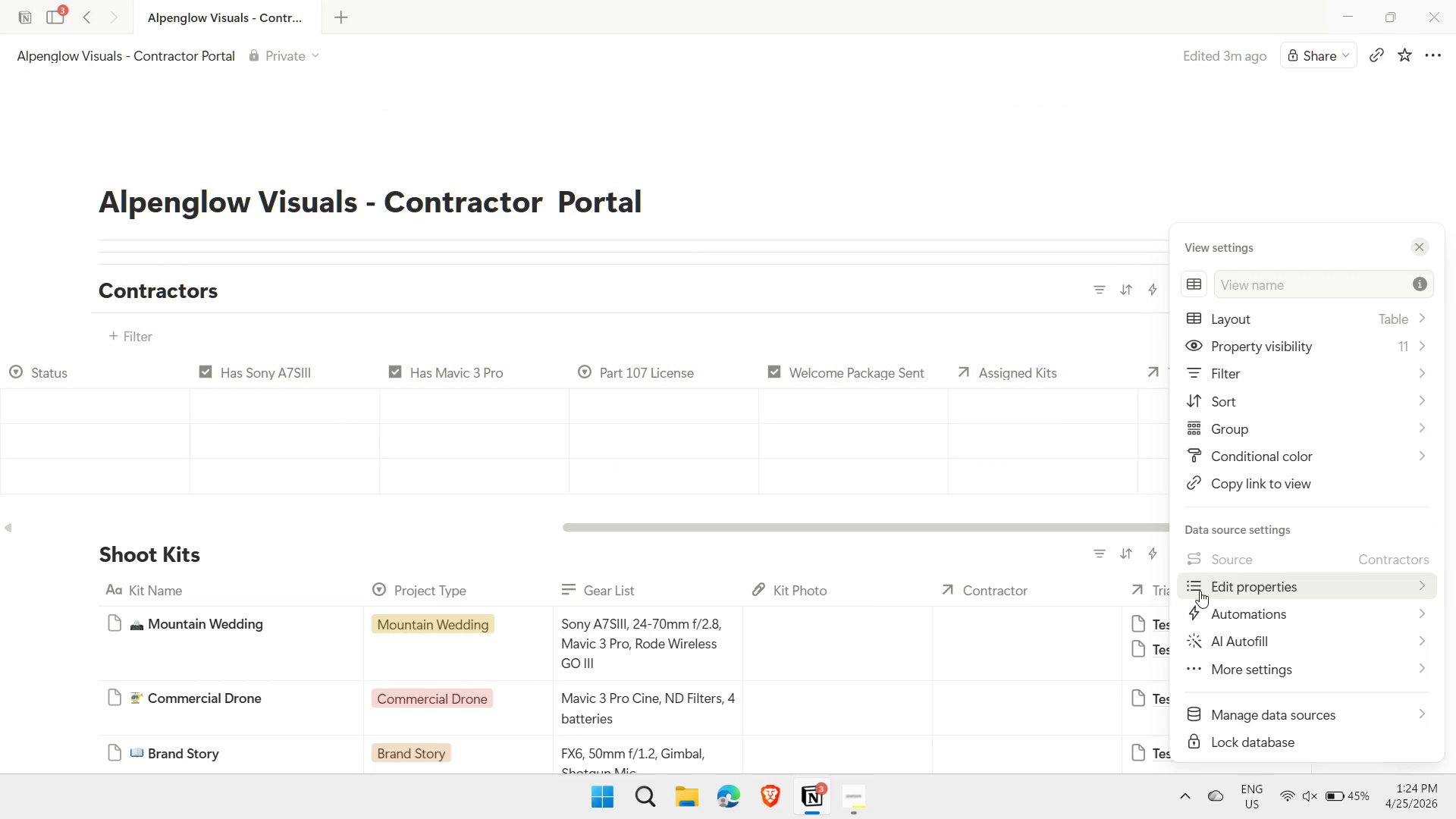 
left_click([1245, 620])
 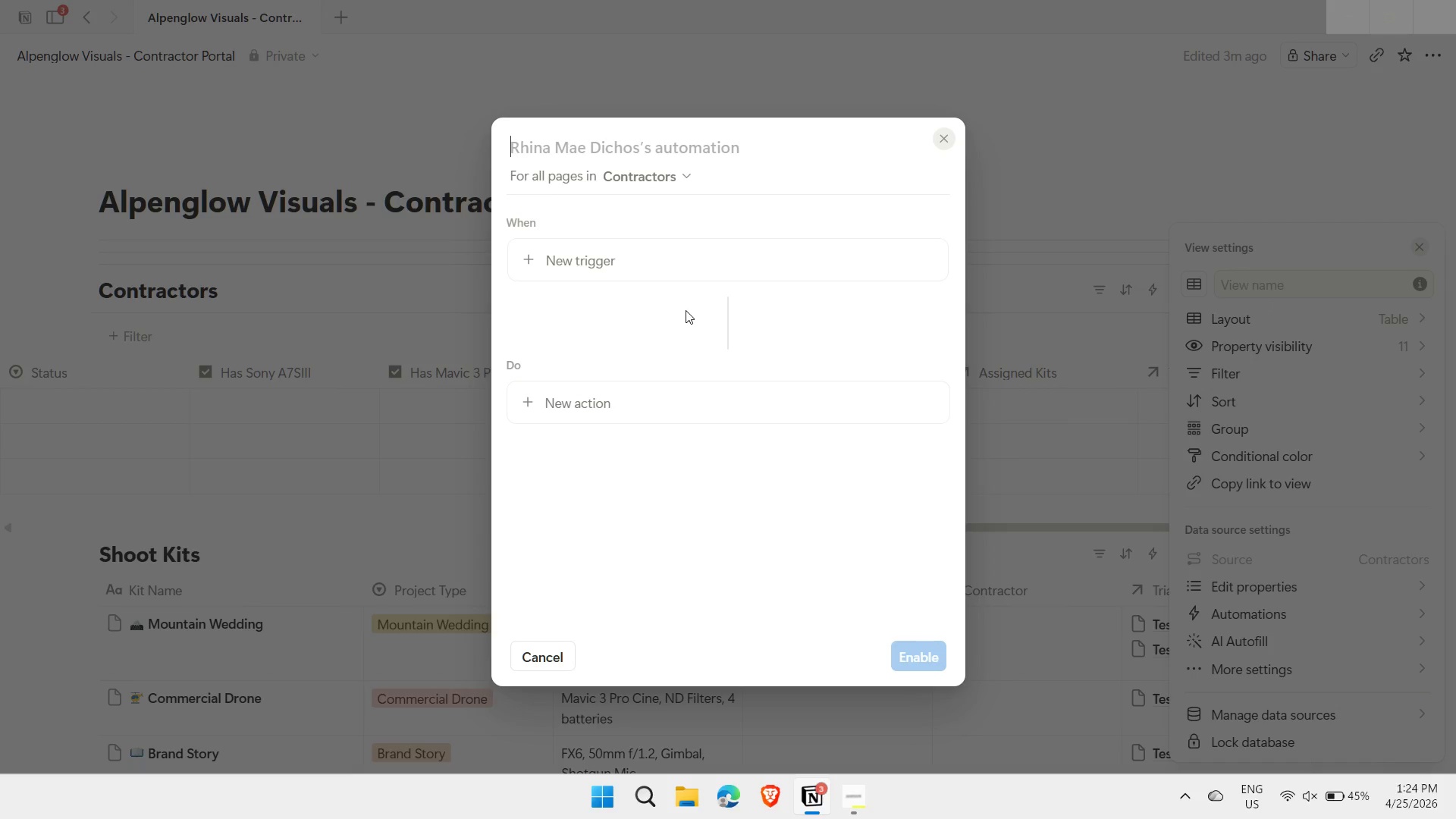 
left_click([648, 265])
 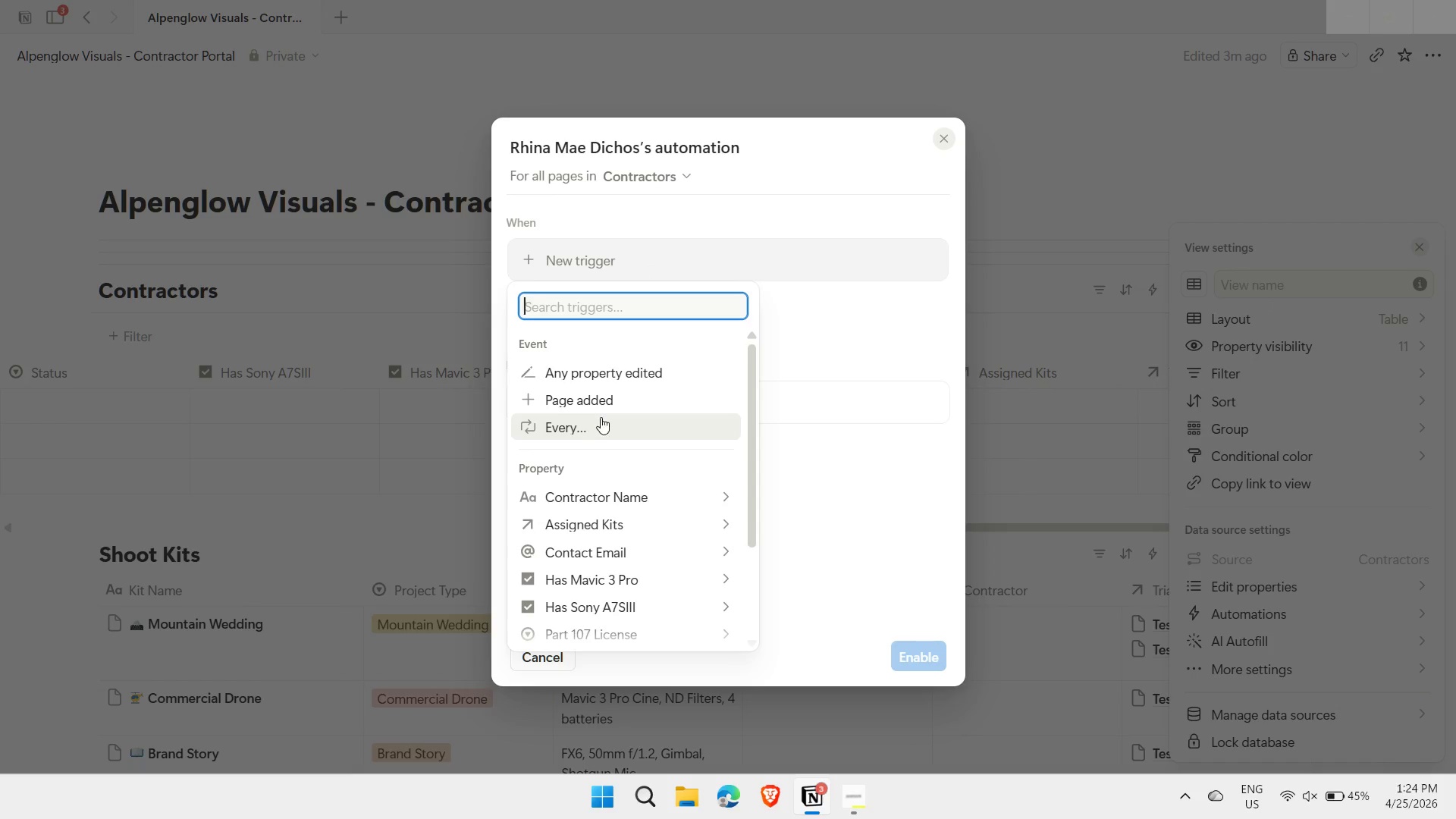 
left_click([584, 376])
 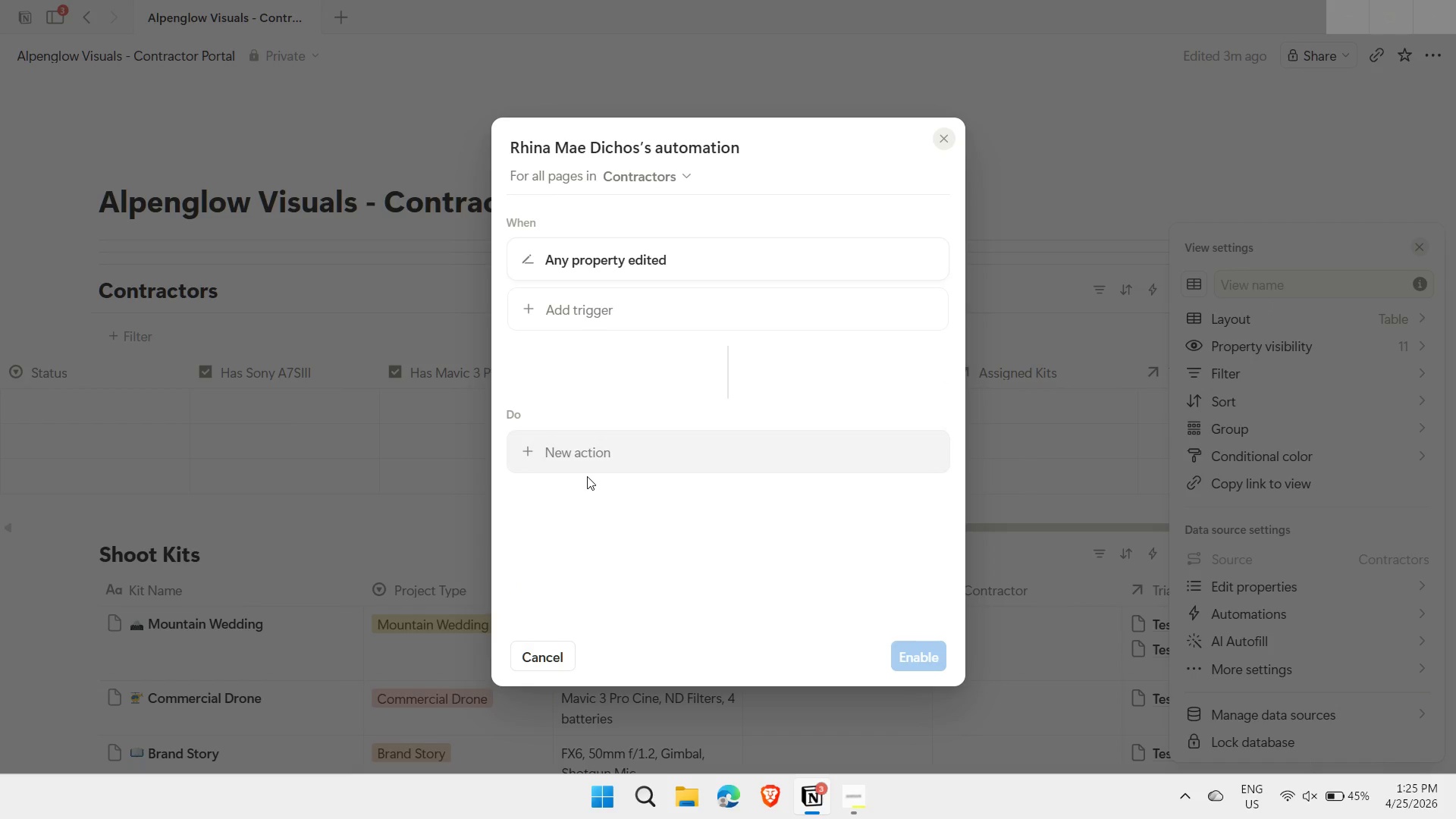 
left_click([570, 446])
 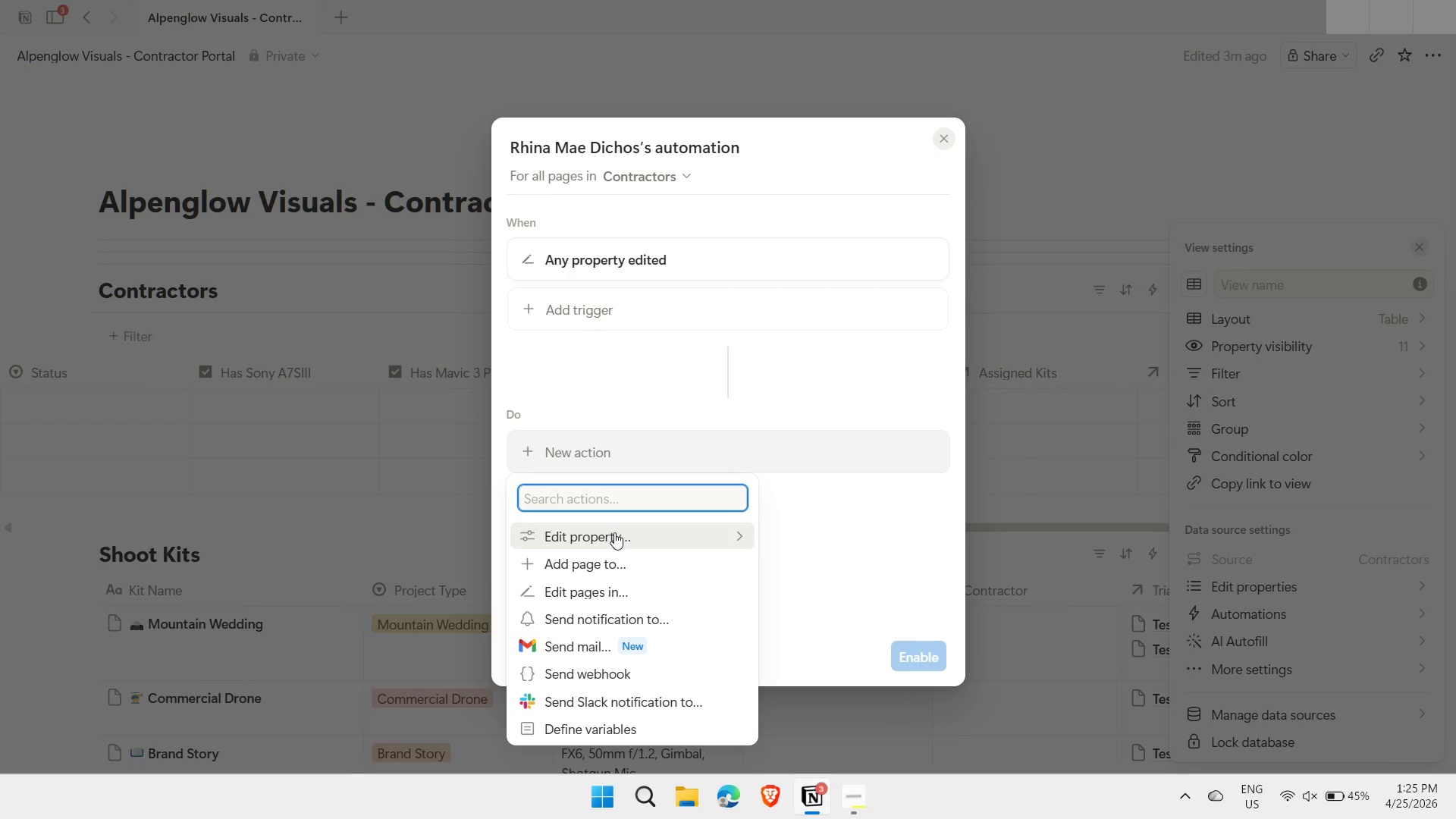 
left_click([614, 532])
 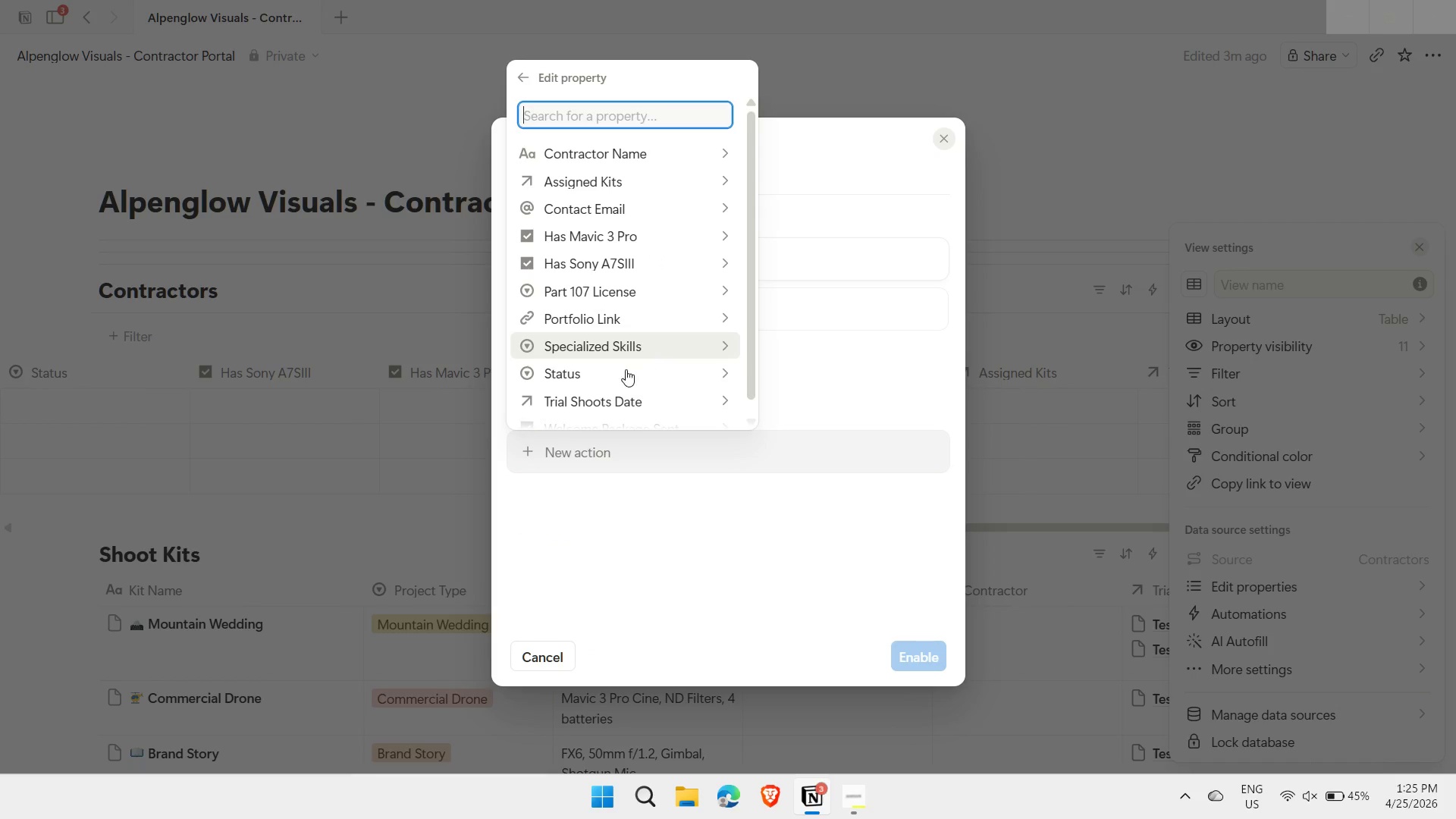 
left_click([623, 373])
 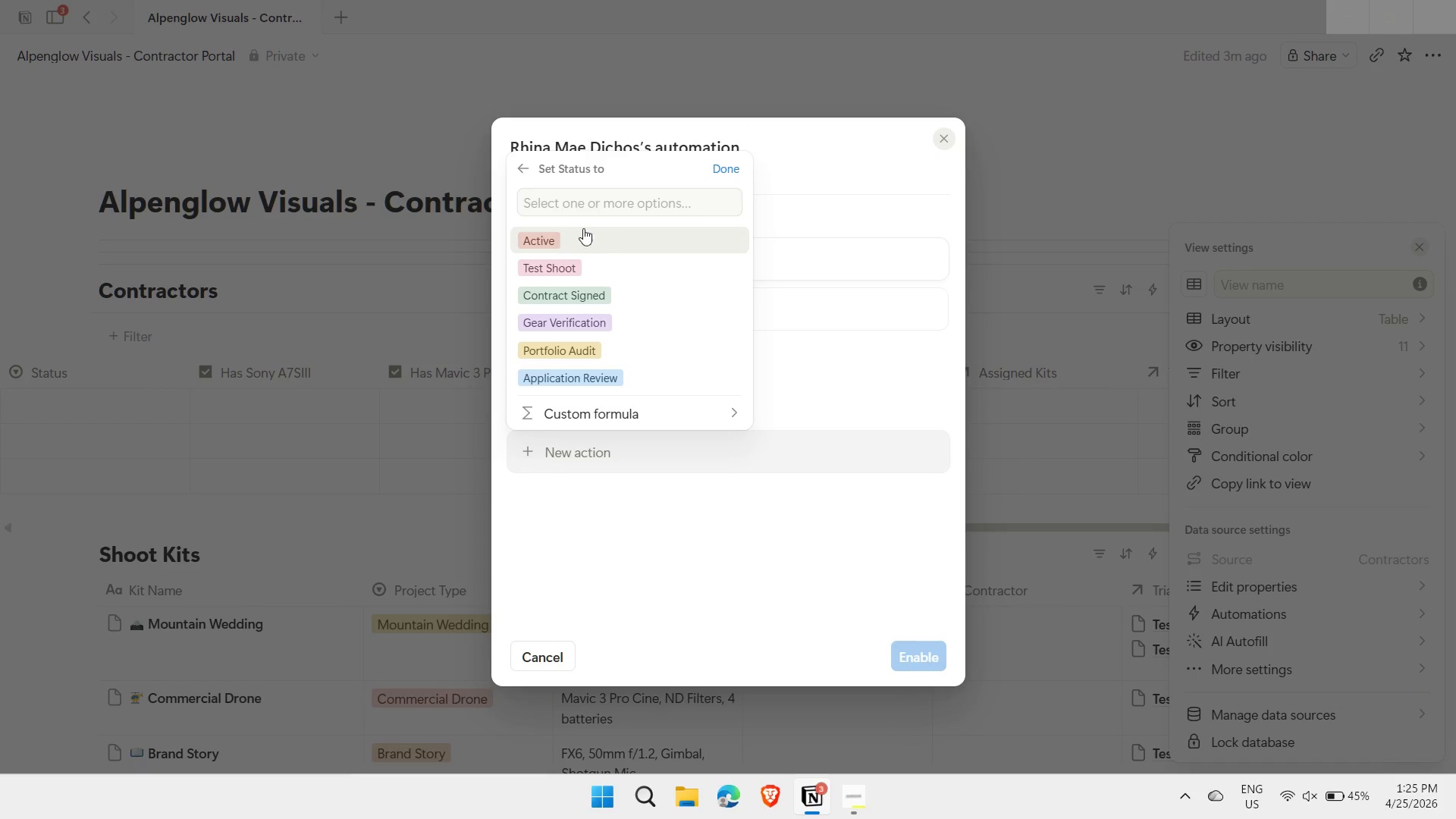 
left_click([556, 232])
 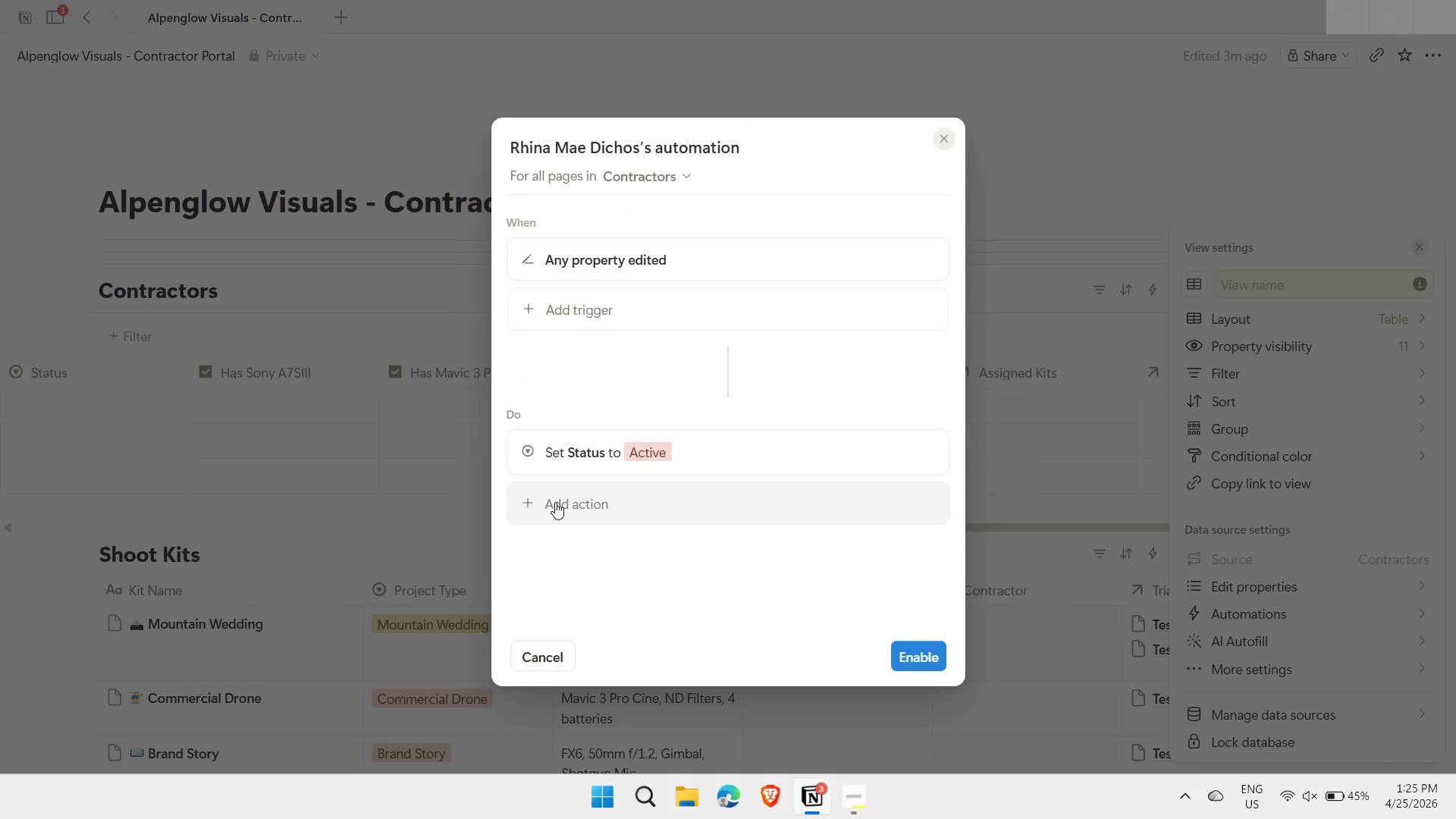 
wait(9.83)
 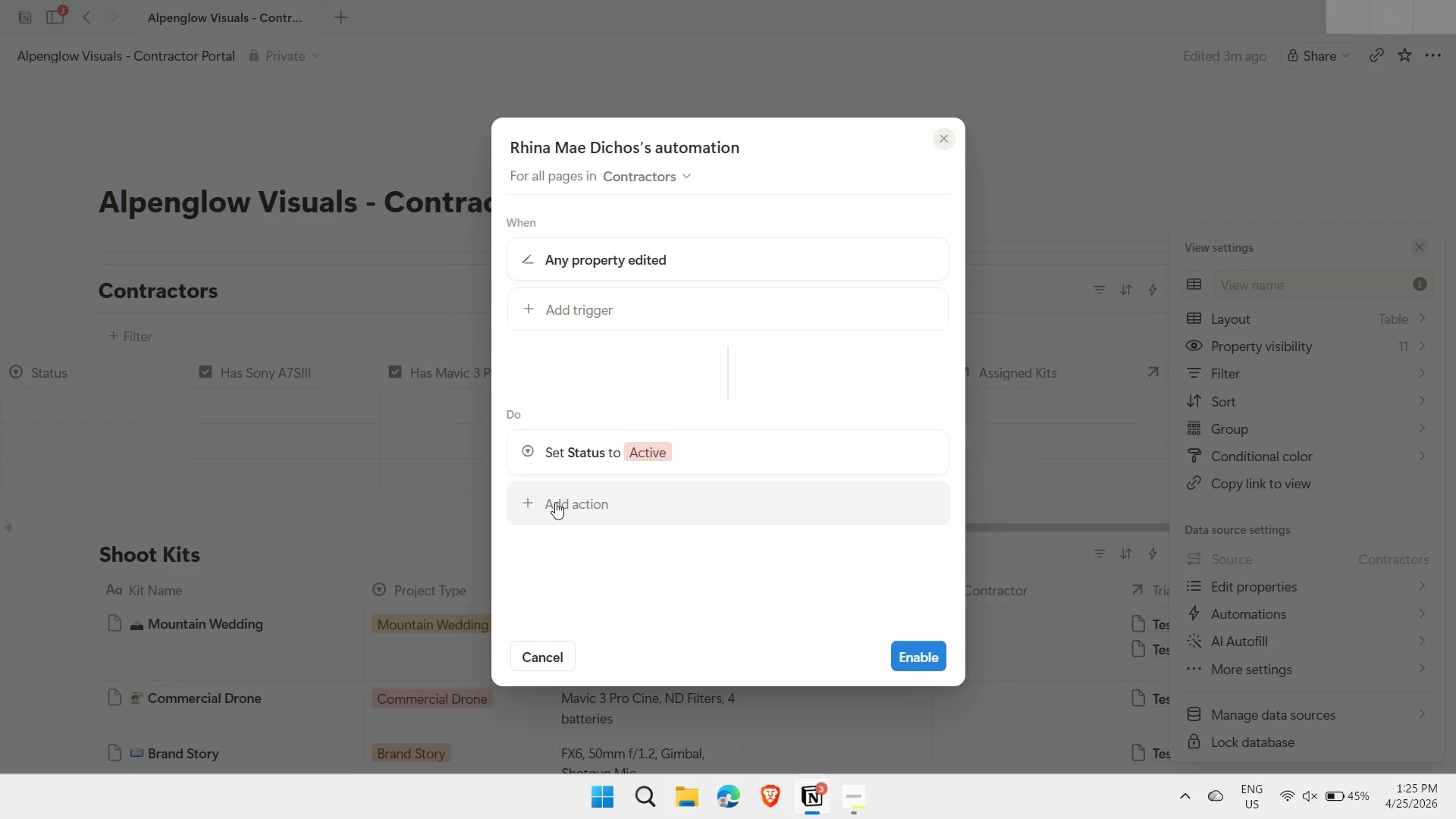 
left_click([924, 262])
 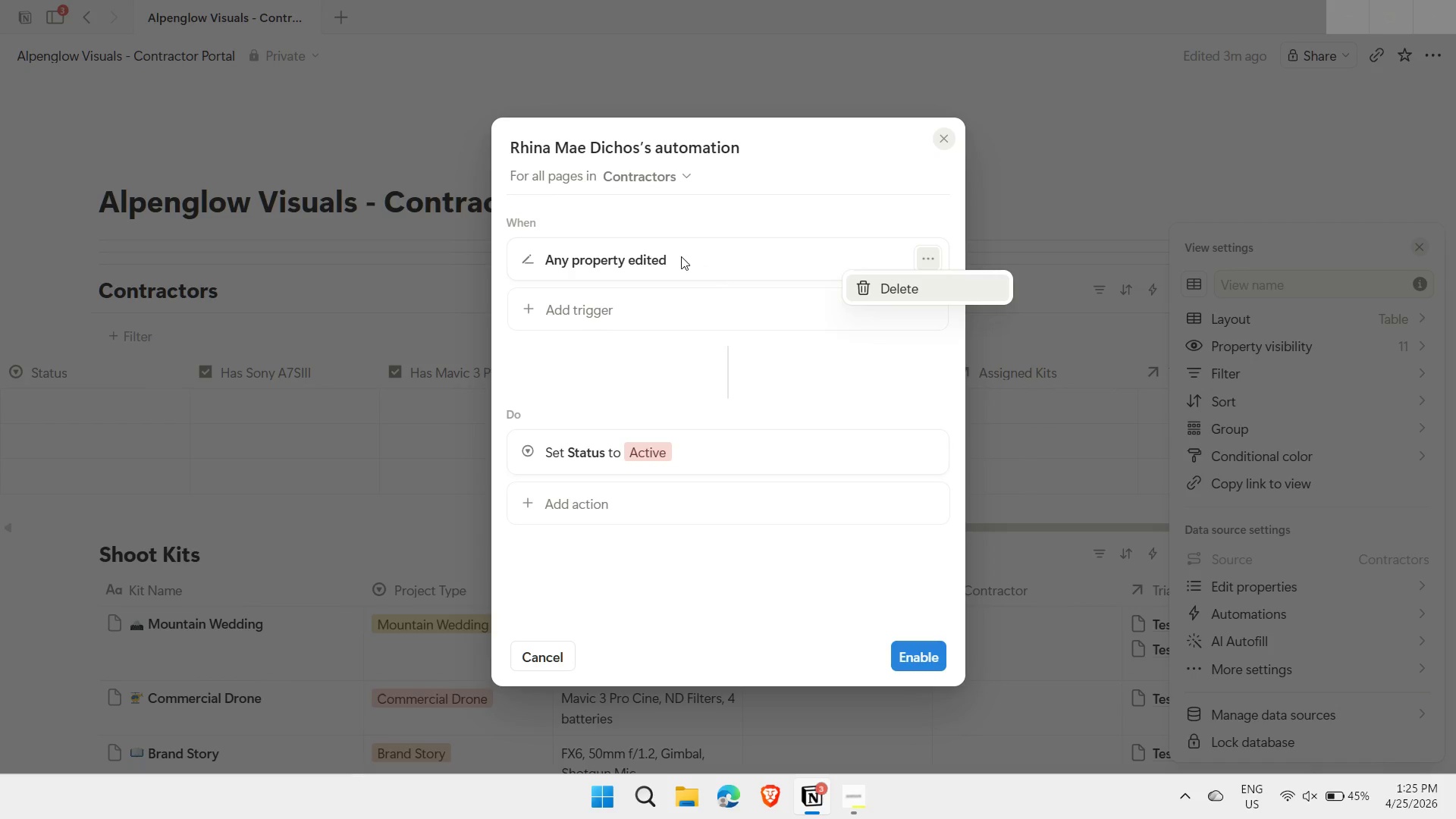 
left_click([680, 256])
 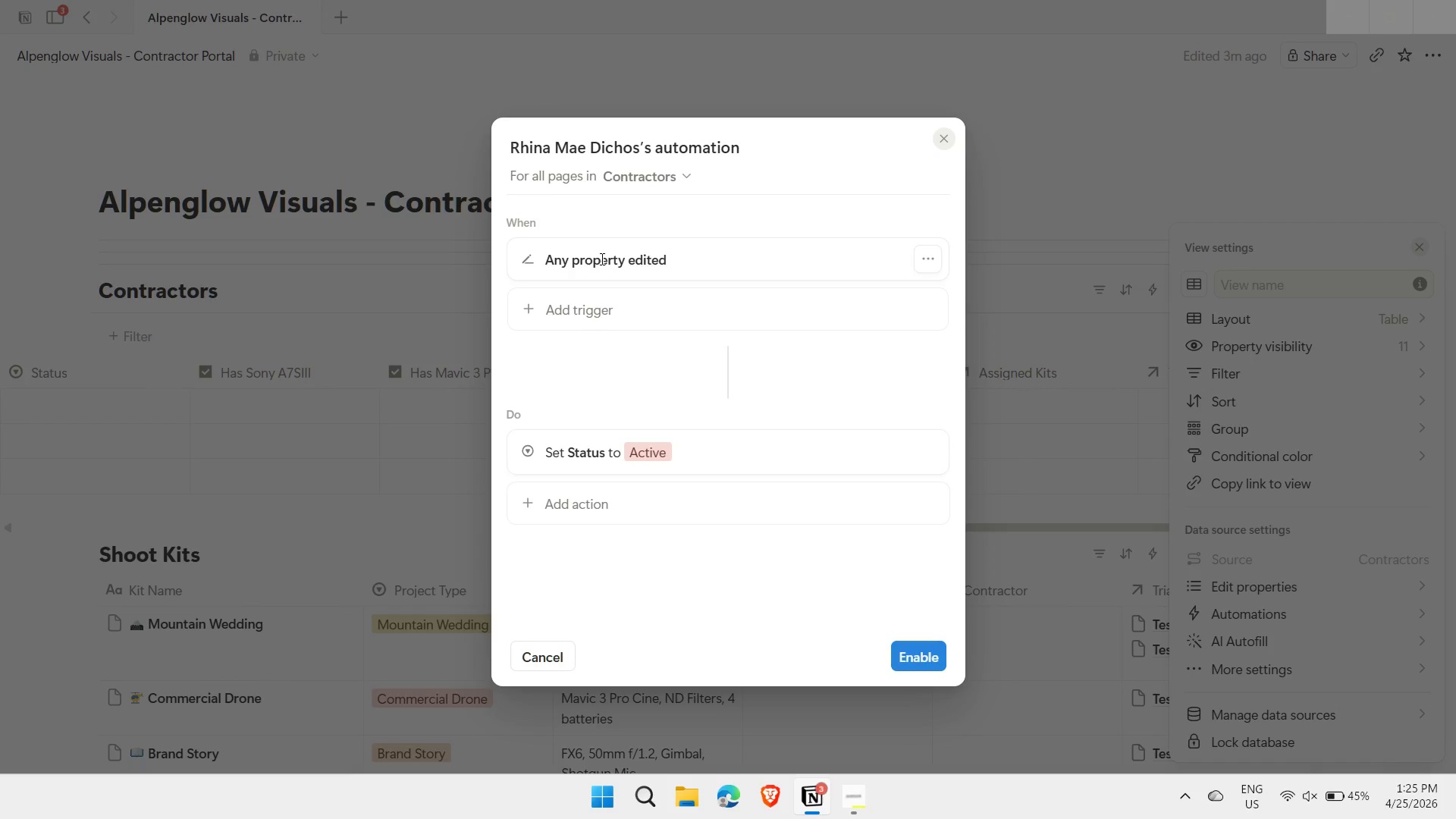 
left_click([601, 259])
 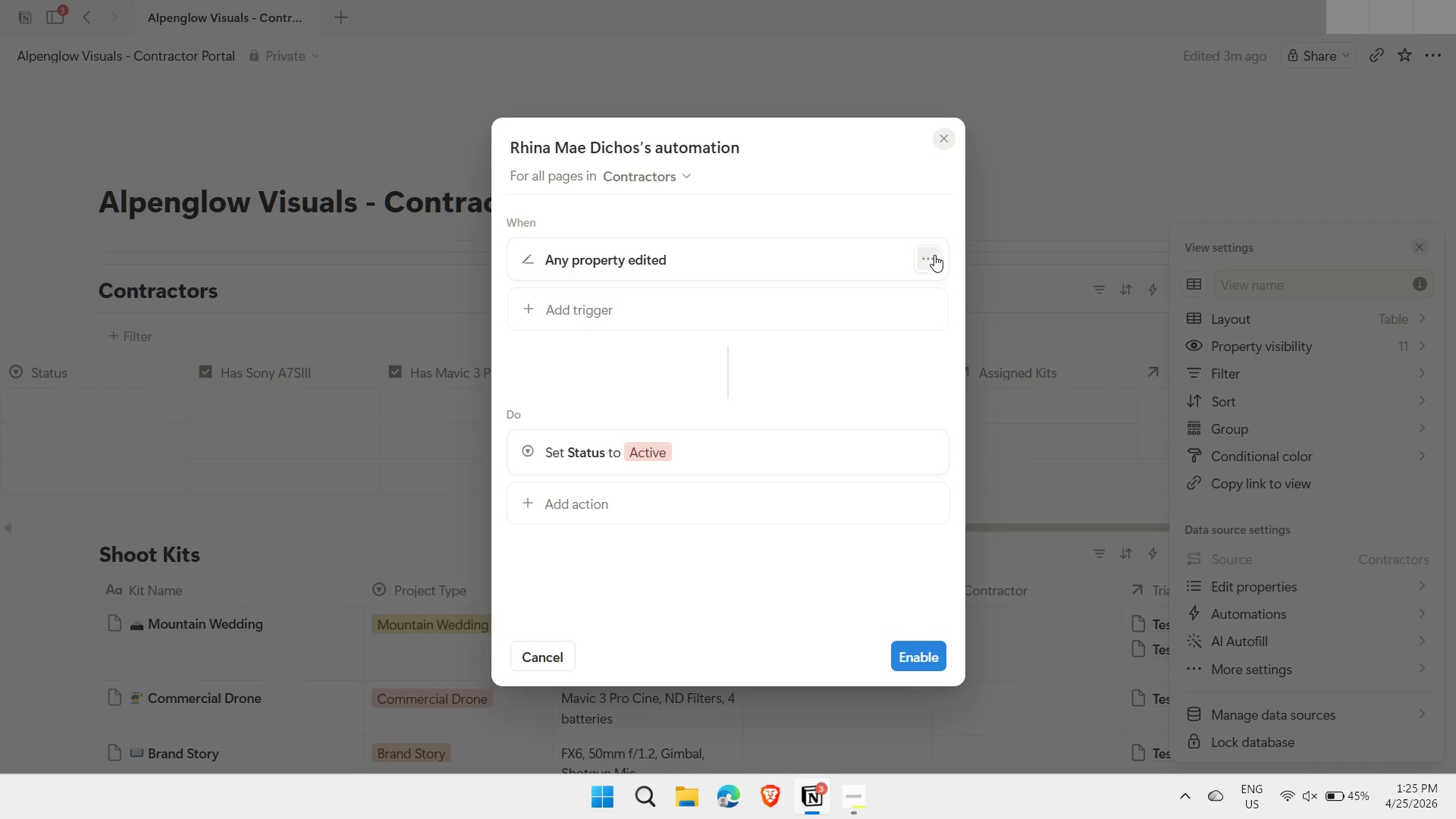 
left_click([924, 264])
 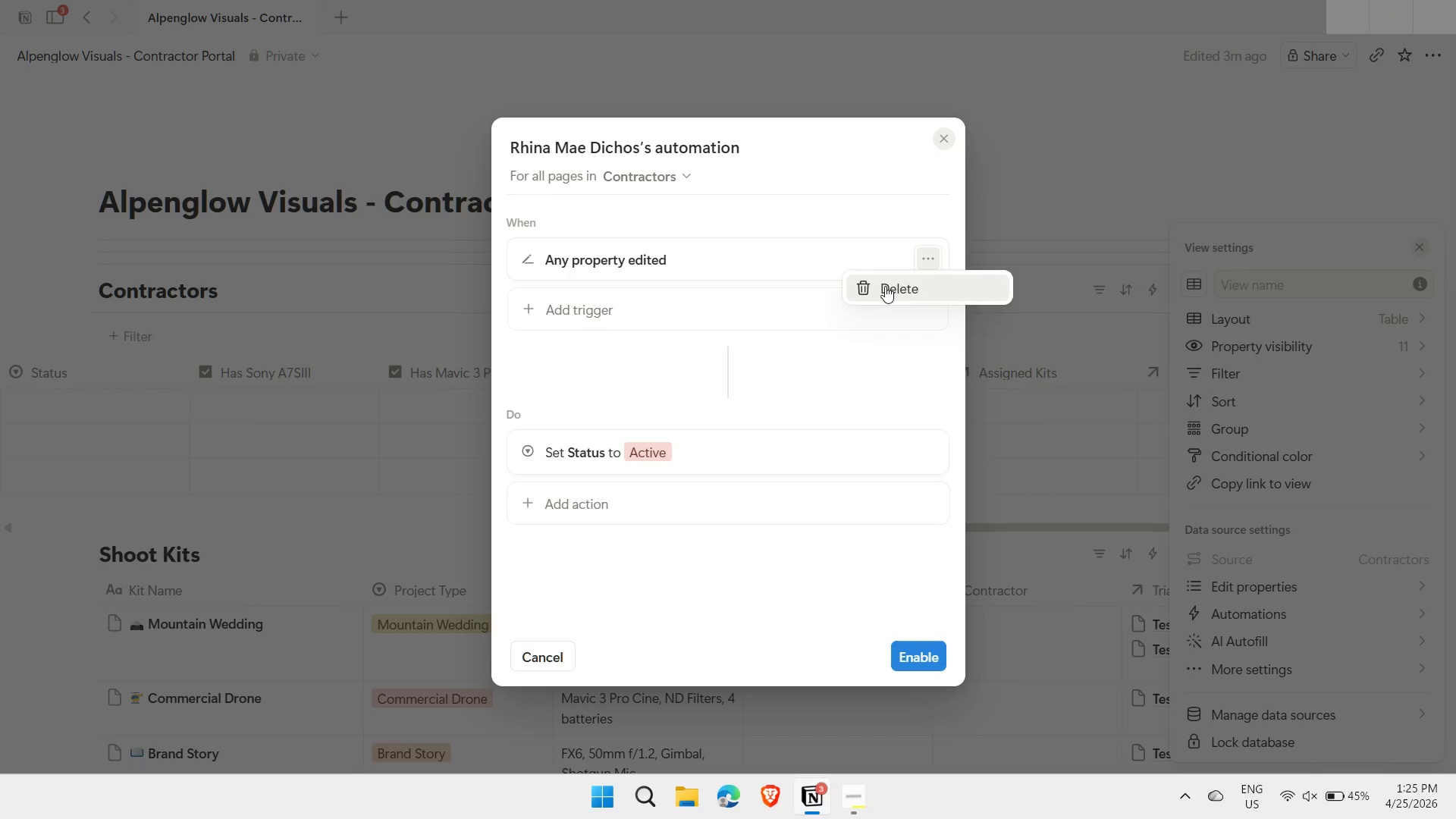 
left_click([885, 286])
 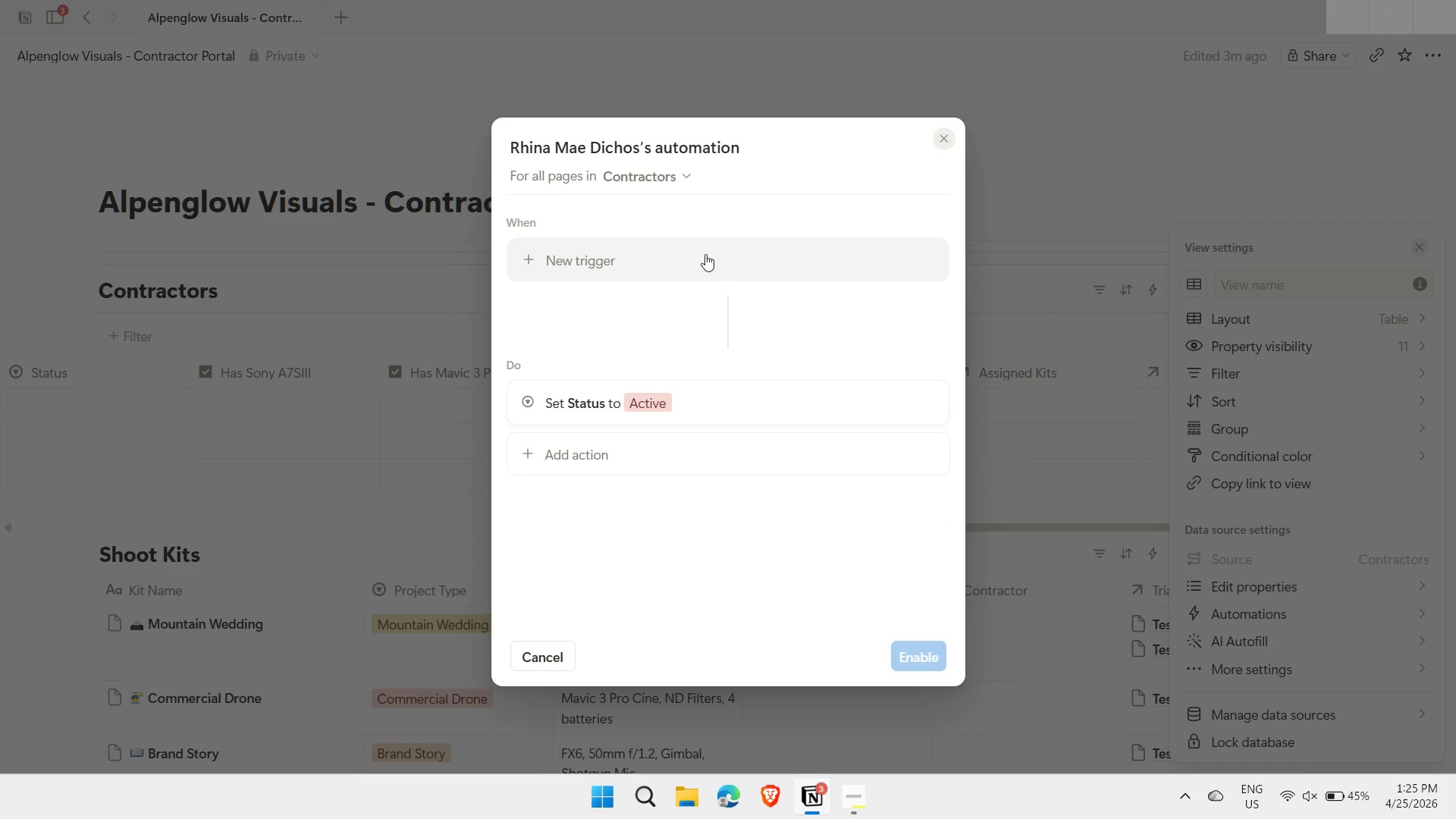 
left_click([705, 254])
 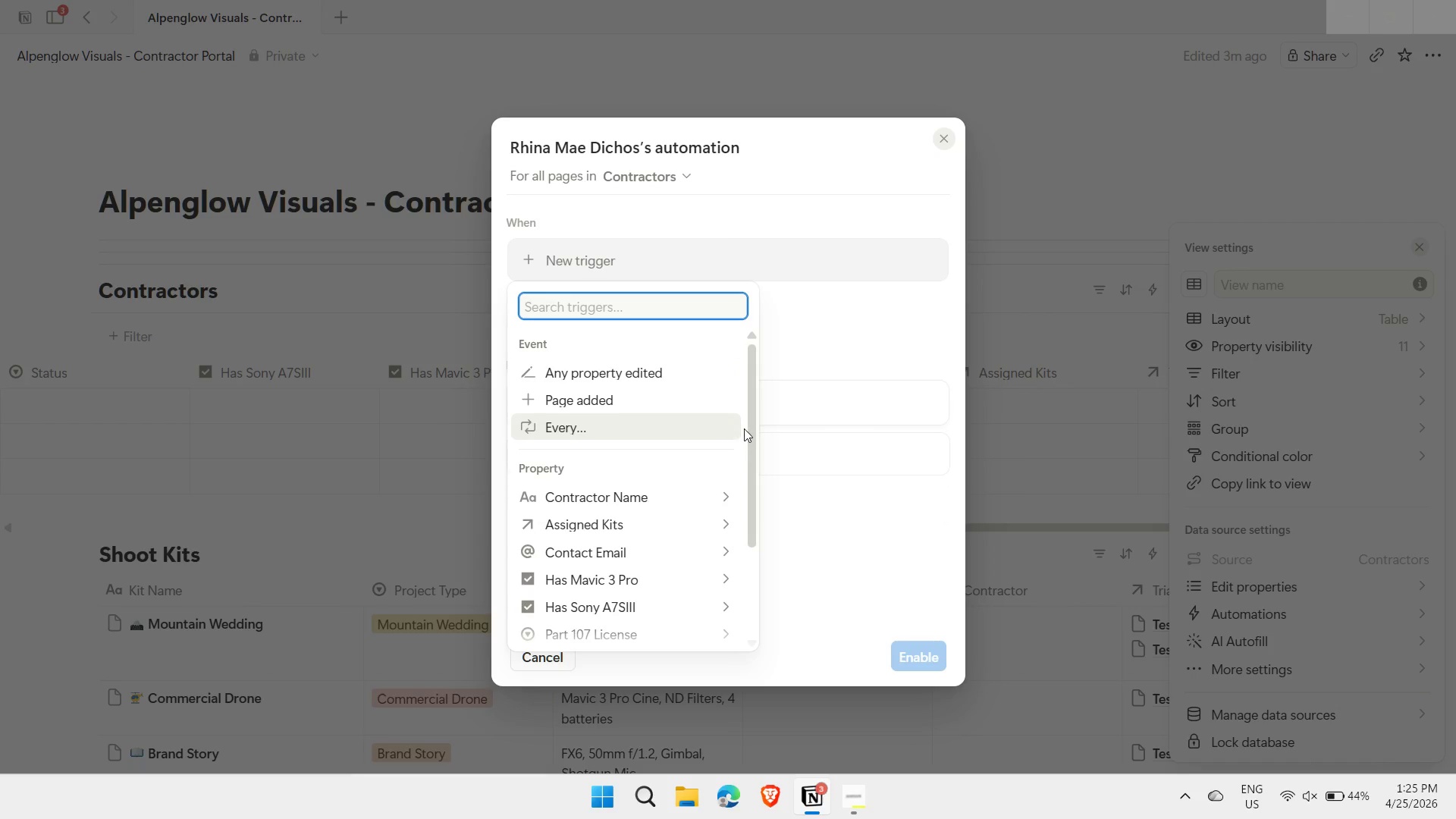 
left_click_drag(start_coordinate=[748, 435], to_coordinate=[743, 533])
 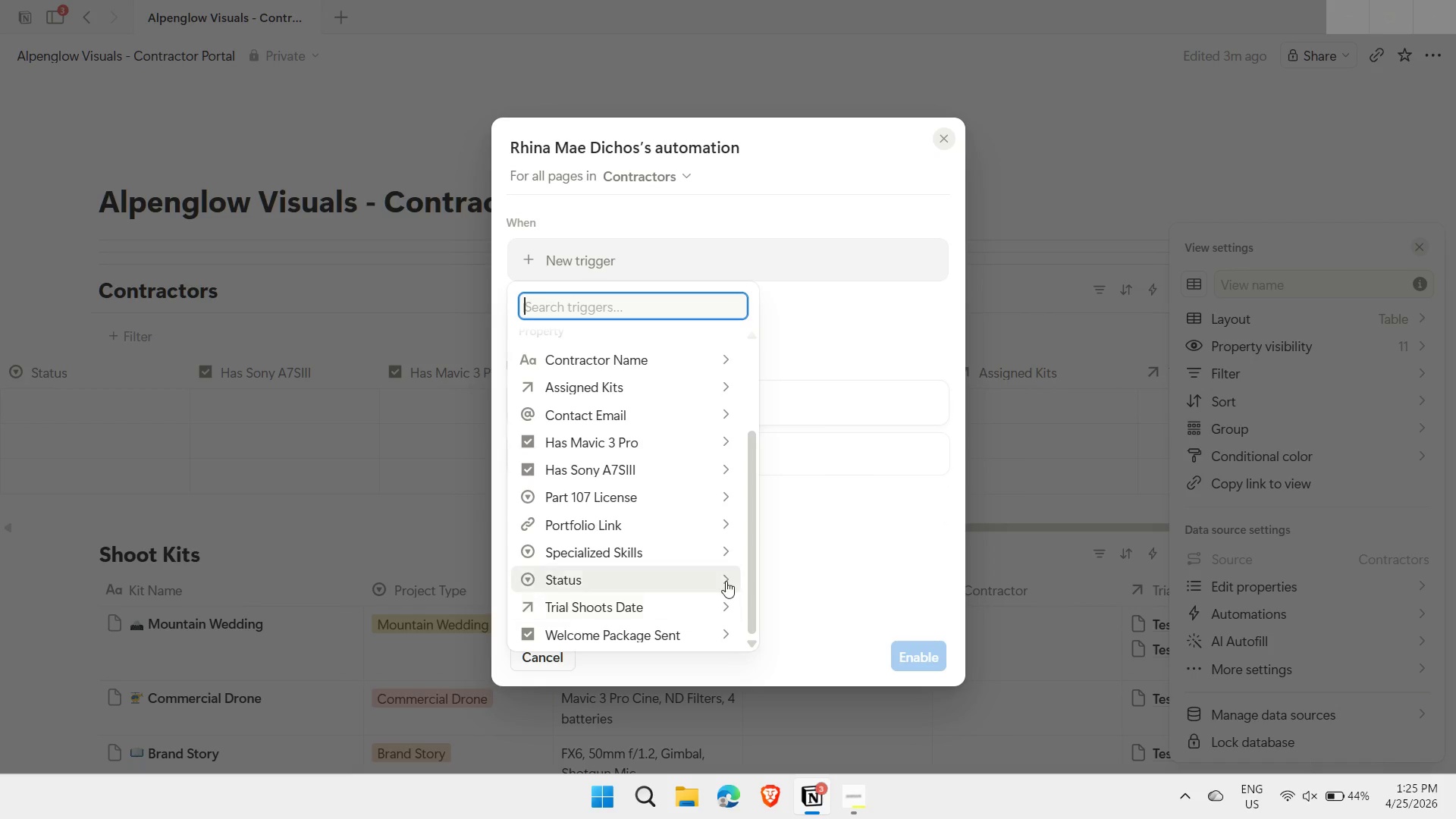 
left_click([726, 581])
 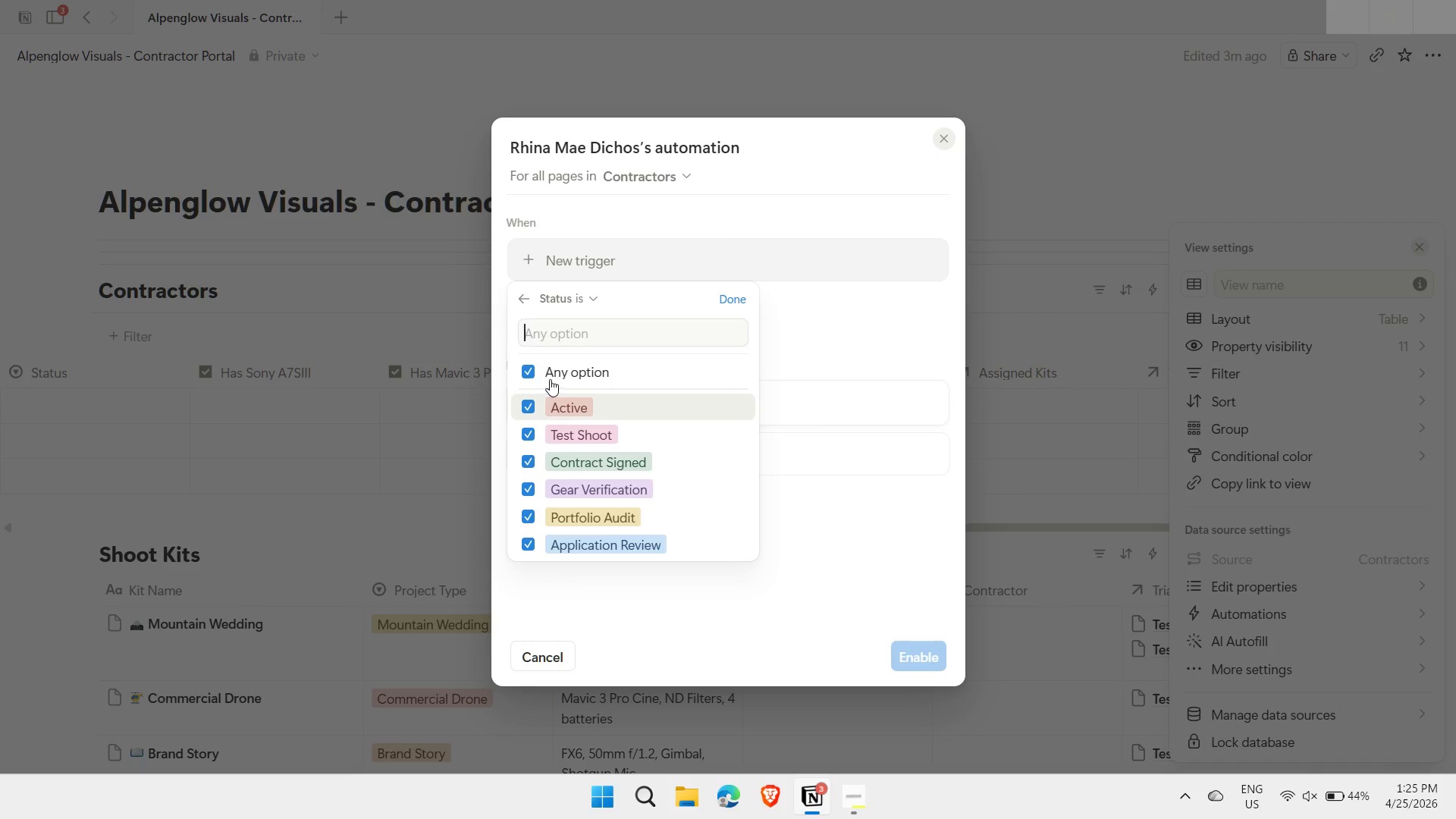 
left_click([534, 374])
 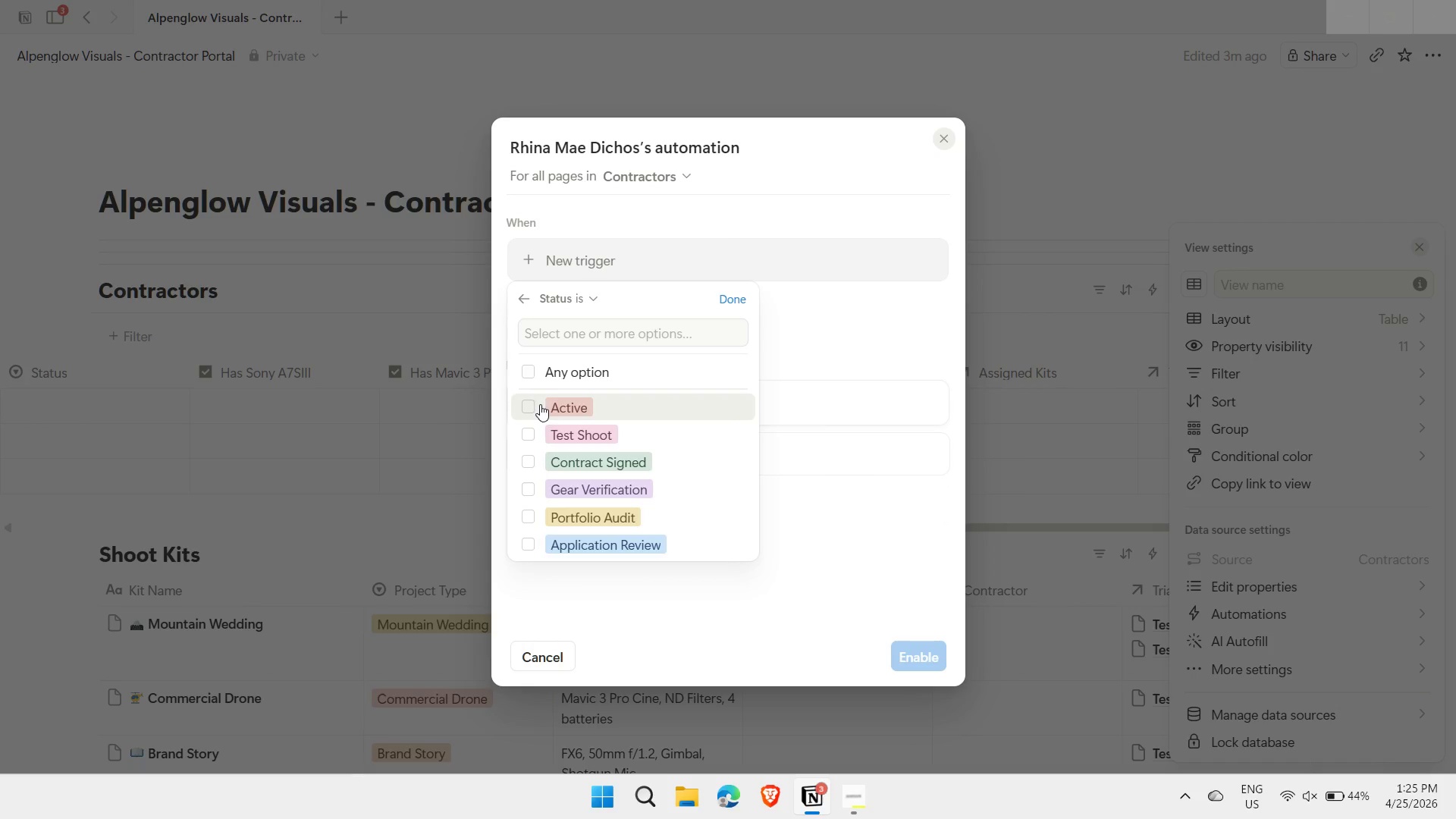 
left_click([540, 404])
 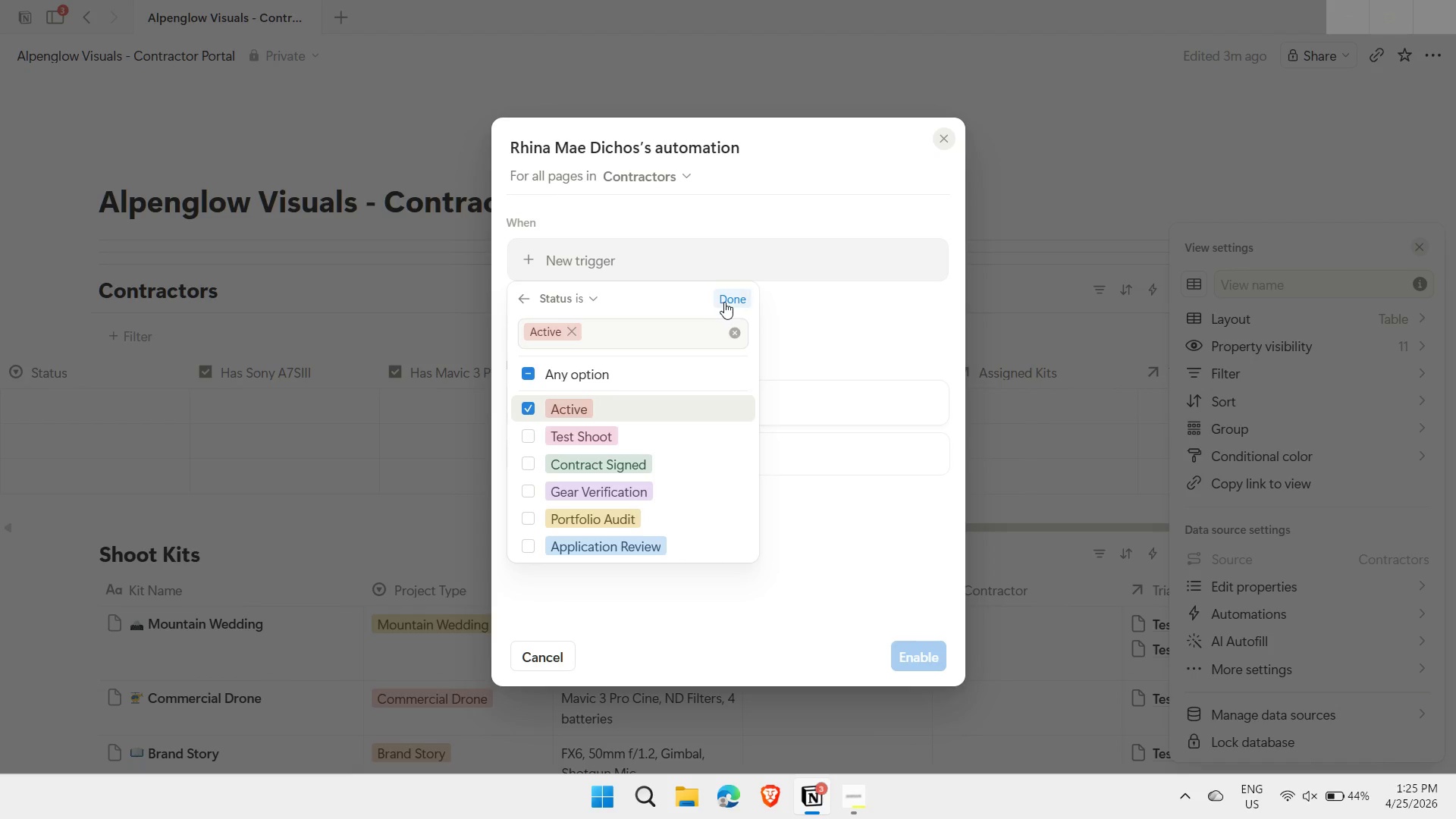 
left_click([725, 301])
 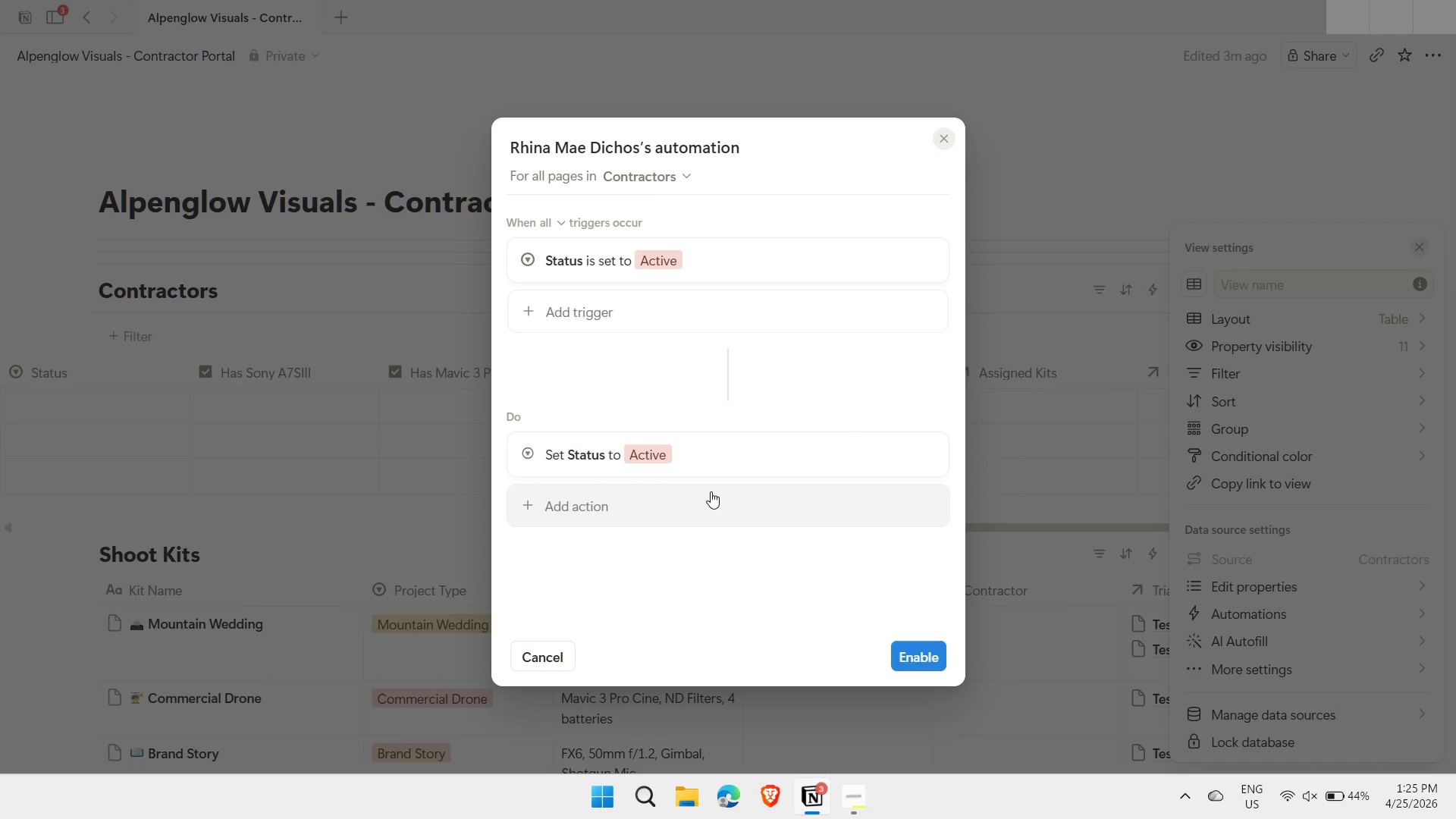 
left_click([924, 458])
 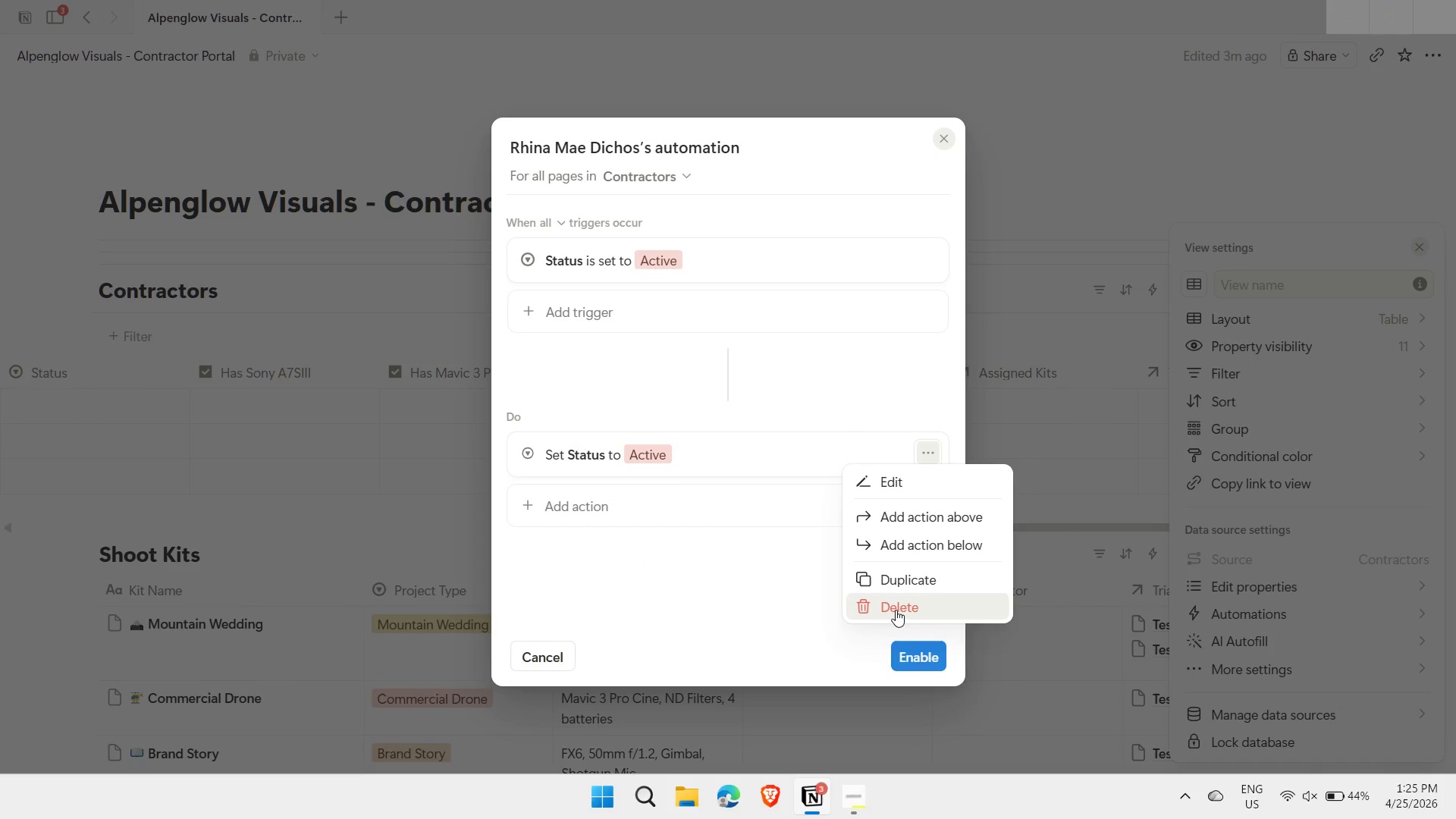 
left_click([896, 610])
 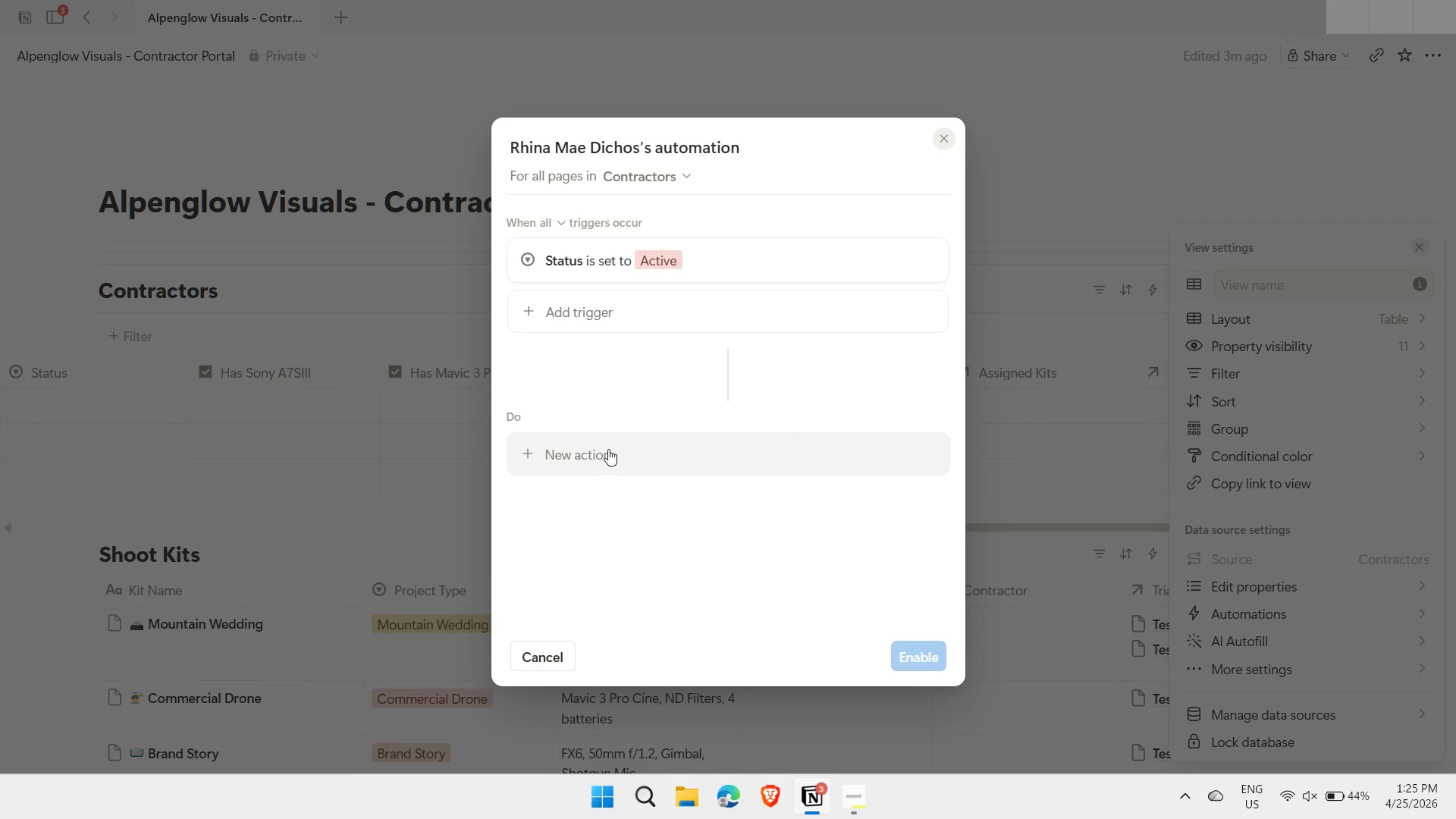 
left_click([603, 453])
 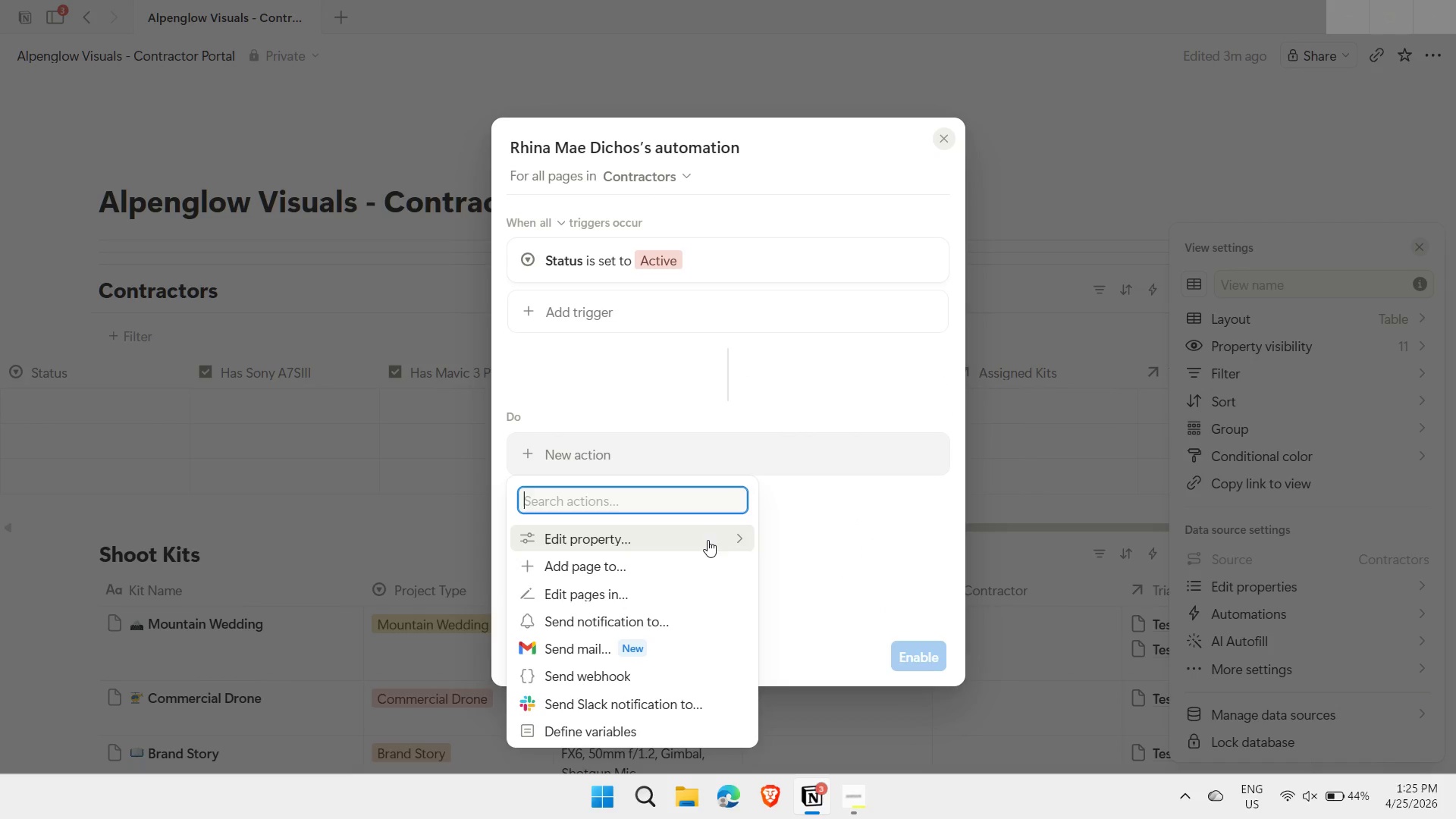 
left_click([740, 540])
 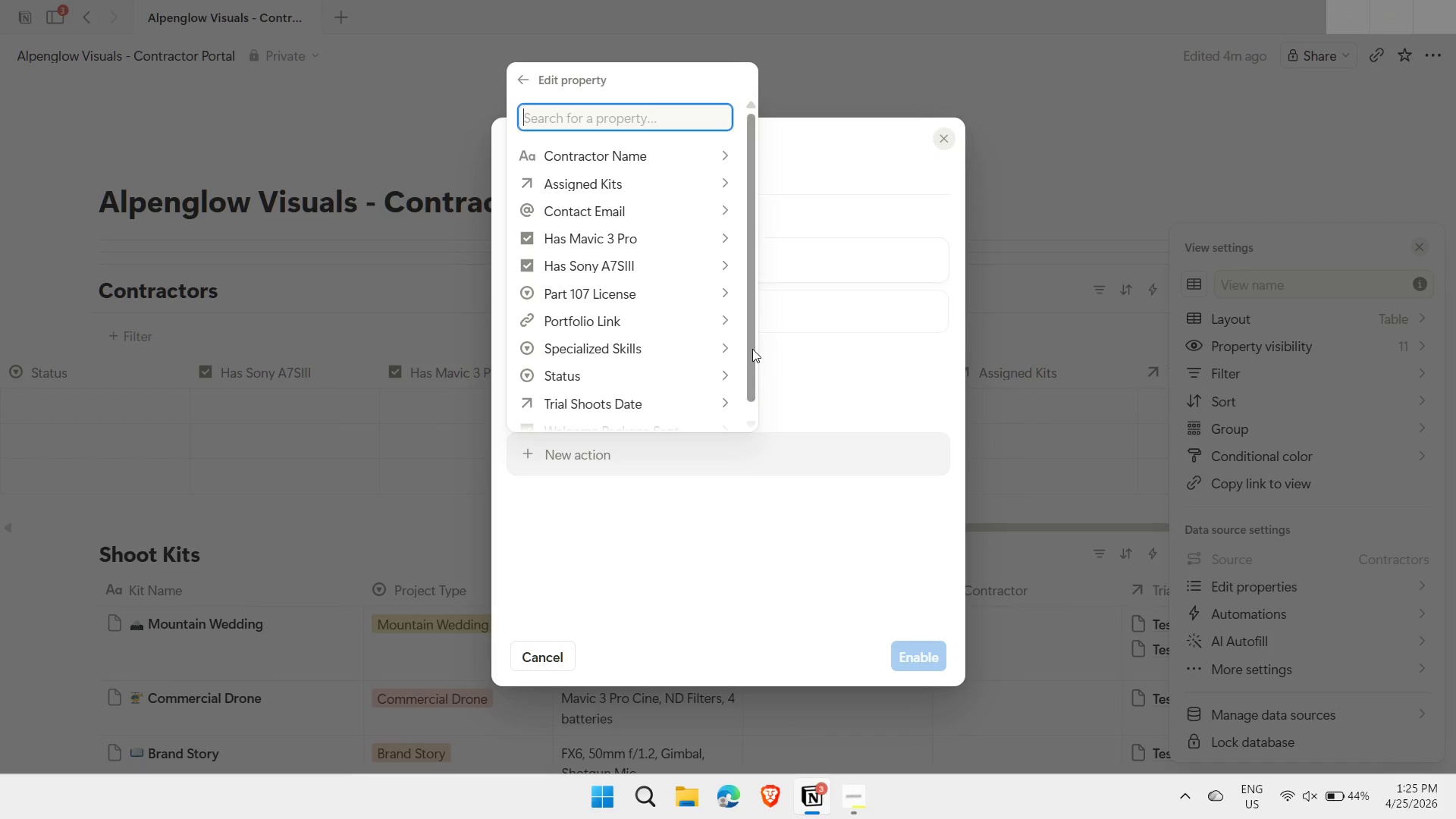 
left_click_drag(start_coordinate=[752, 349], to_coordinate=[749, 382])
 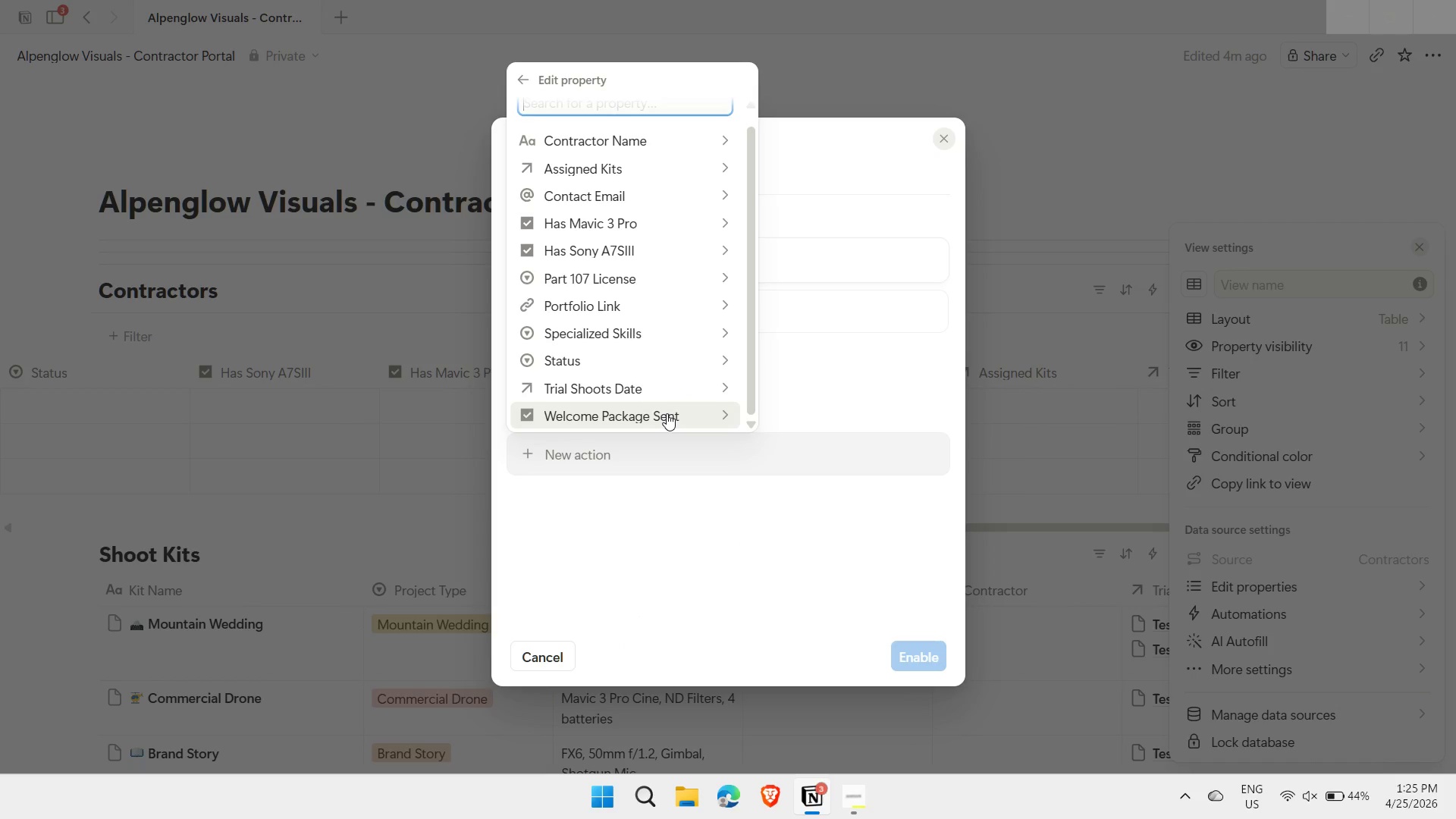 
left_click([667, 413])
 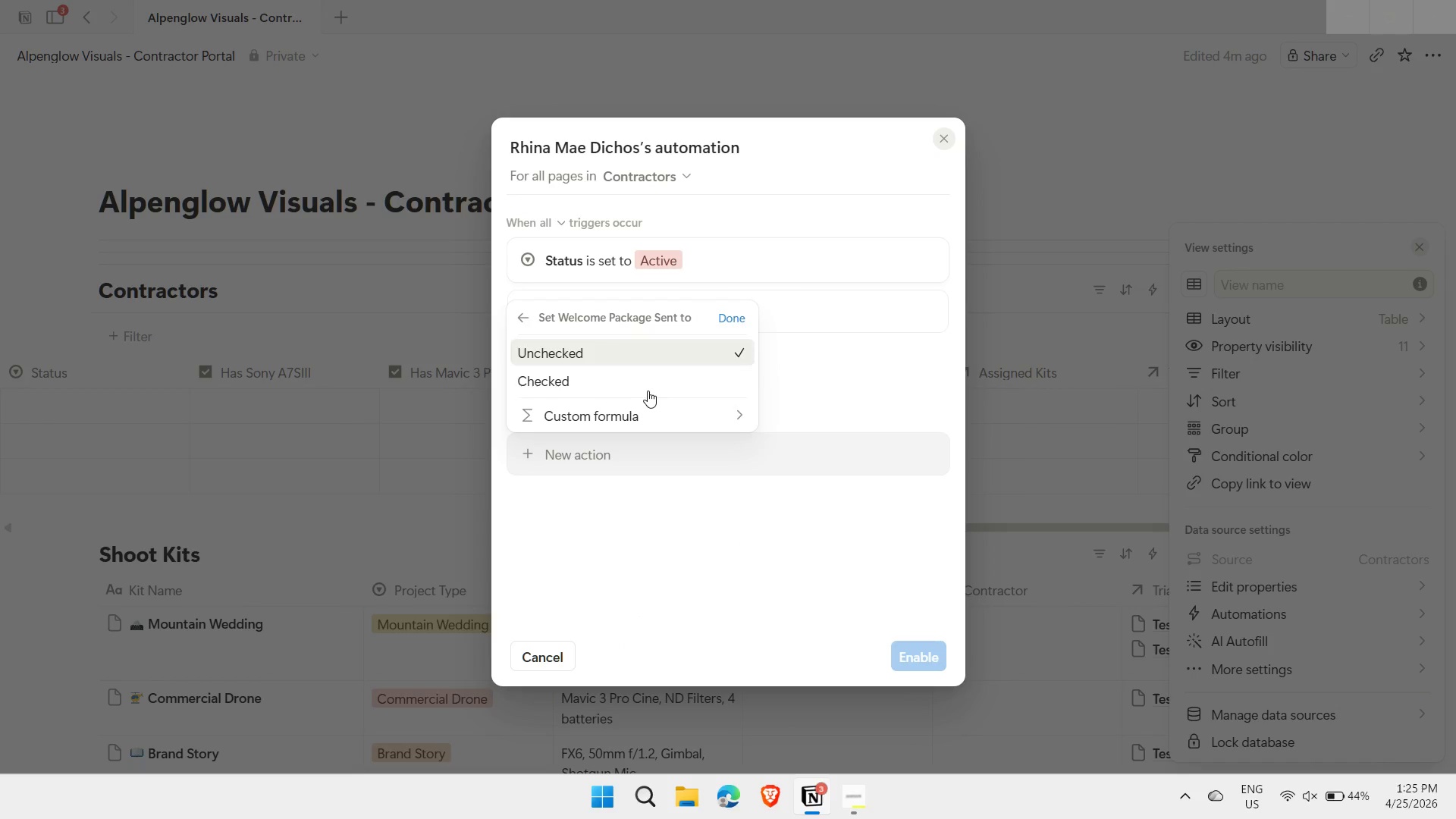 
left_click([645, 388])
 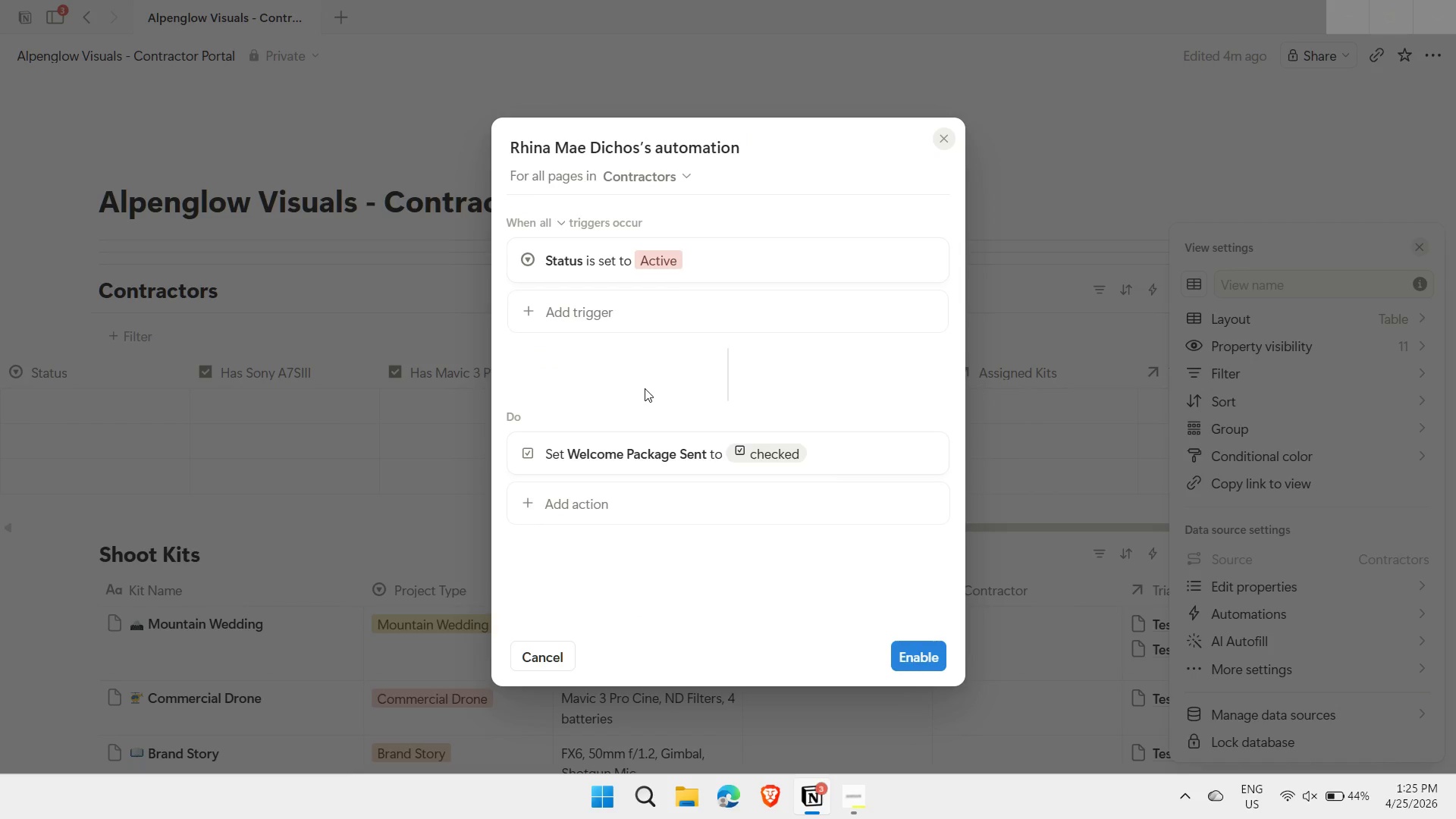 
wait(8.7)
 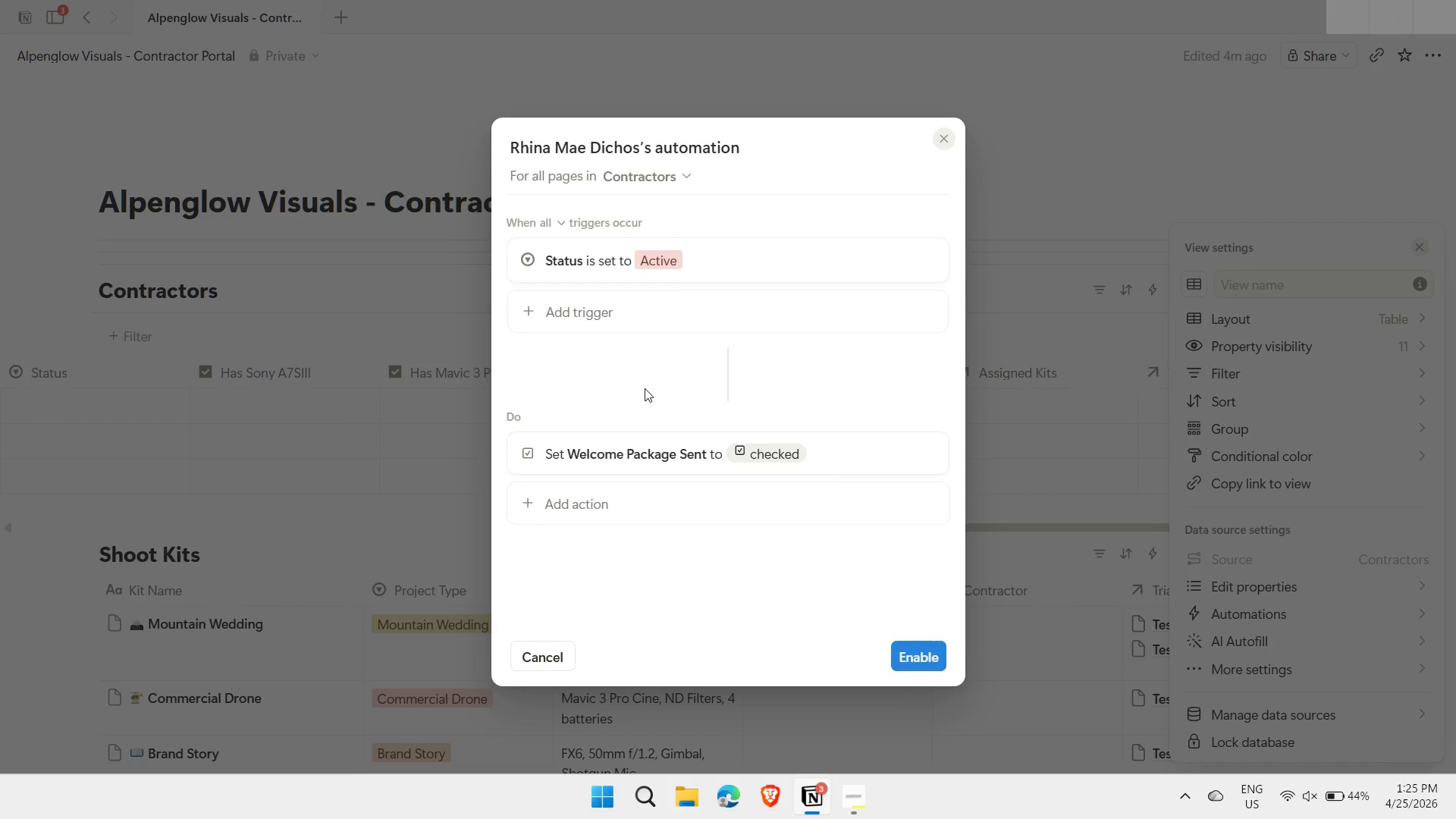 
left_click([919, 649])
 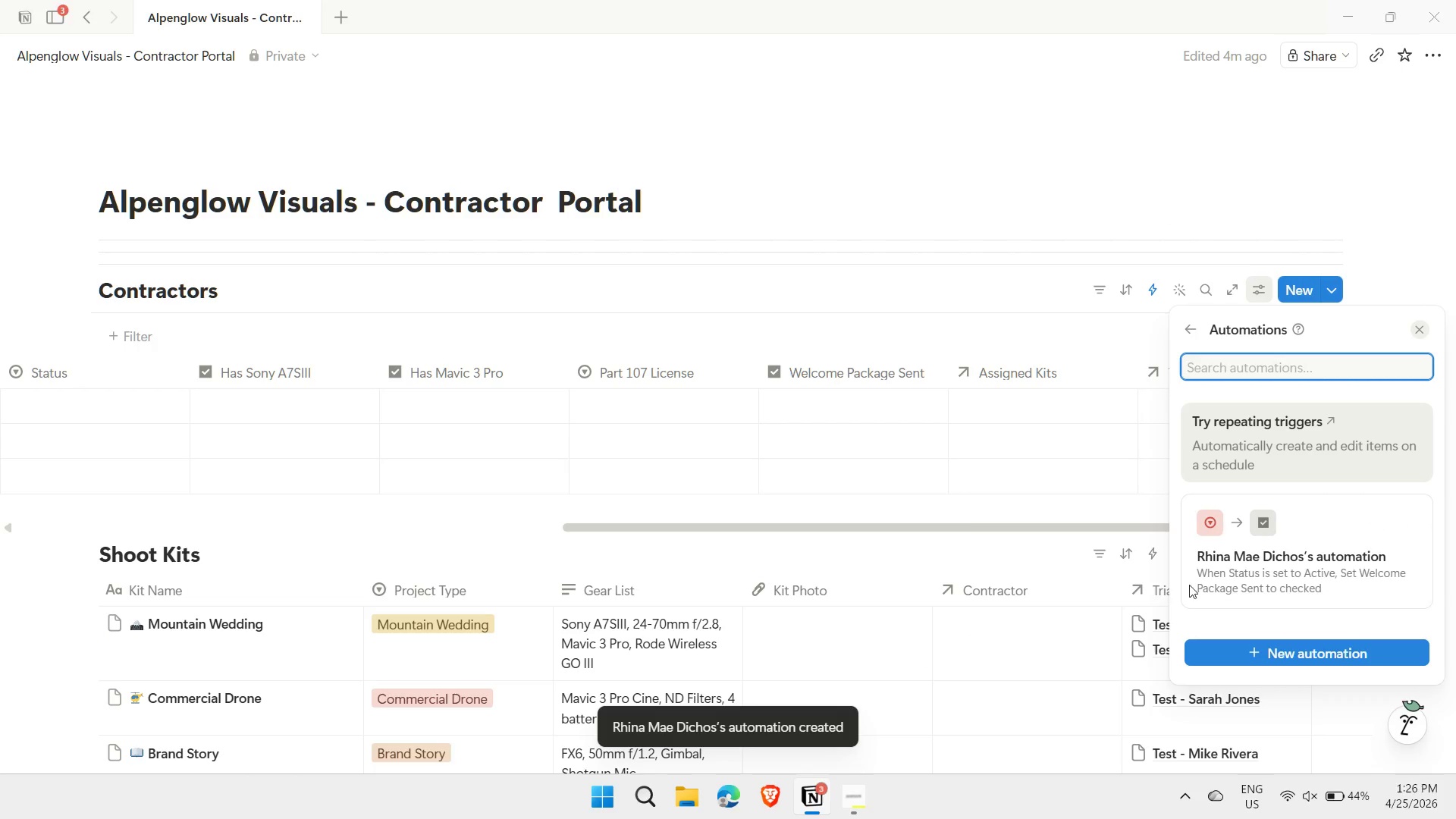 
mouse_move([1247, 595])
 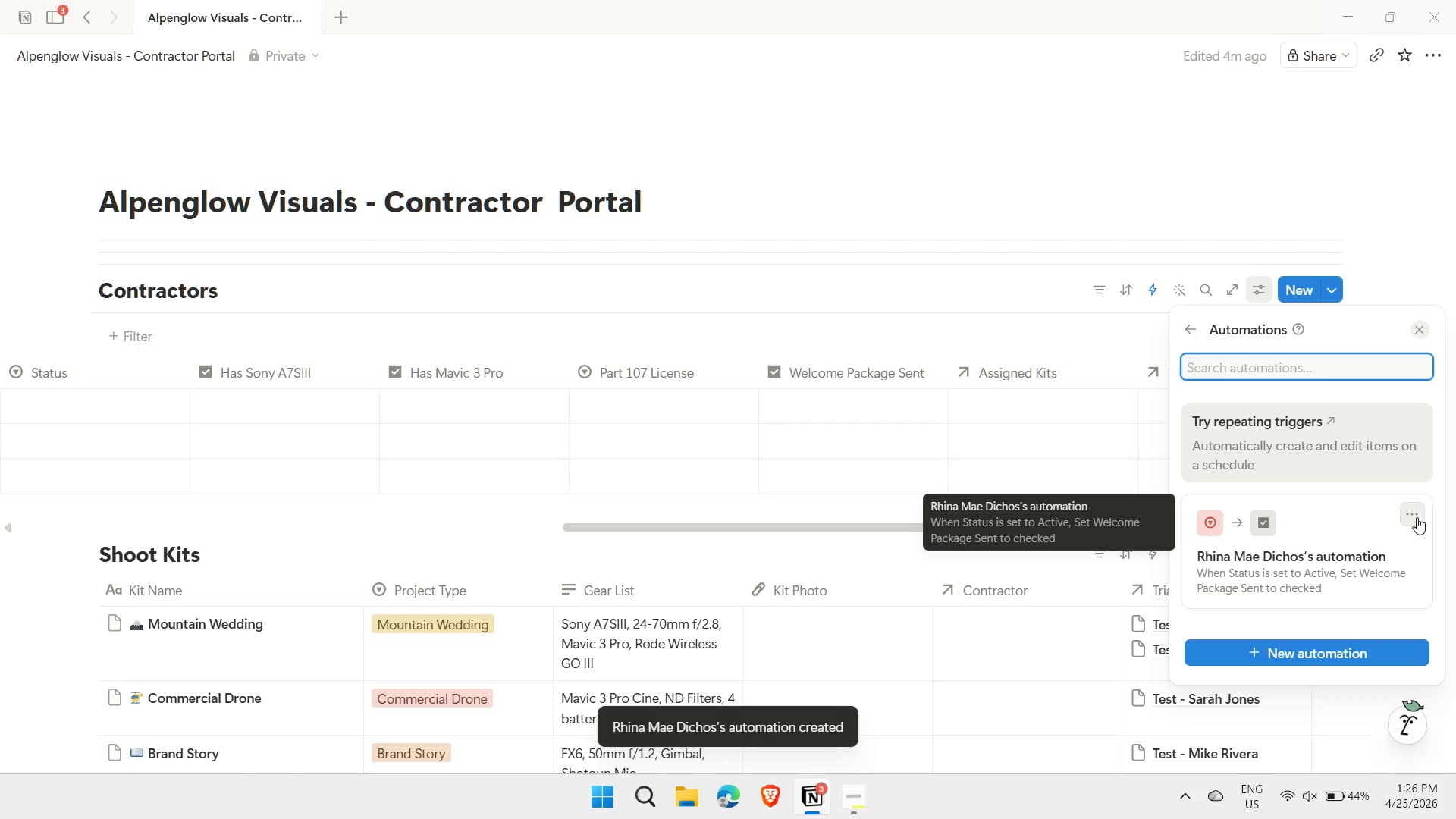 
left_click([1417, 517])
 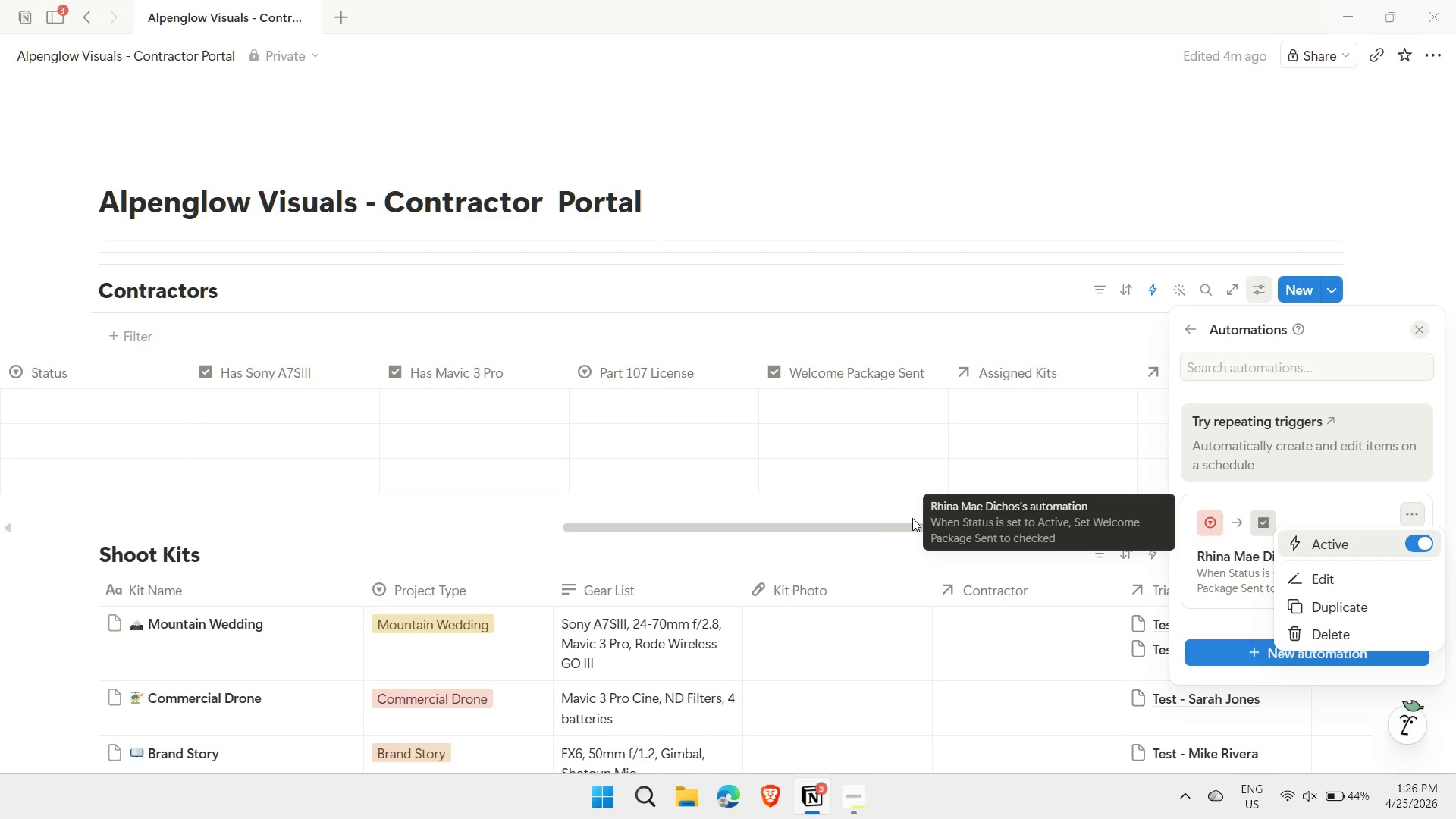 
left_click([883, 511])
 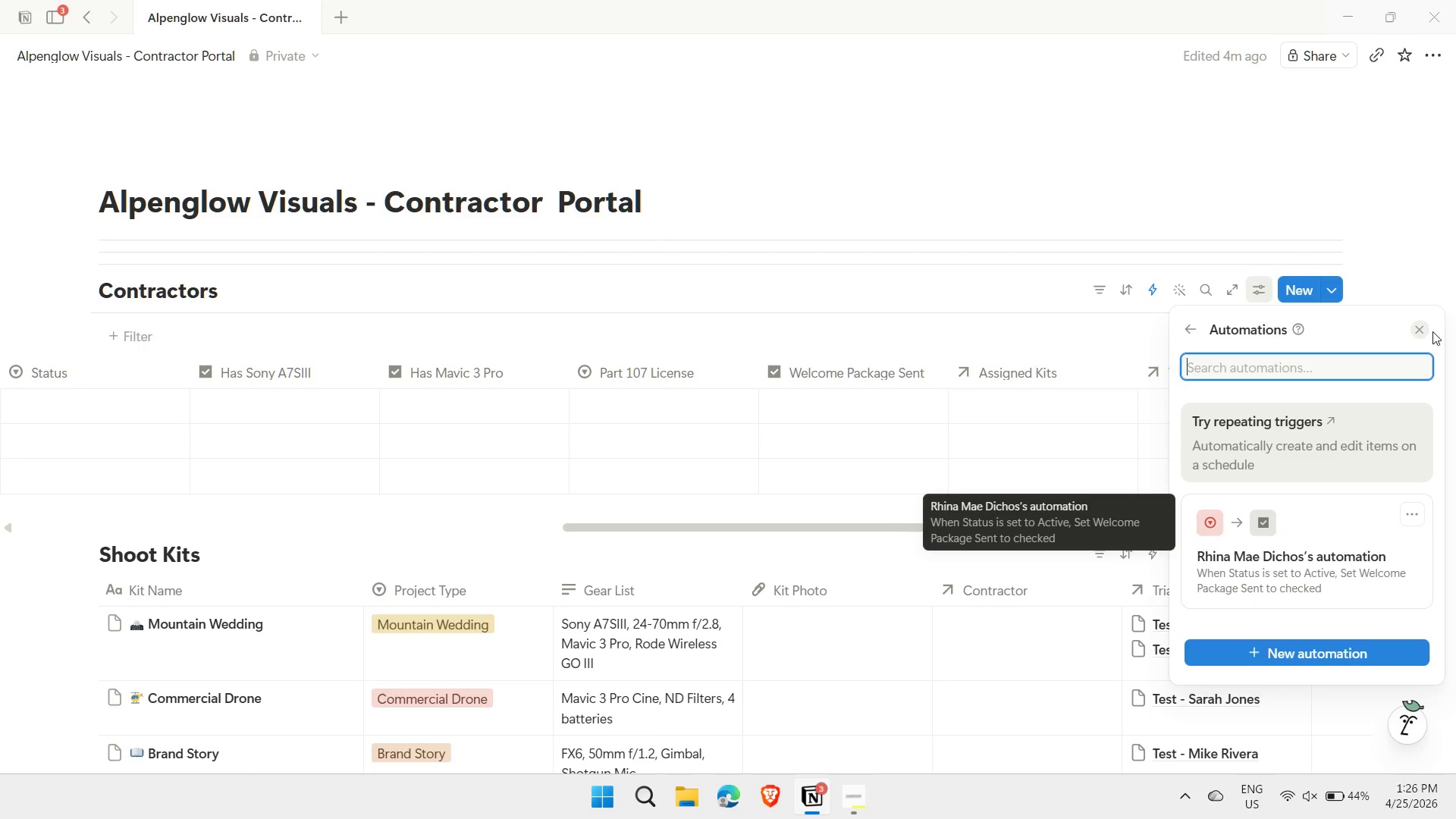 
left_click([1426, 328])
 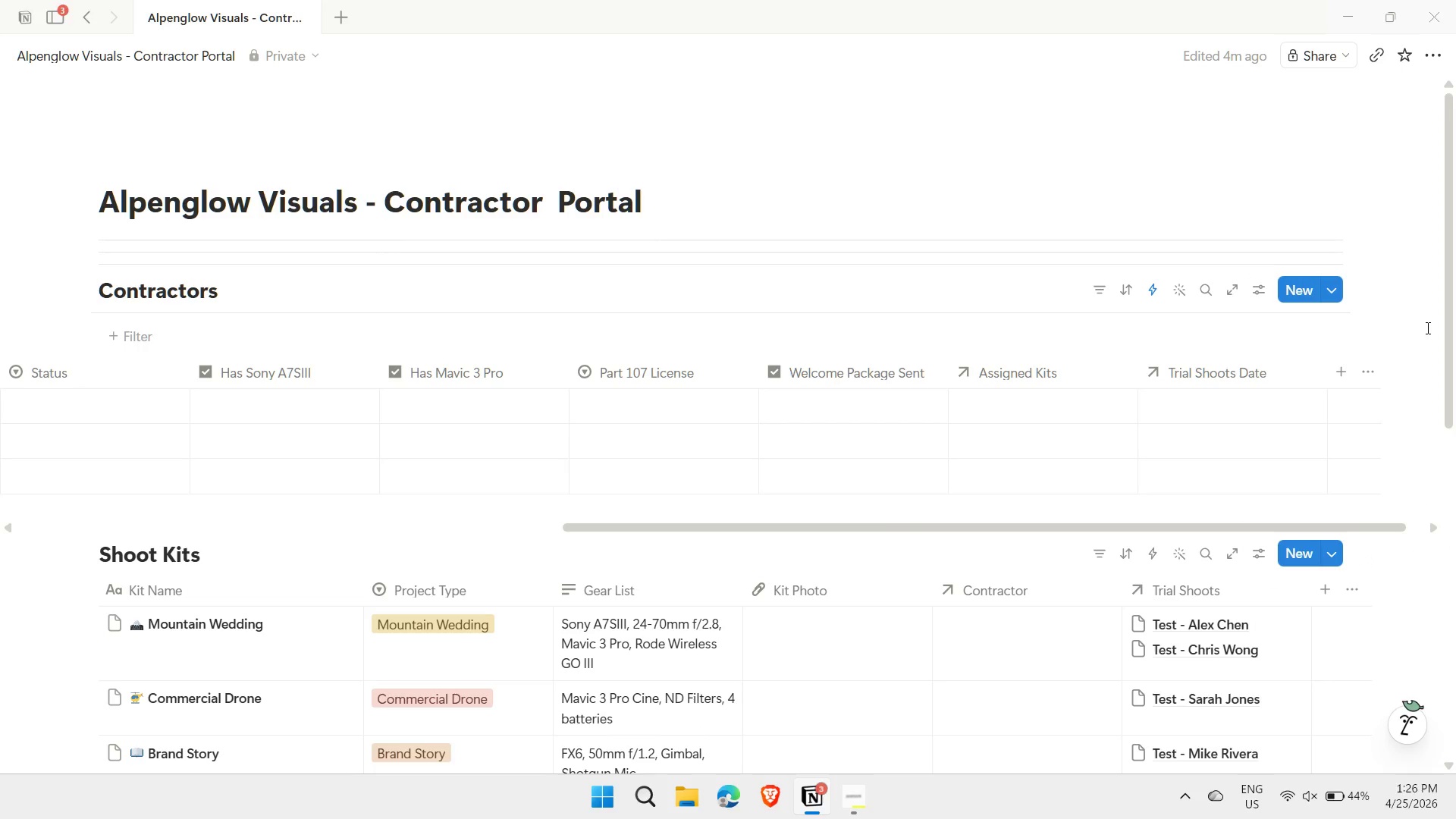 
wait(7.64)
 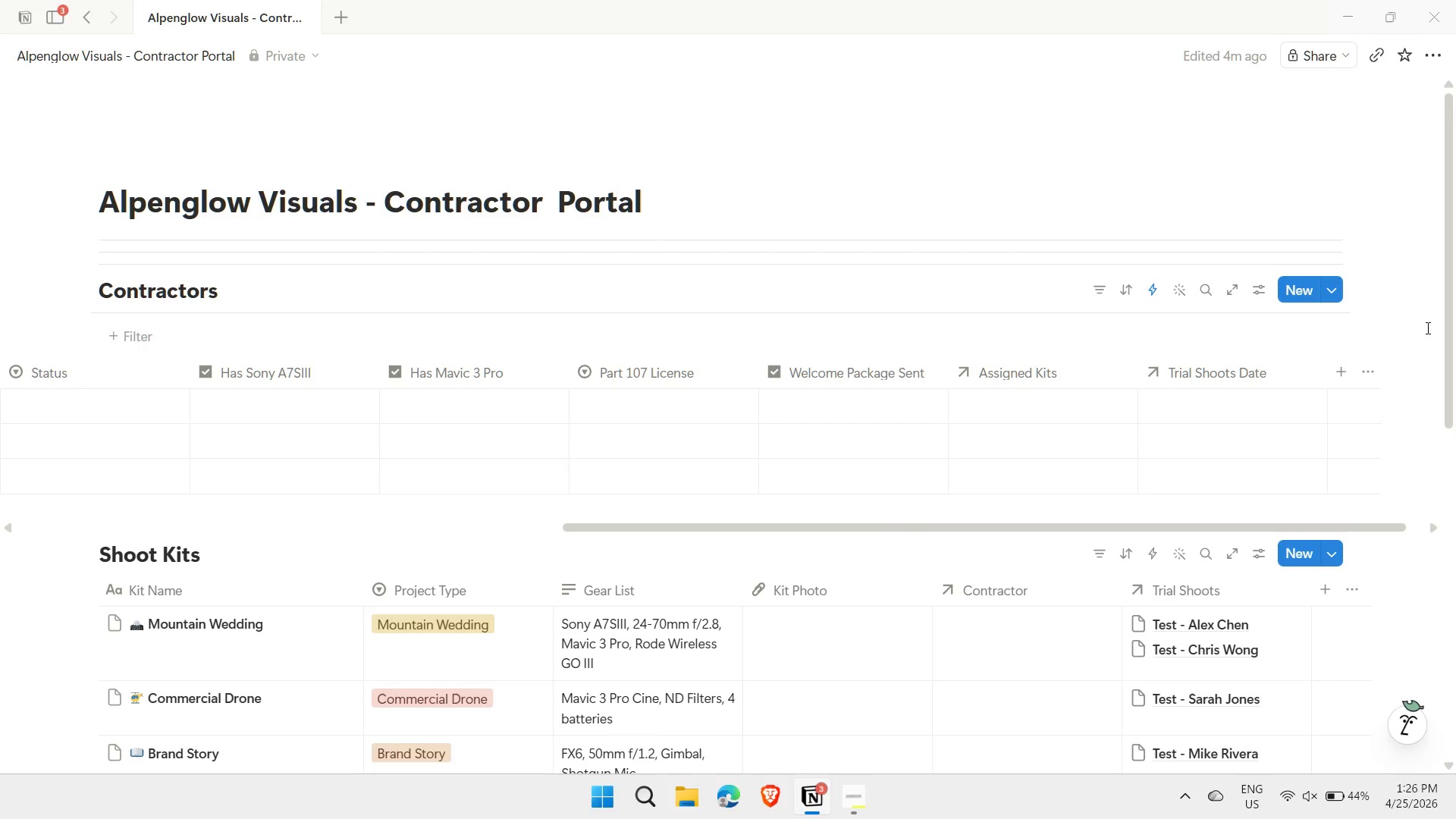 
left_click_drag(start_coordinate=[958, 528], to_coordinate=[566, 488])
 